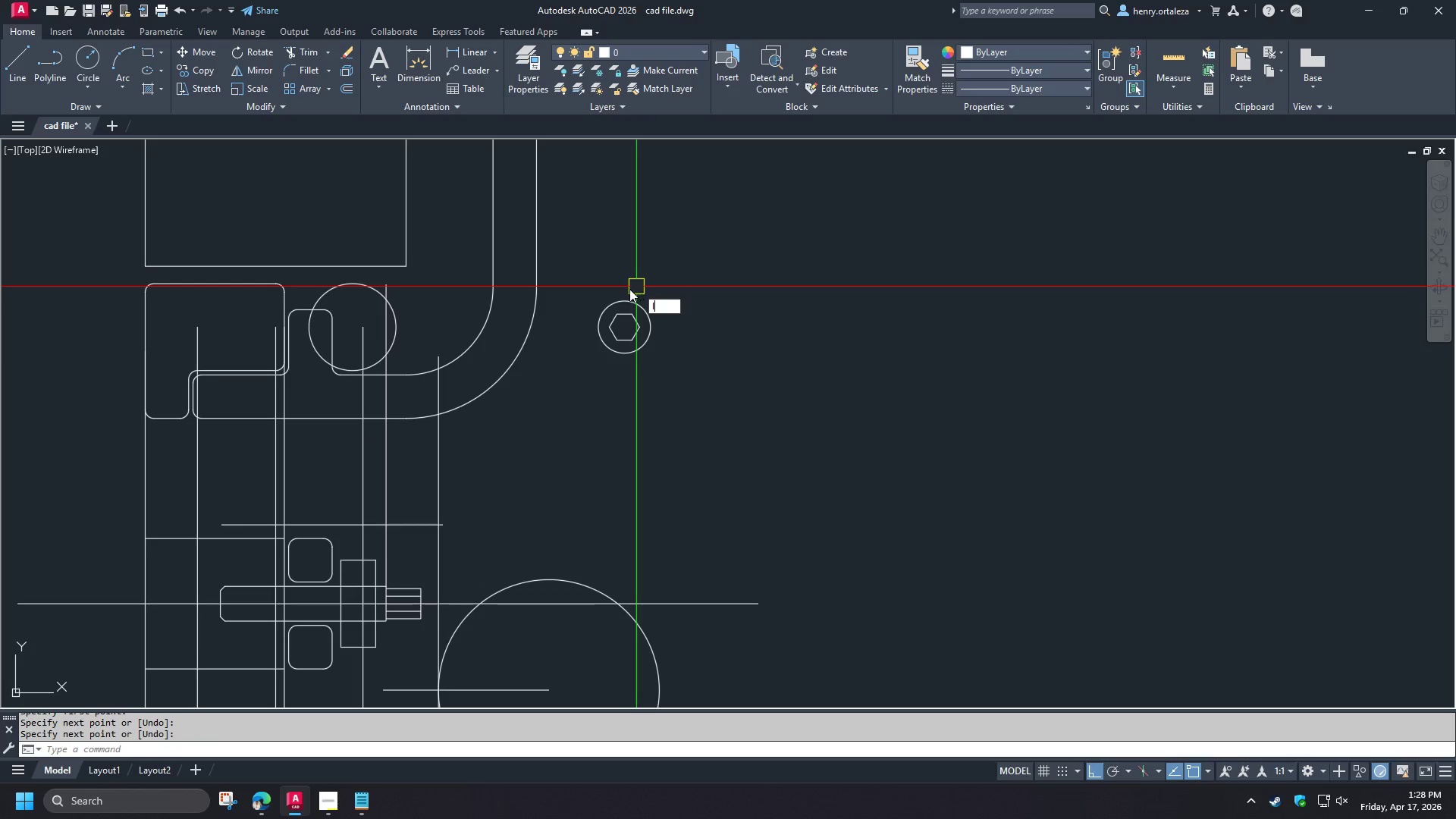 
key(Space)
 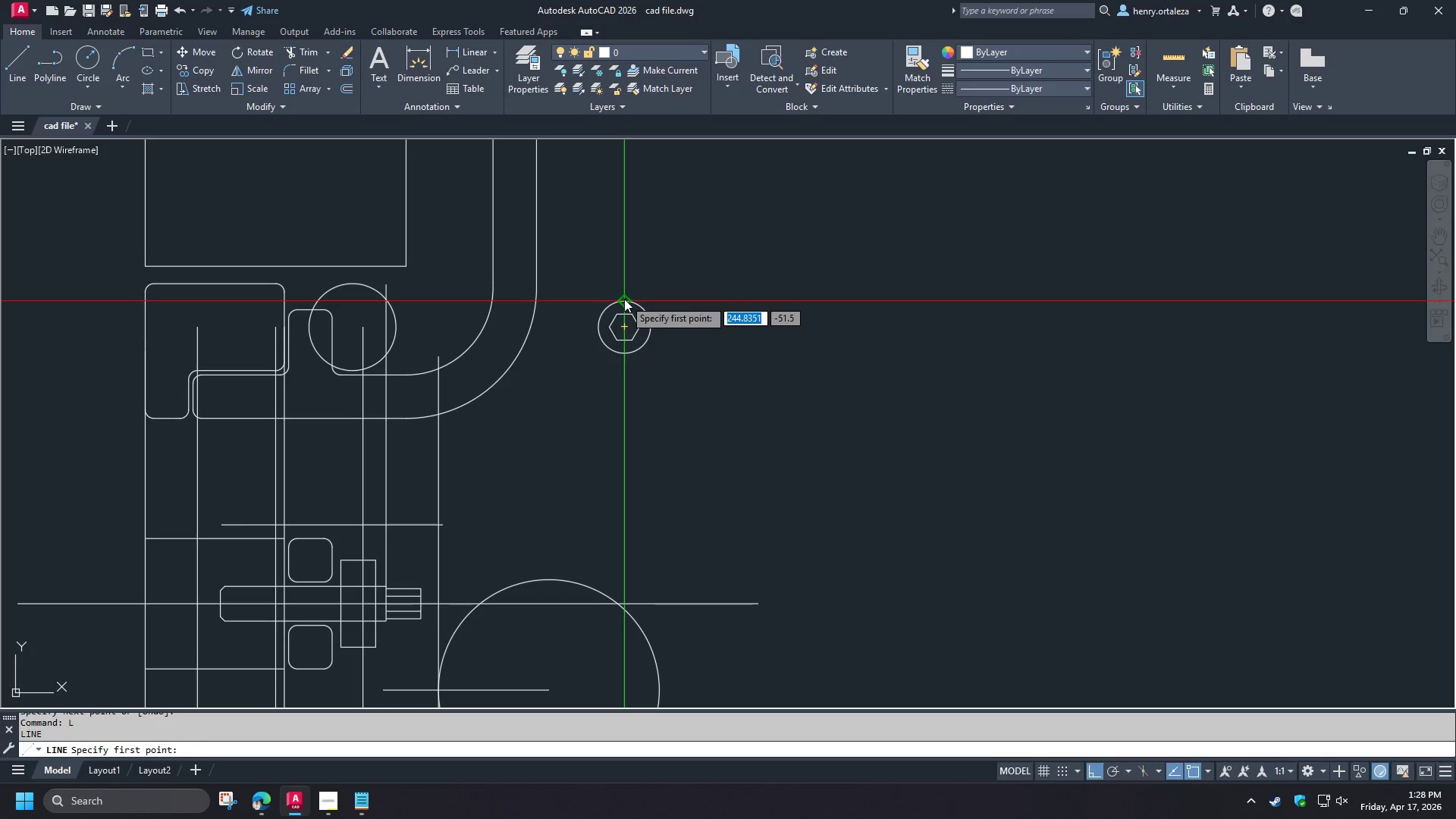 
left_click([624, 299])
 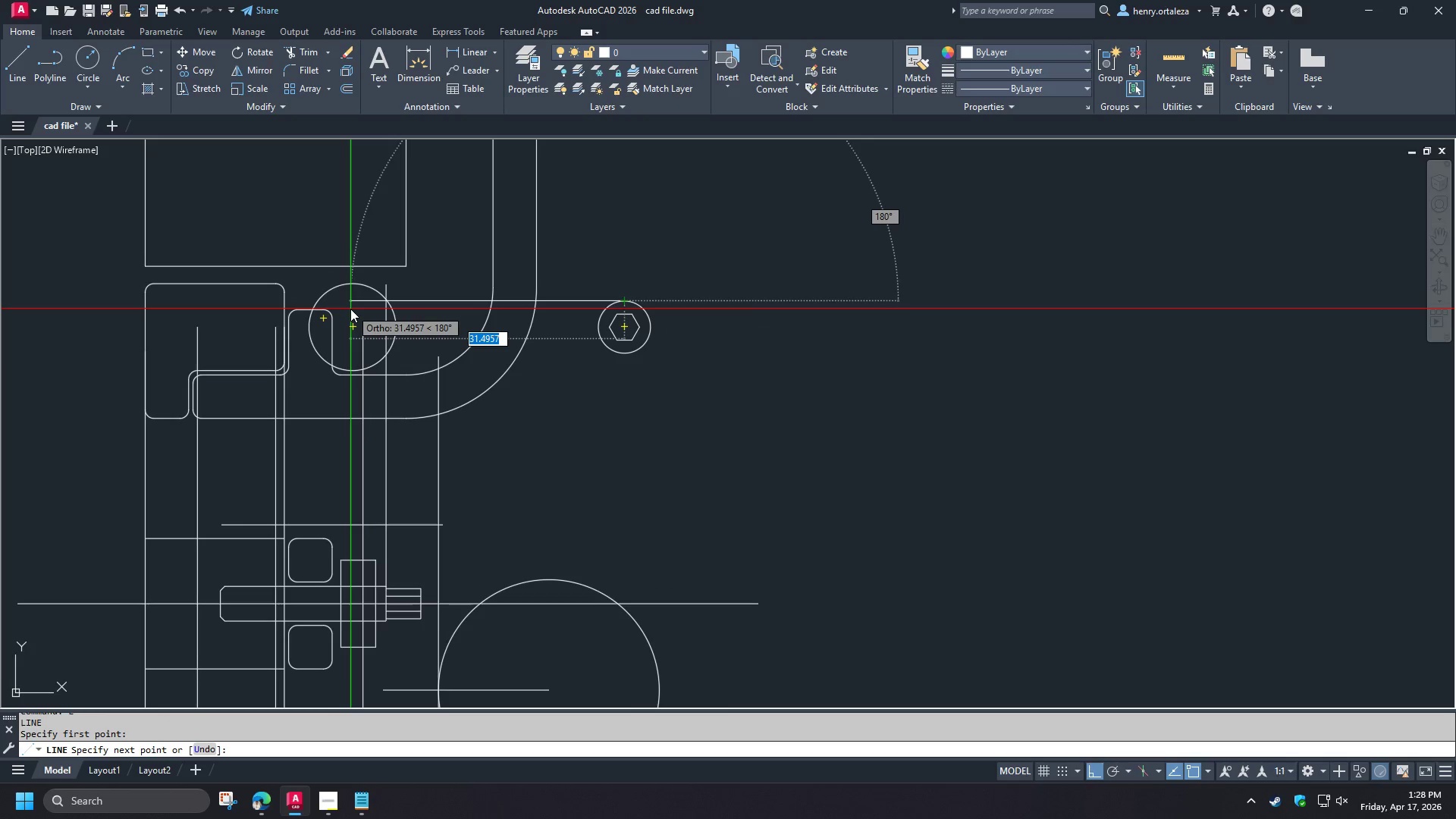 
left_click([350, 309])
 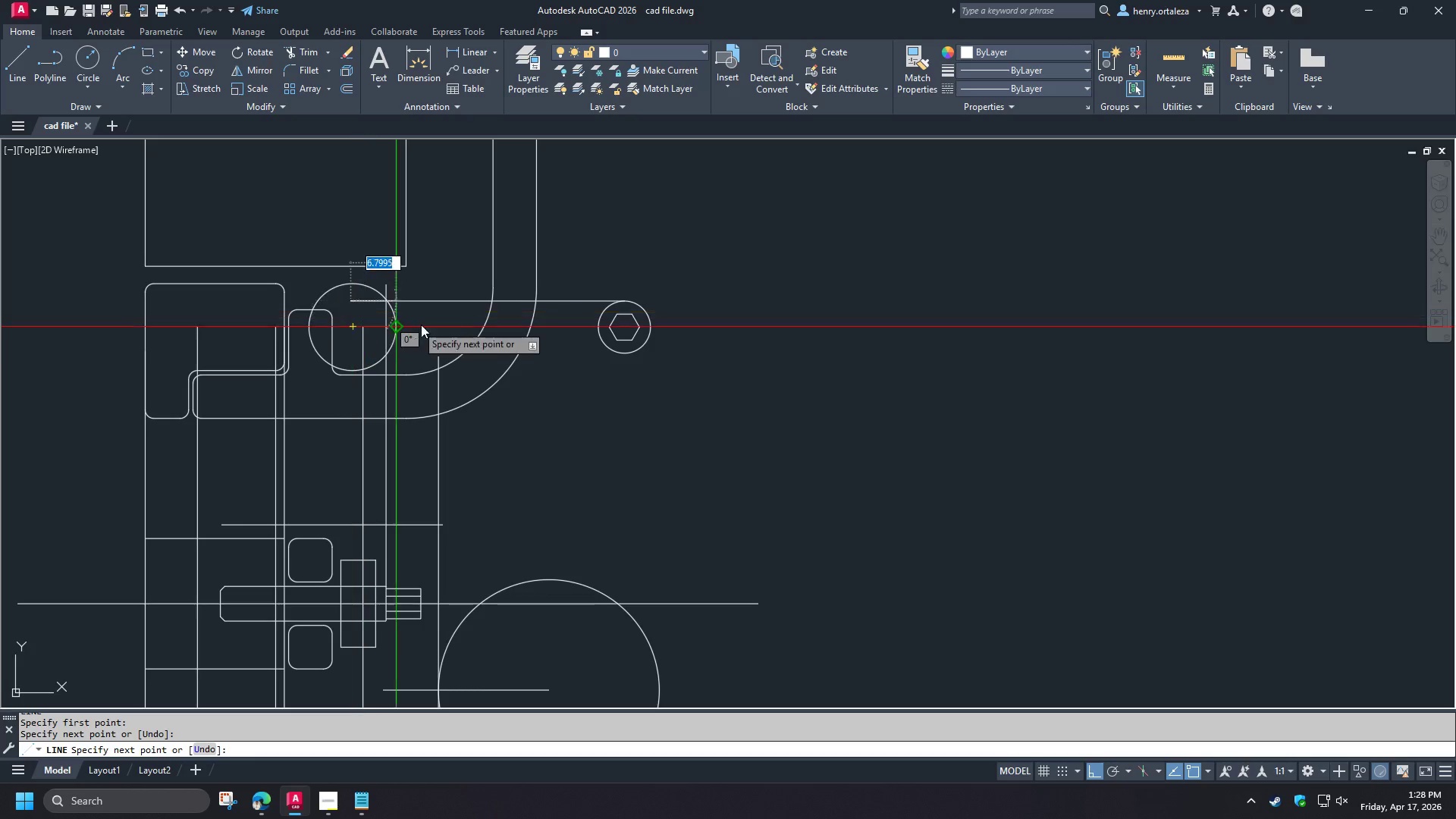 
key(Space)
 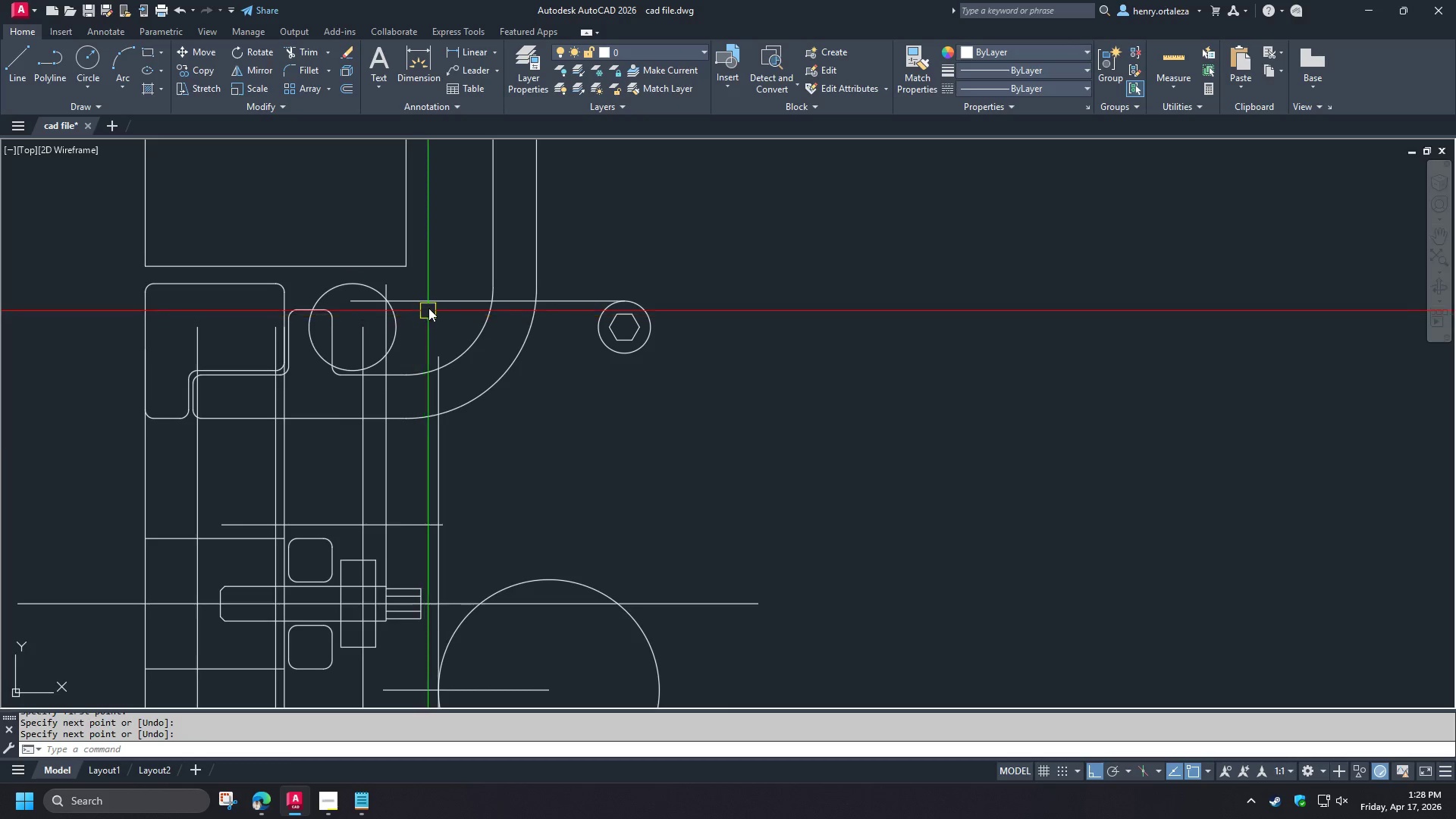 
scroll: coordinate [428, 308], scroll_direction: up, amount: 1.0
 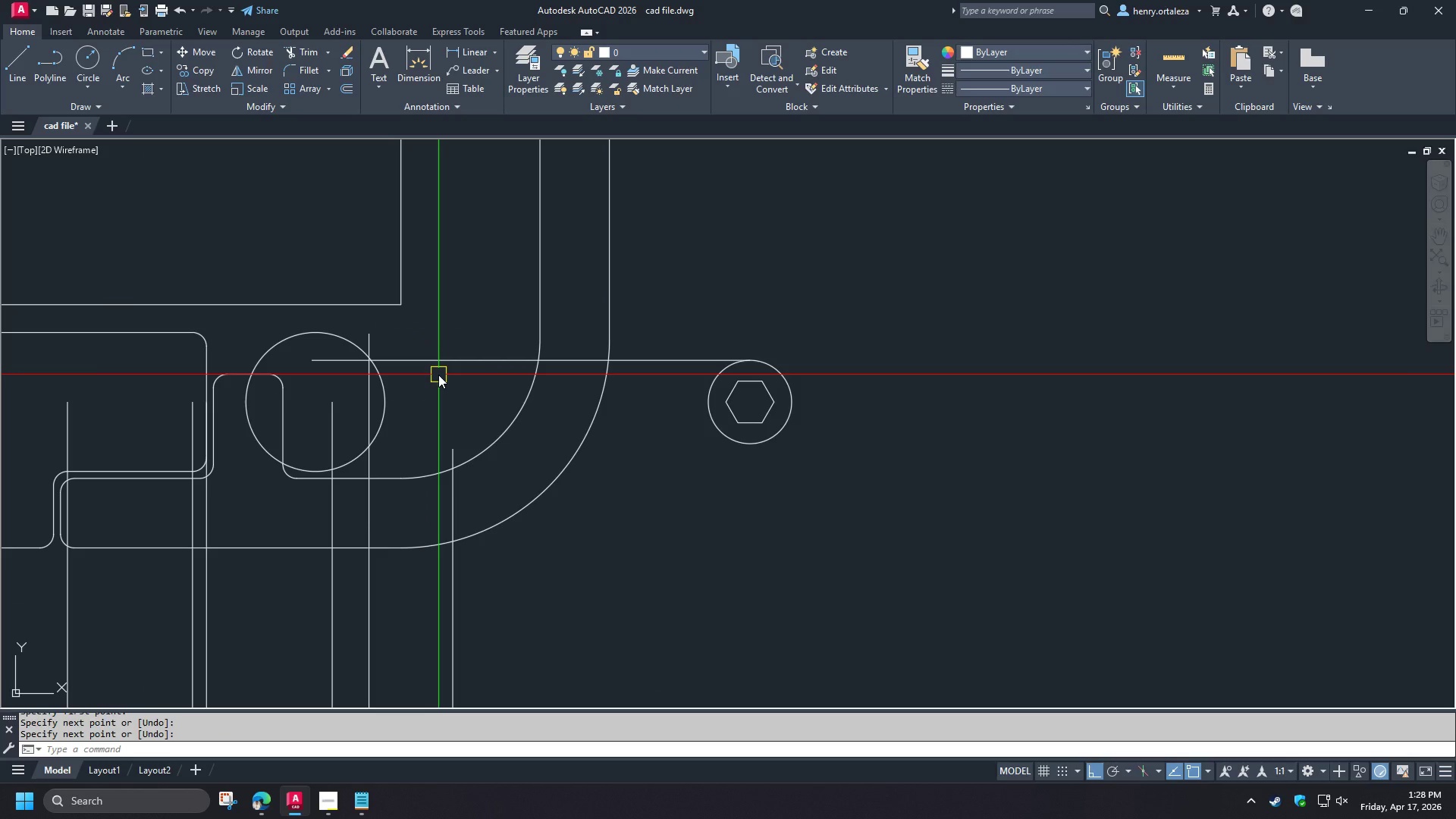 
wait(22.14)
 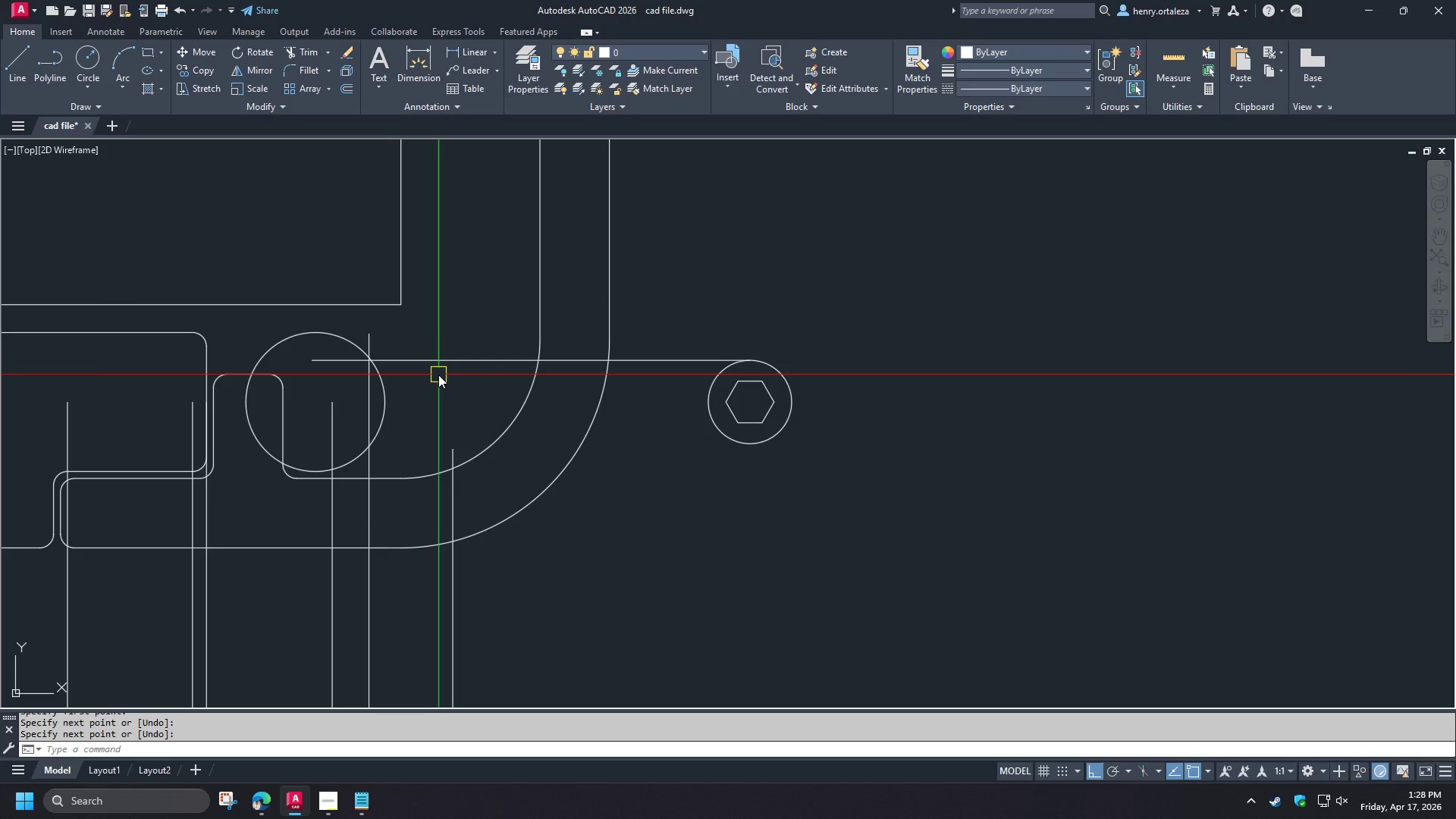 
scroll: coordinate [443, 387], scroll_direction: down, amount: 1.0
 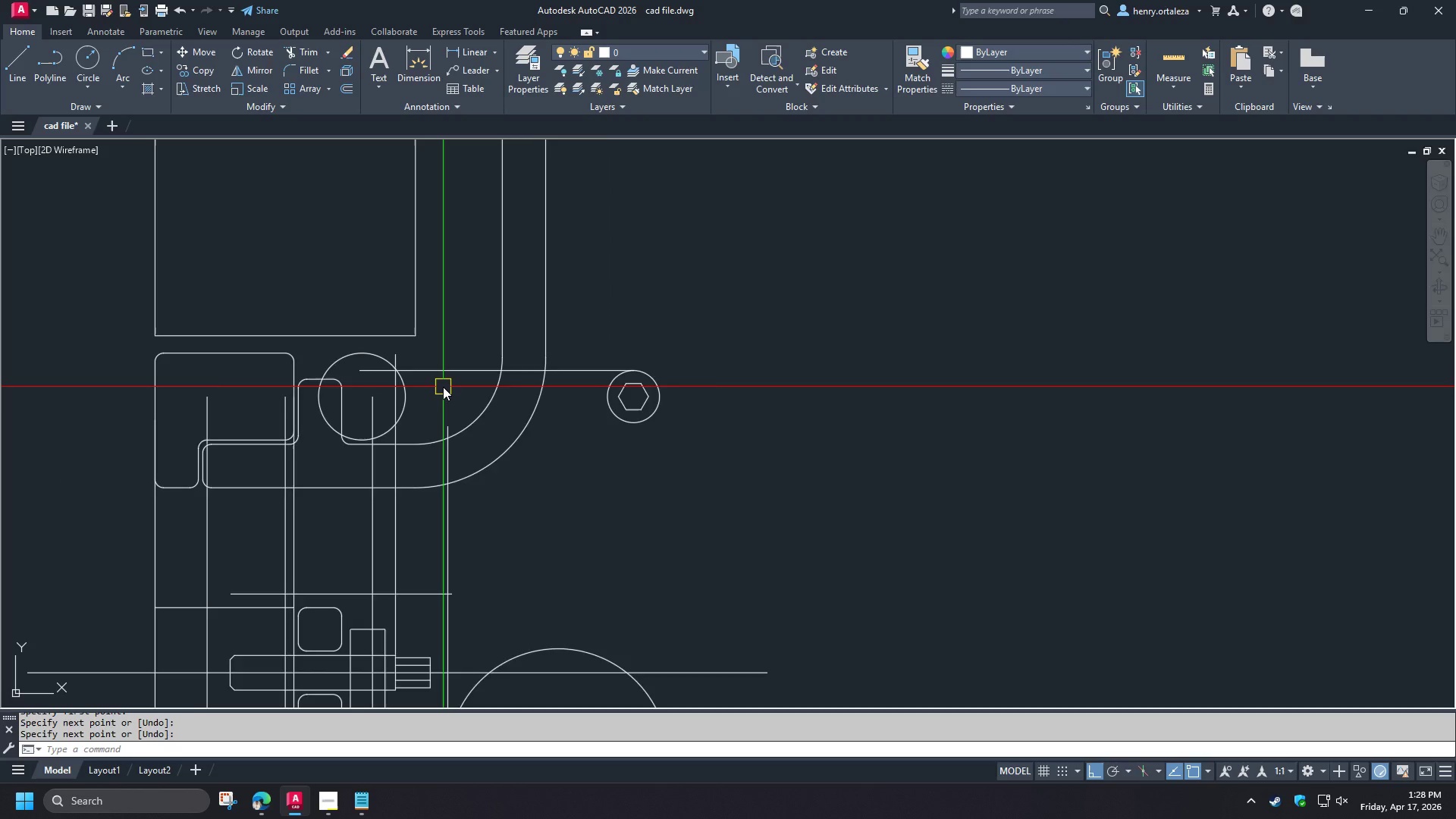 
scroll: coordinate [443, 387], scroll_direction: up, amount: 1.0
 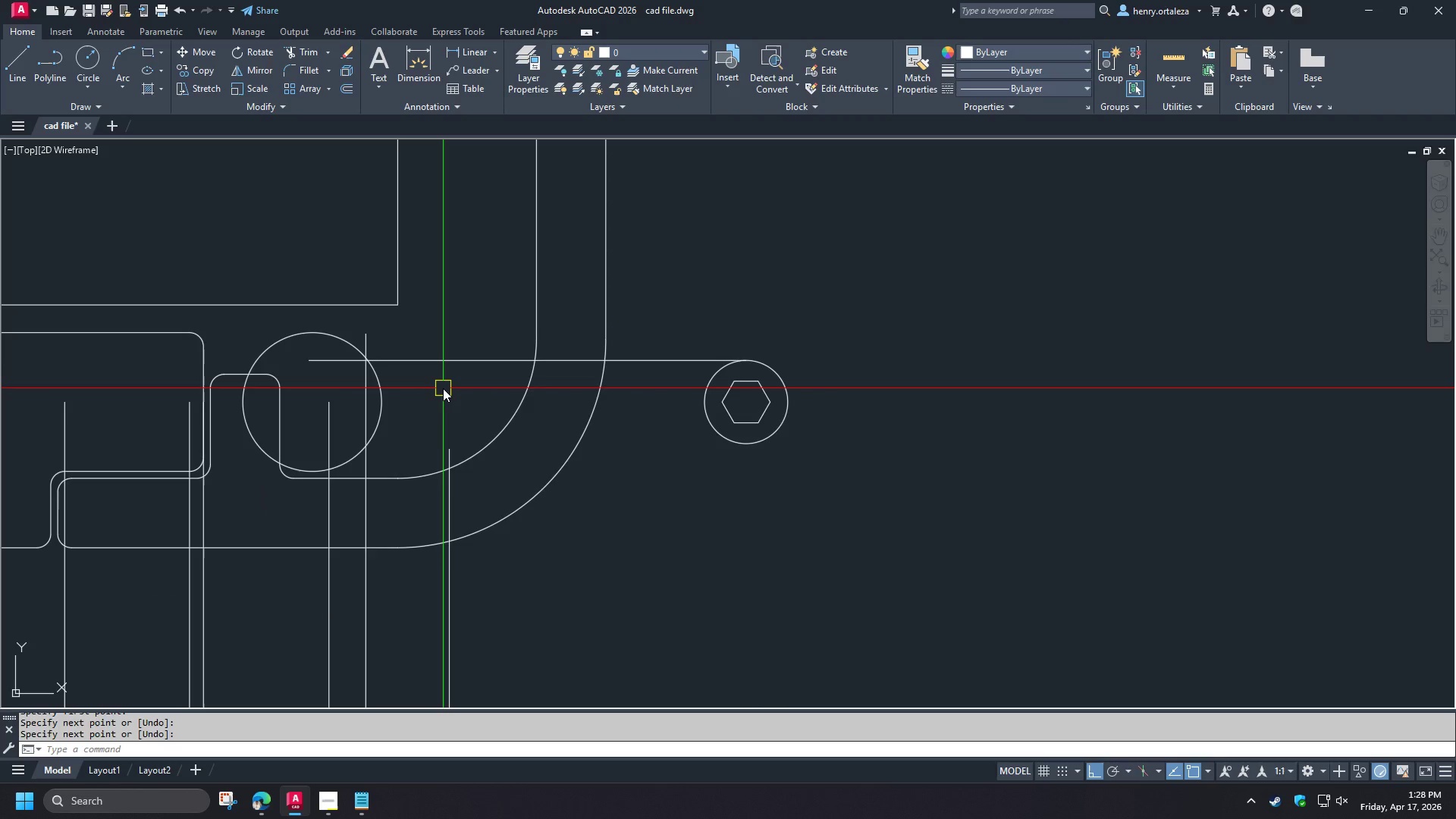 
key(L)
 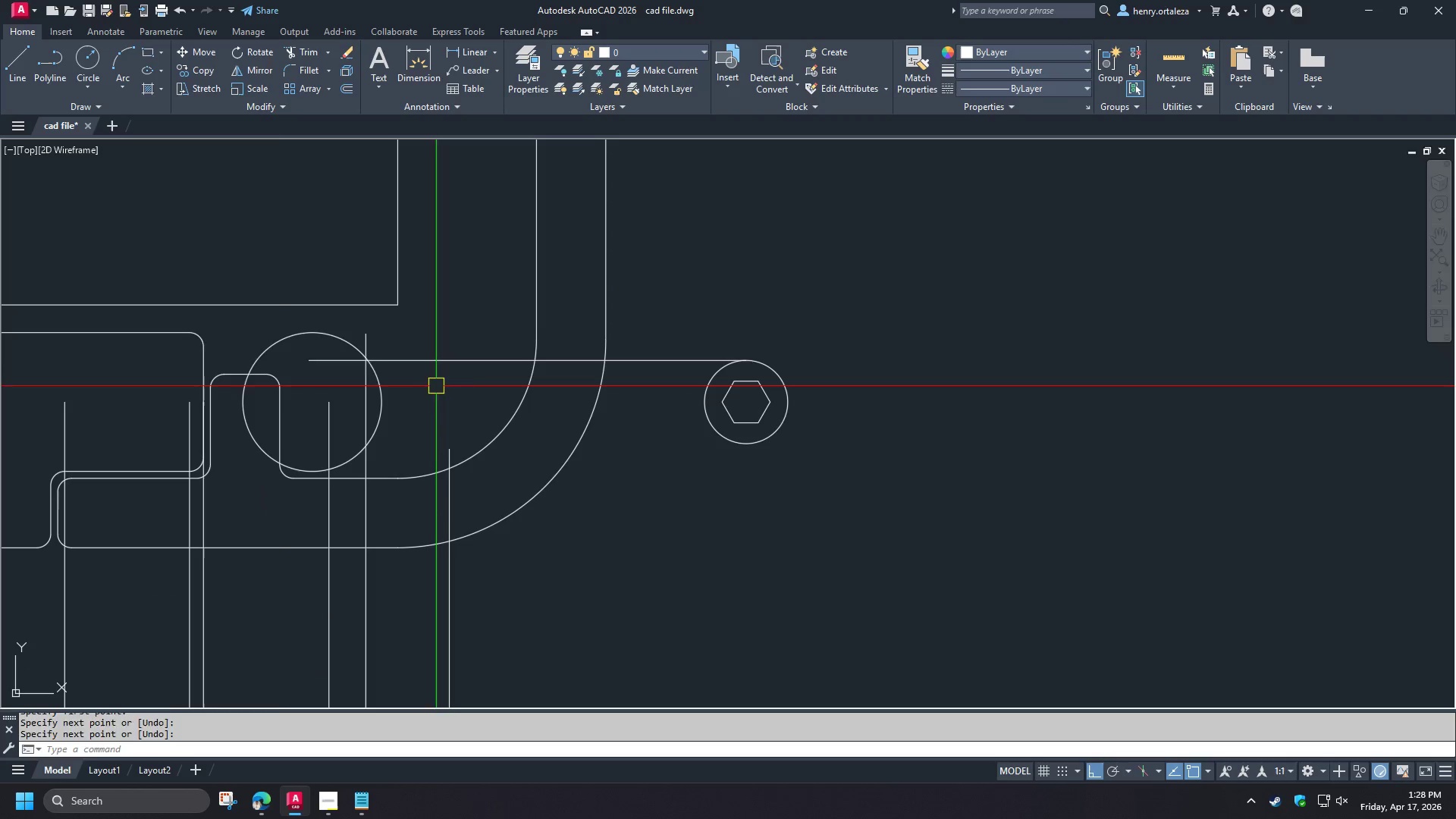 
key(Space)
 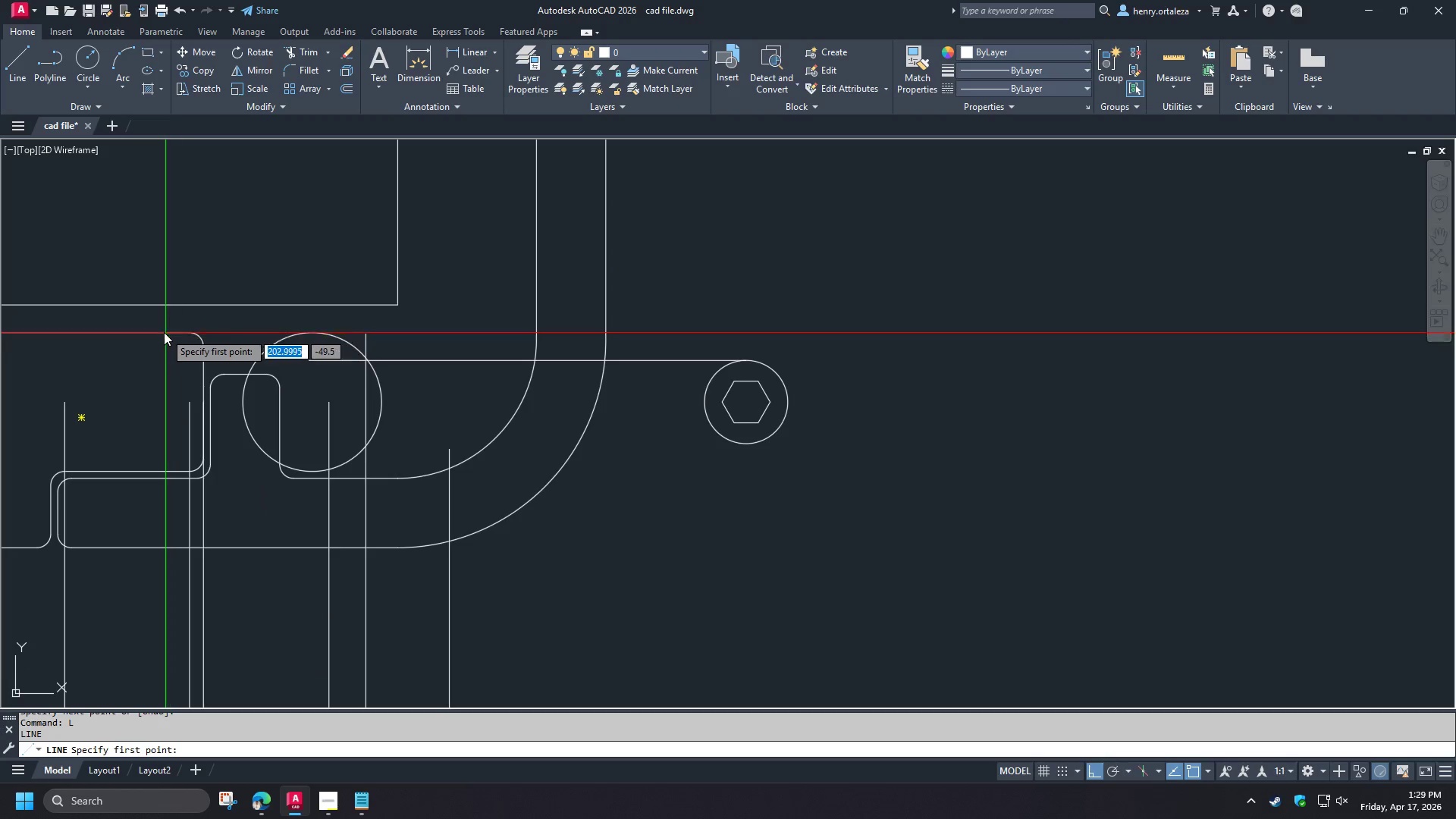 
left_click_drag(start_coordinate=[164, 332], to_coordinate=[168, 333])
 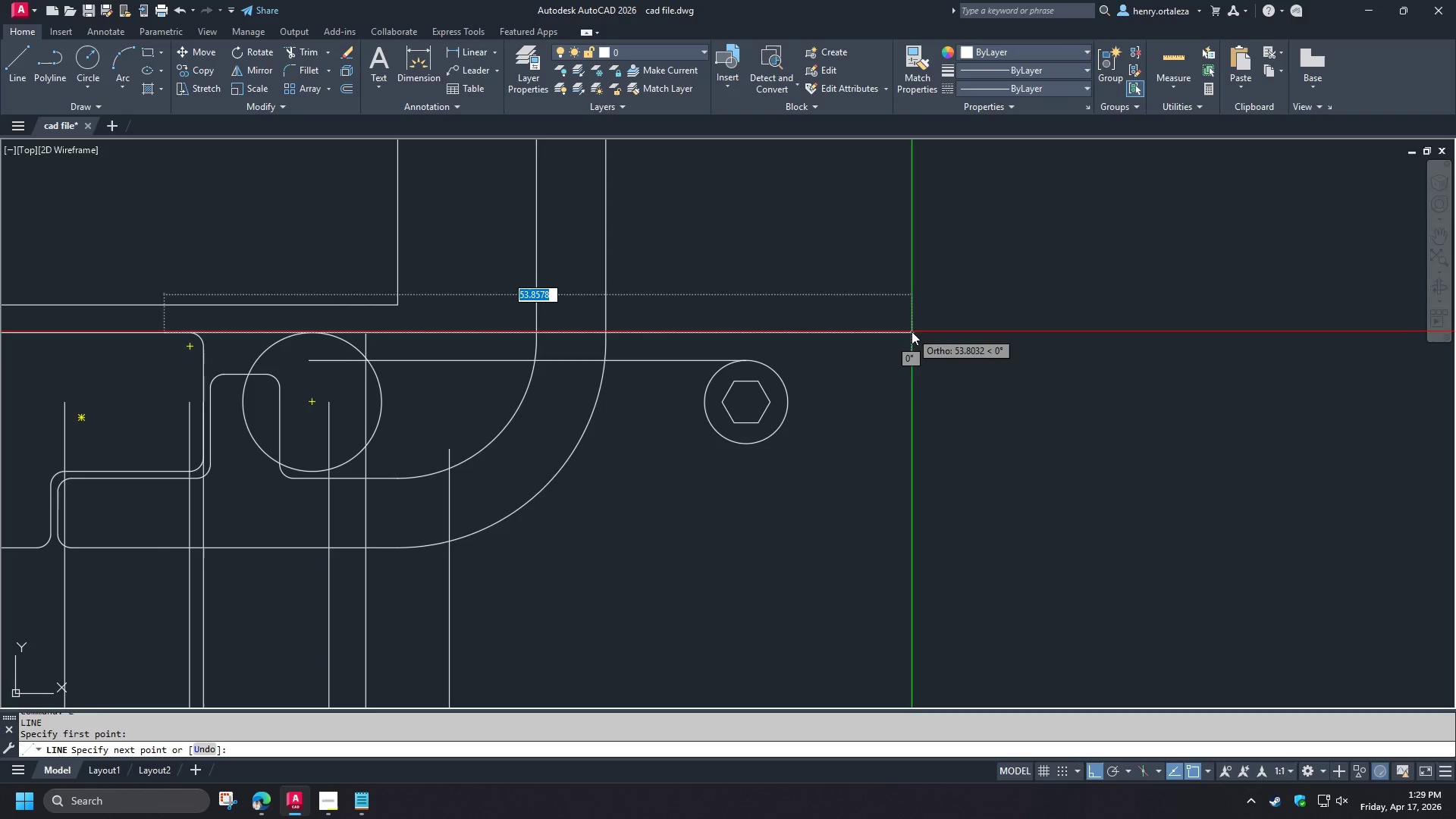 
left_click([912, 331])
 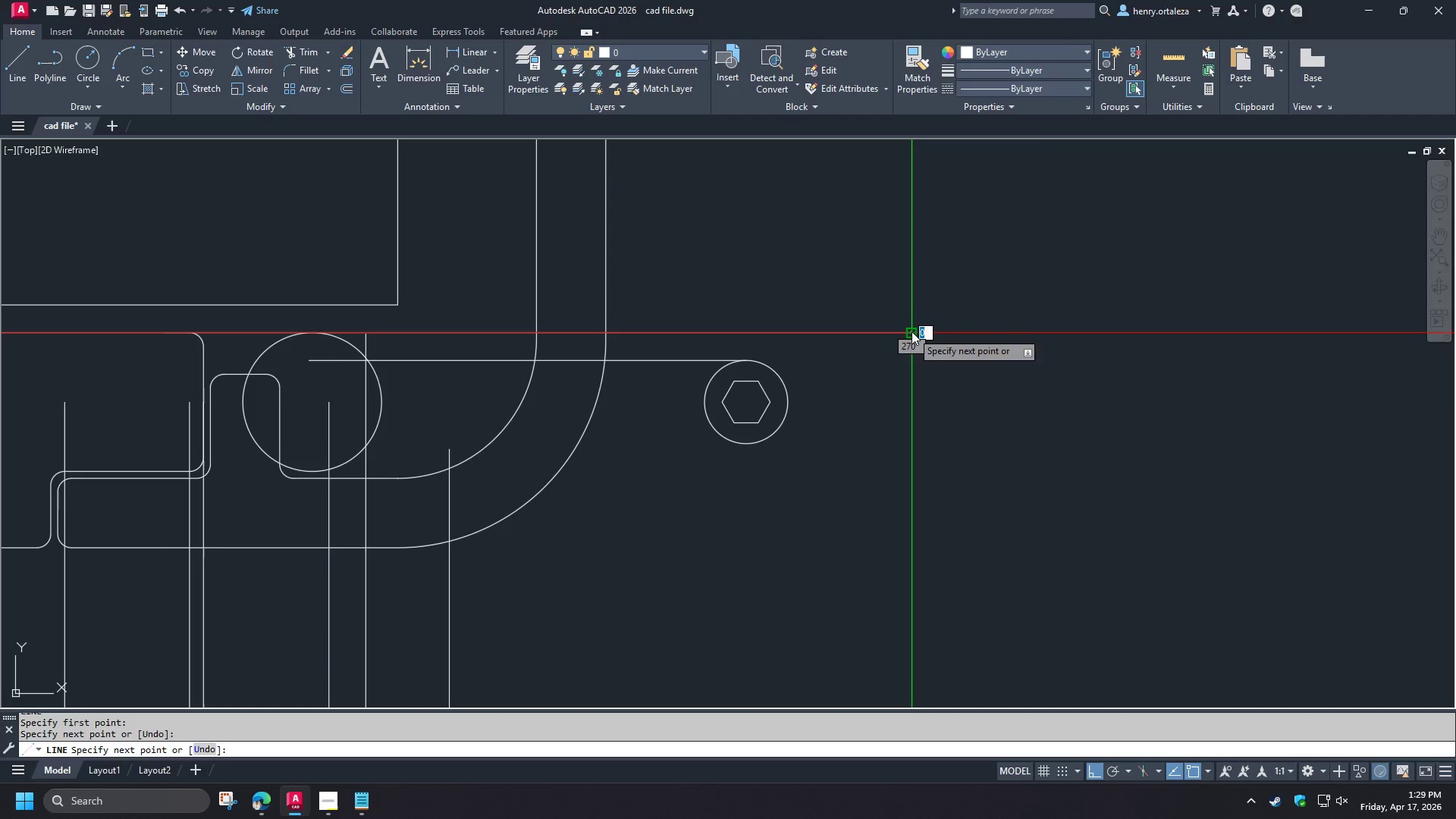 
type( di )
key(Escape)
 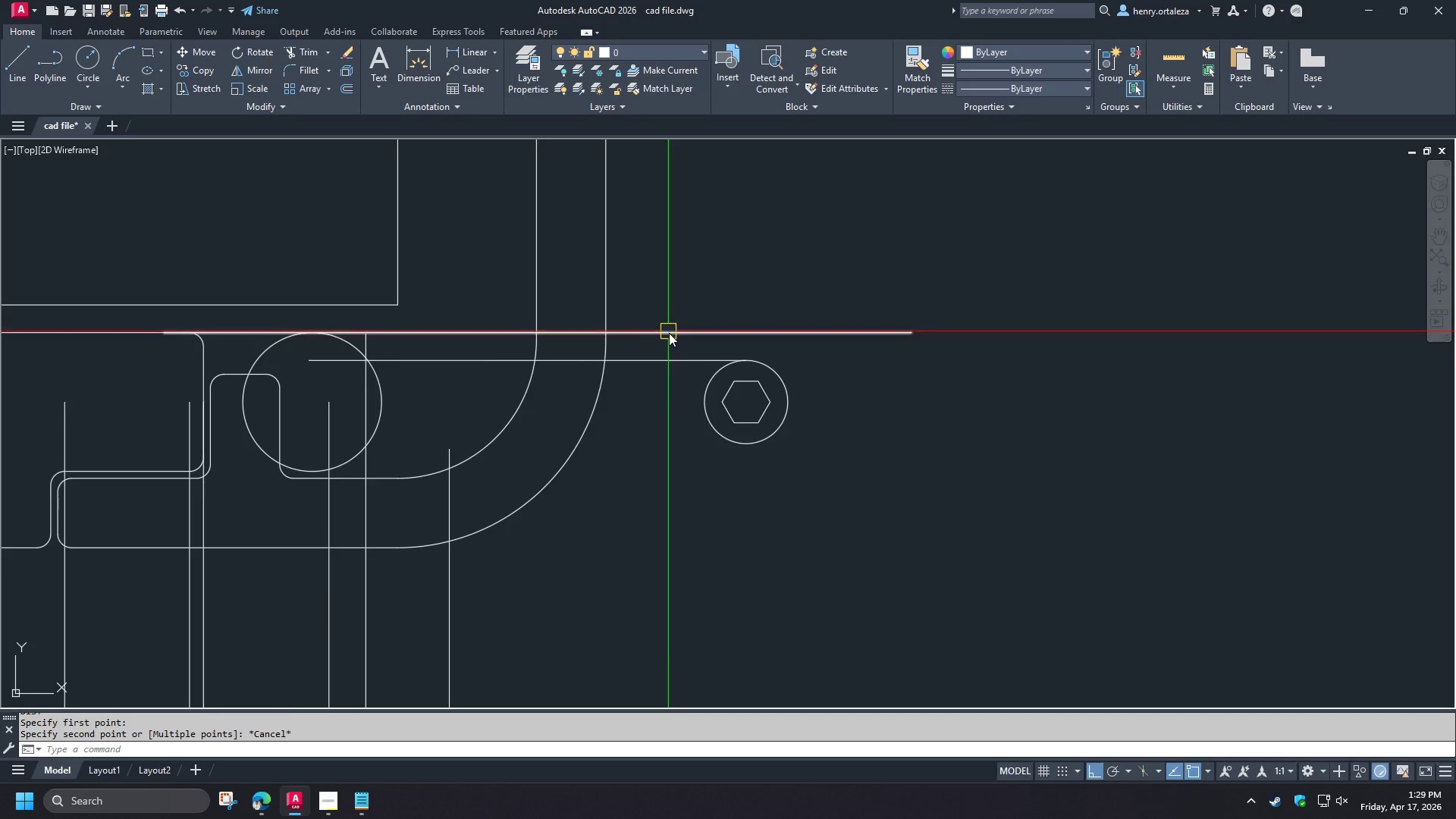 
scroll: coordinate [669, 334], scroll_direction: down, amount: 1.0
 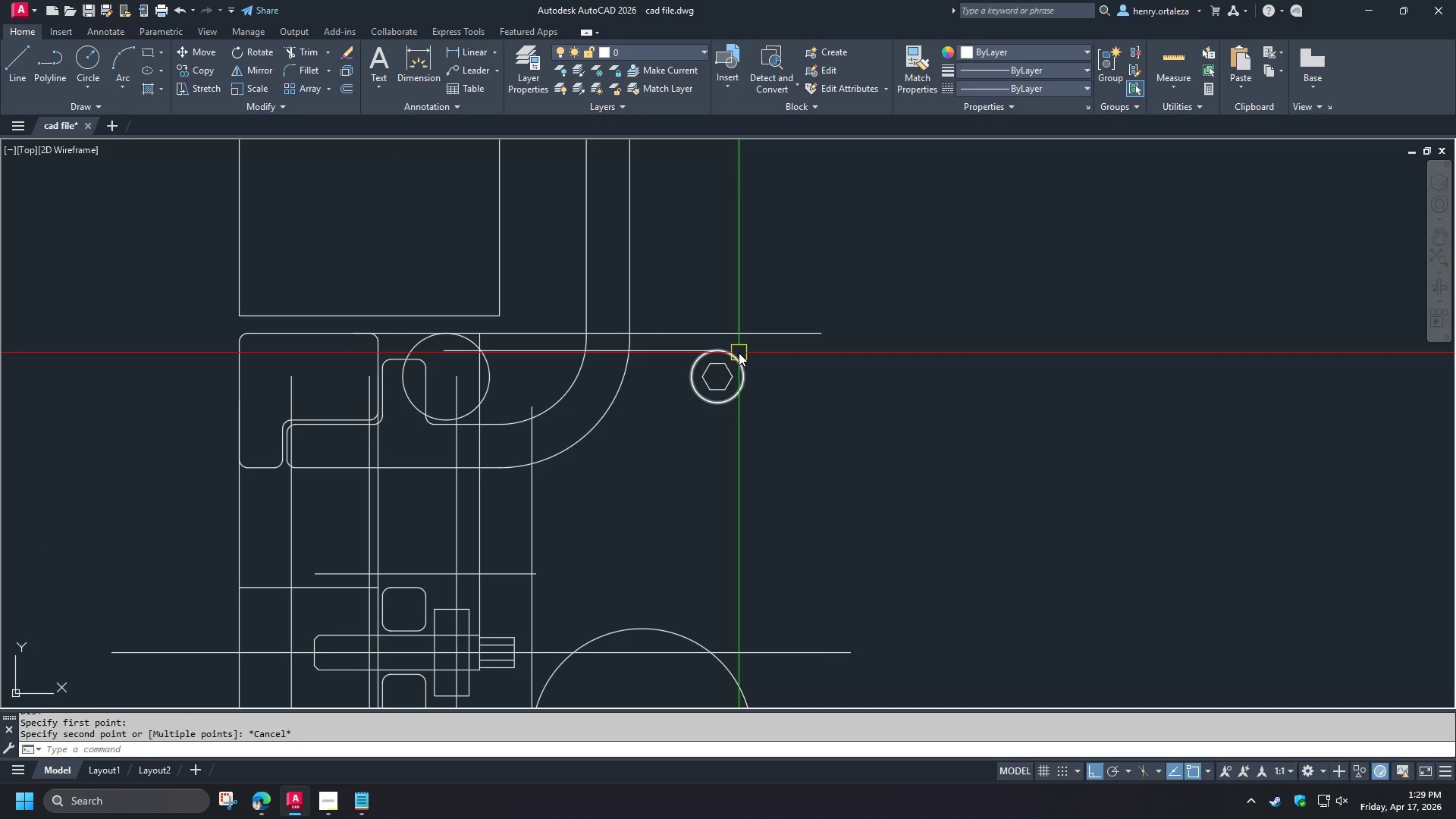 
scroll: coordinate [739, 353], scroll_direction: up, amount: 1.0
 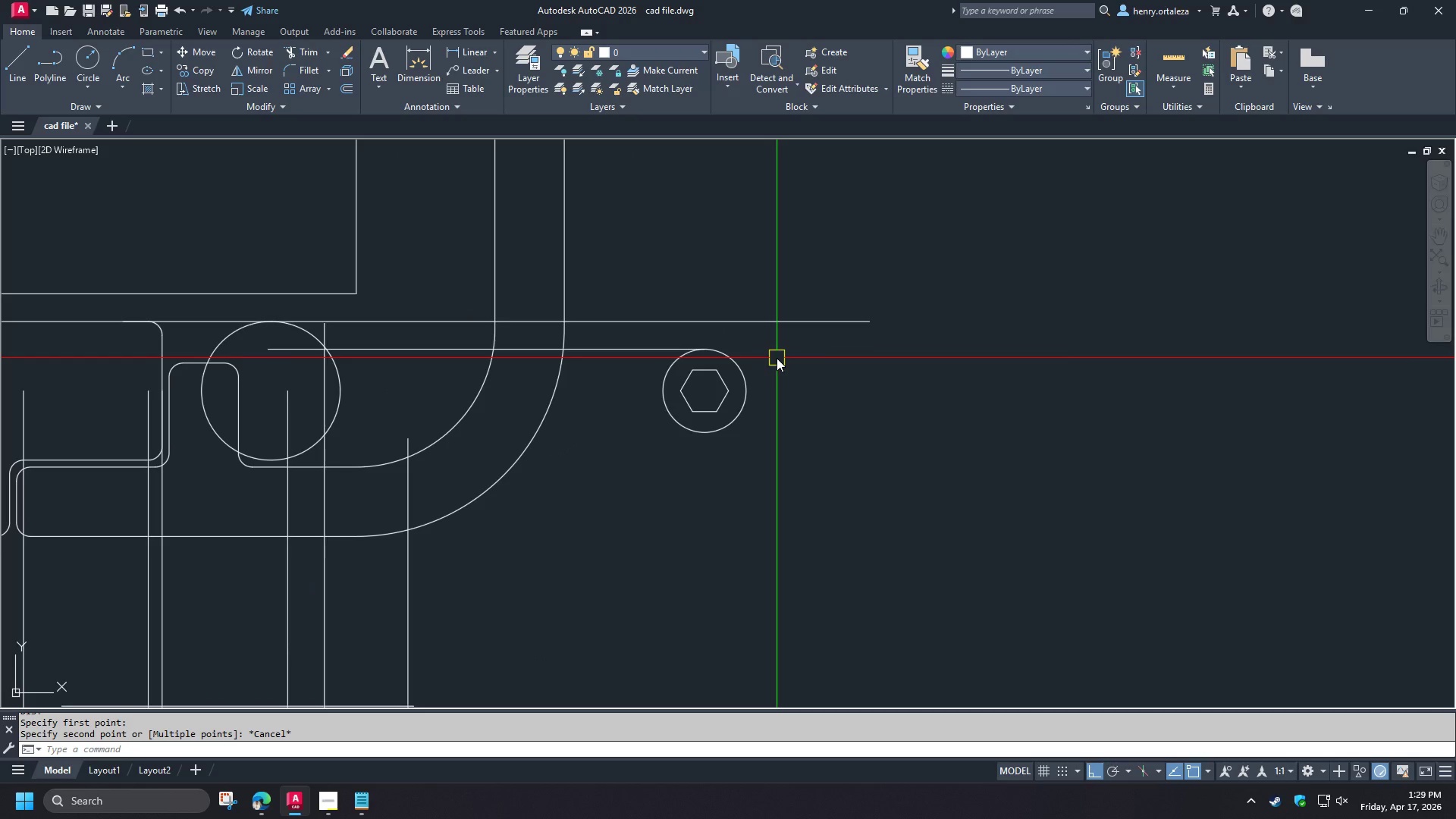 
scroll: coordinate [798, 357], scroll_direction: down, amount: 2.0
 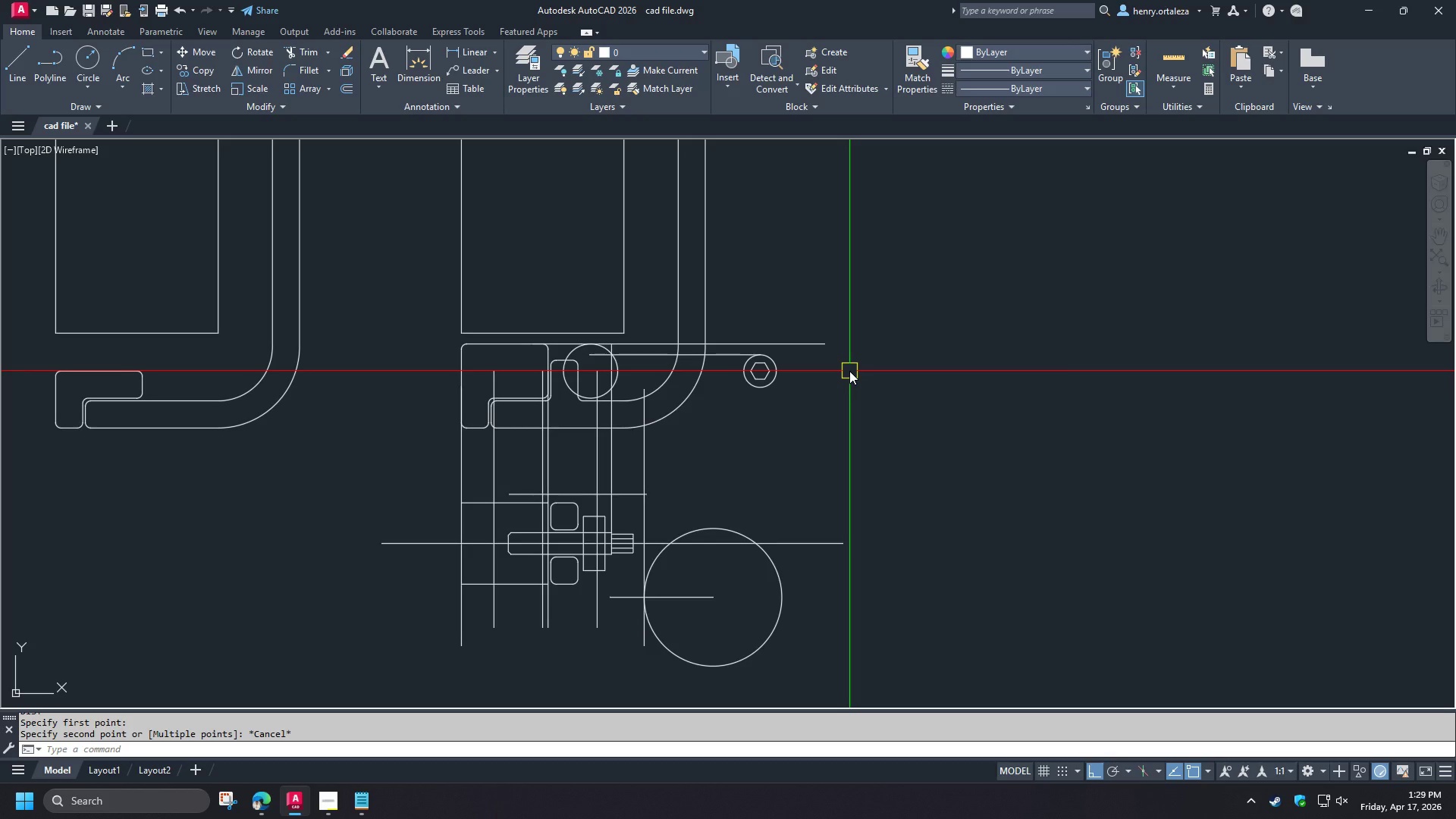 
wait(6.52)
 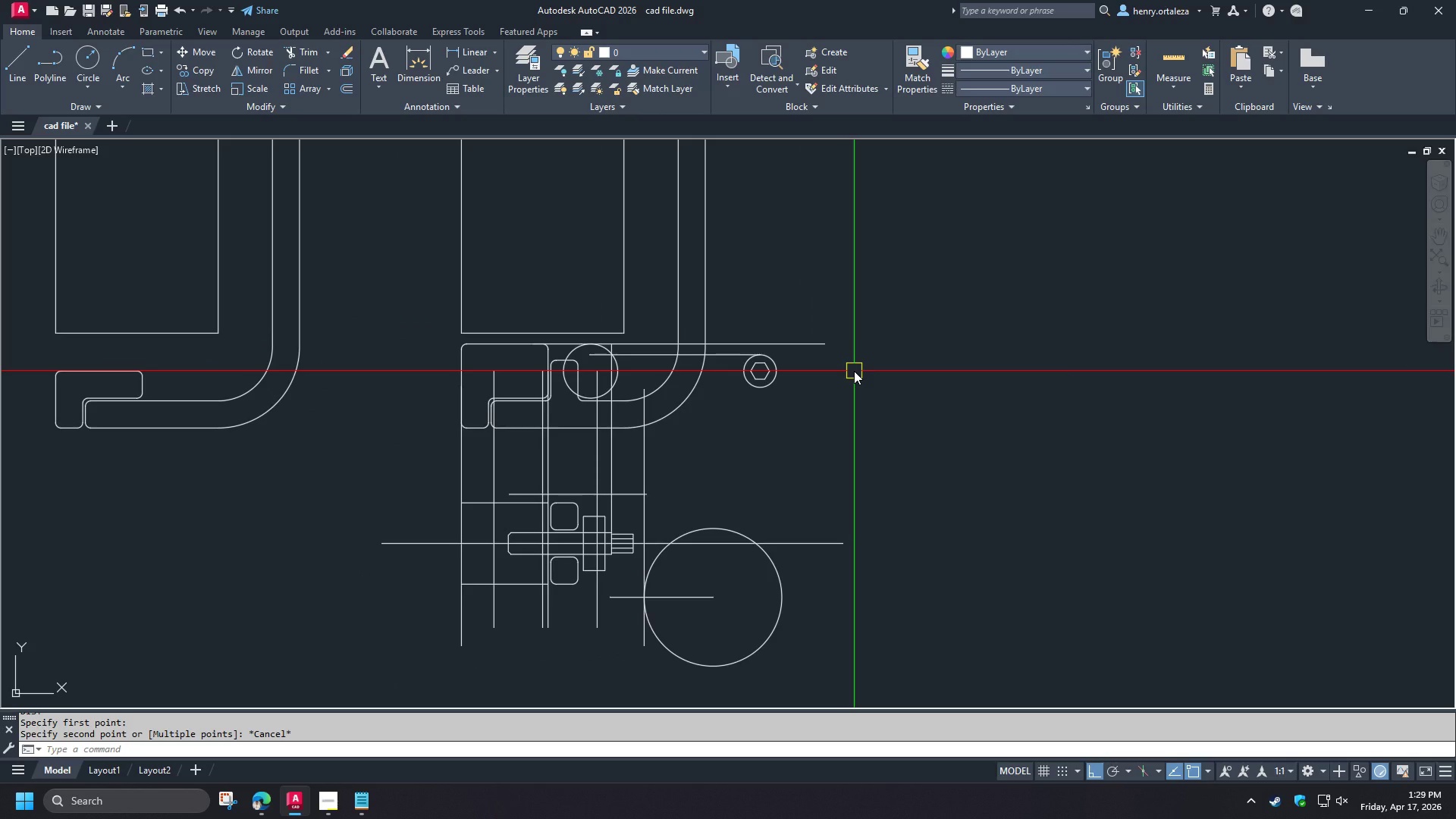 
key(D)
 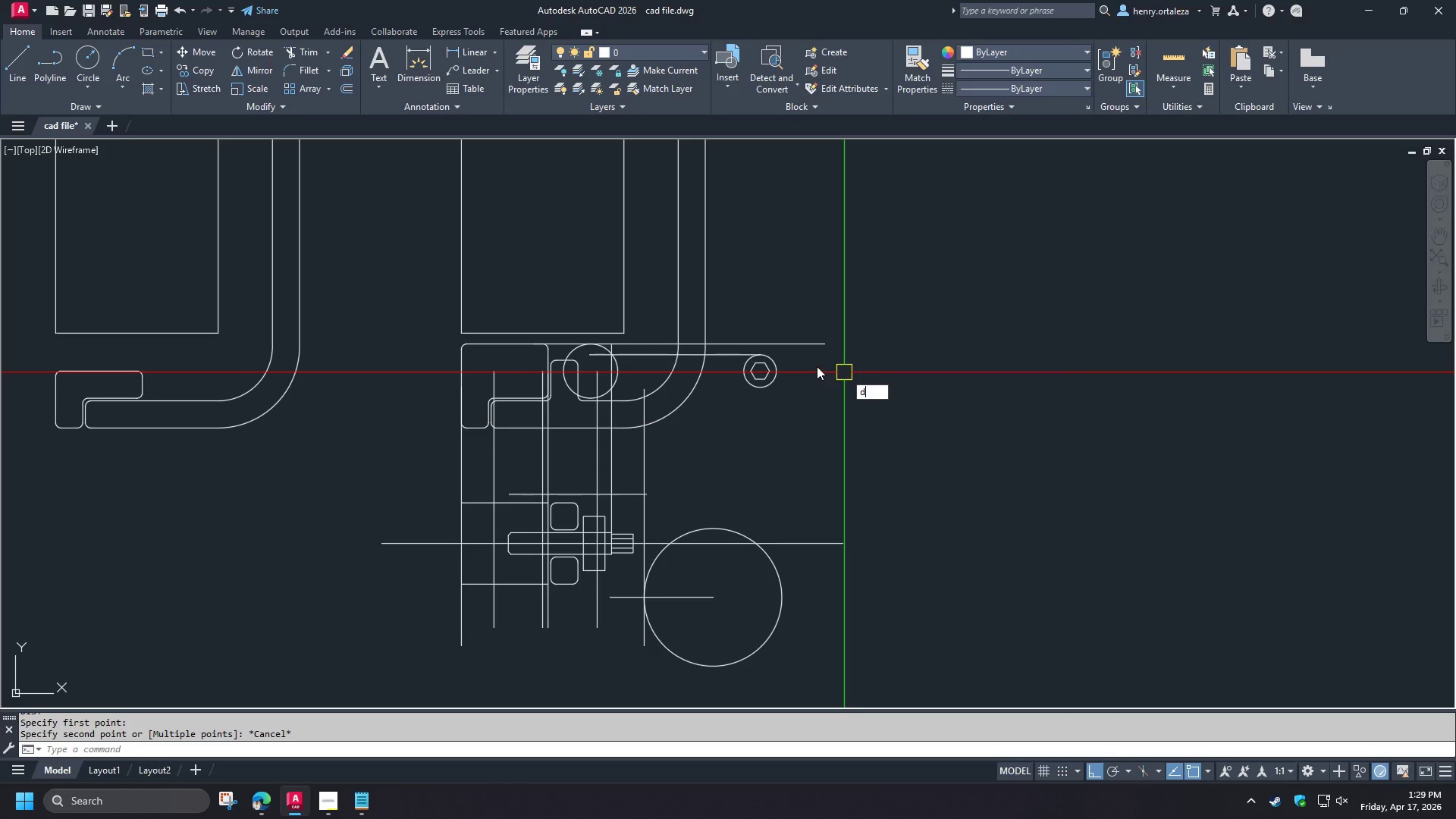 
key(I)
 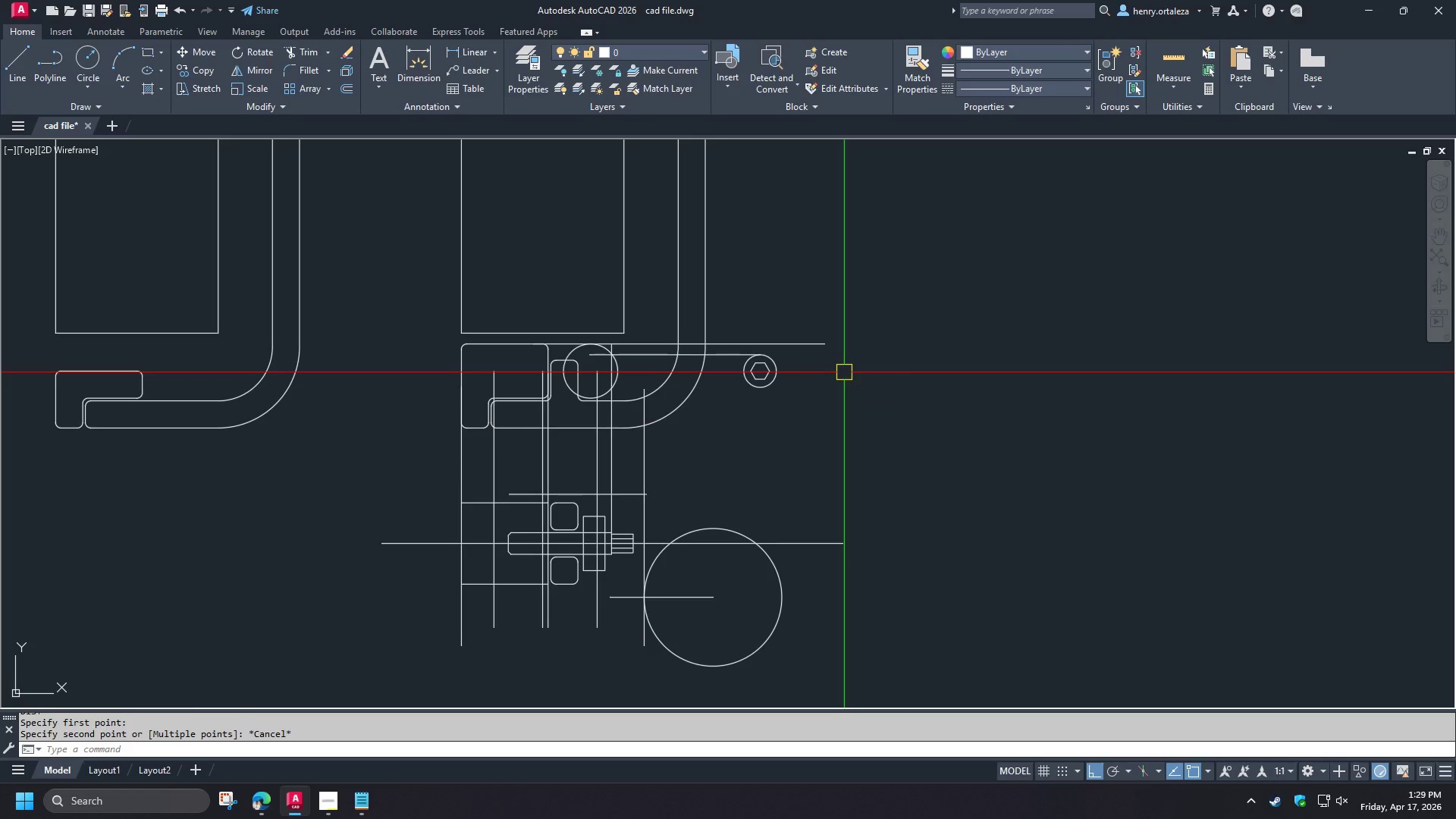 
key(Space)
 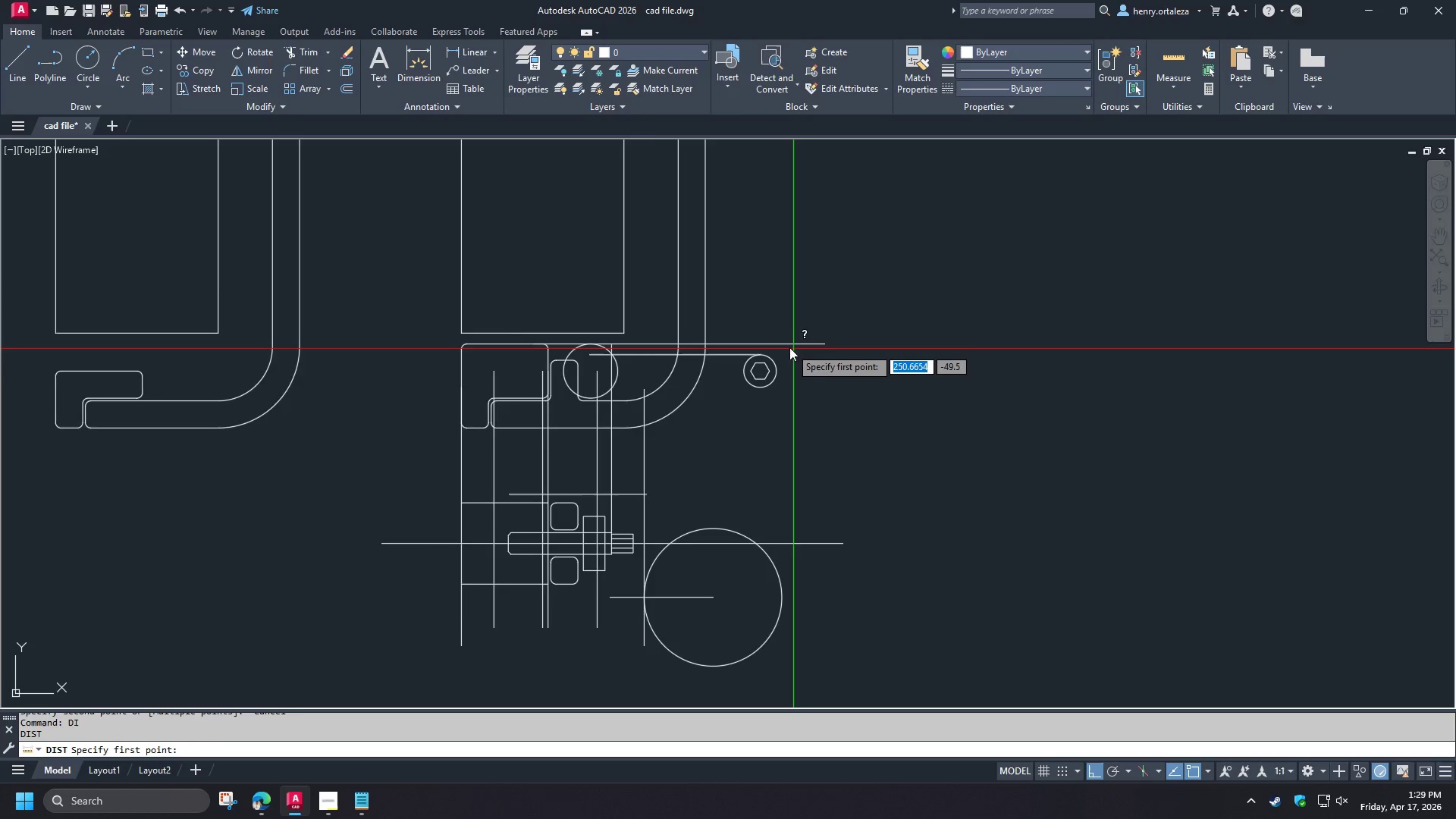 
scroll: coordinate [780, 347], scroll_direction: up, amount: 2.0
 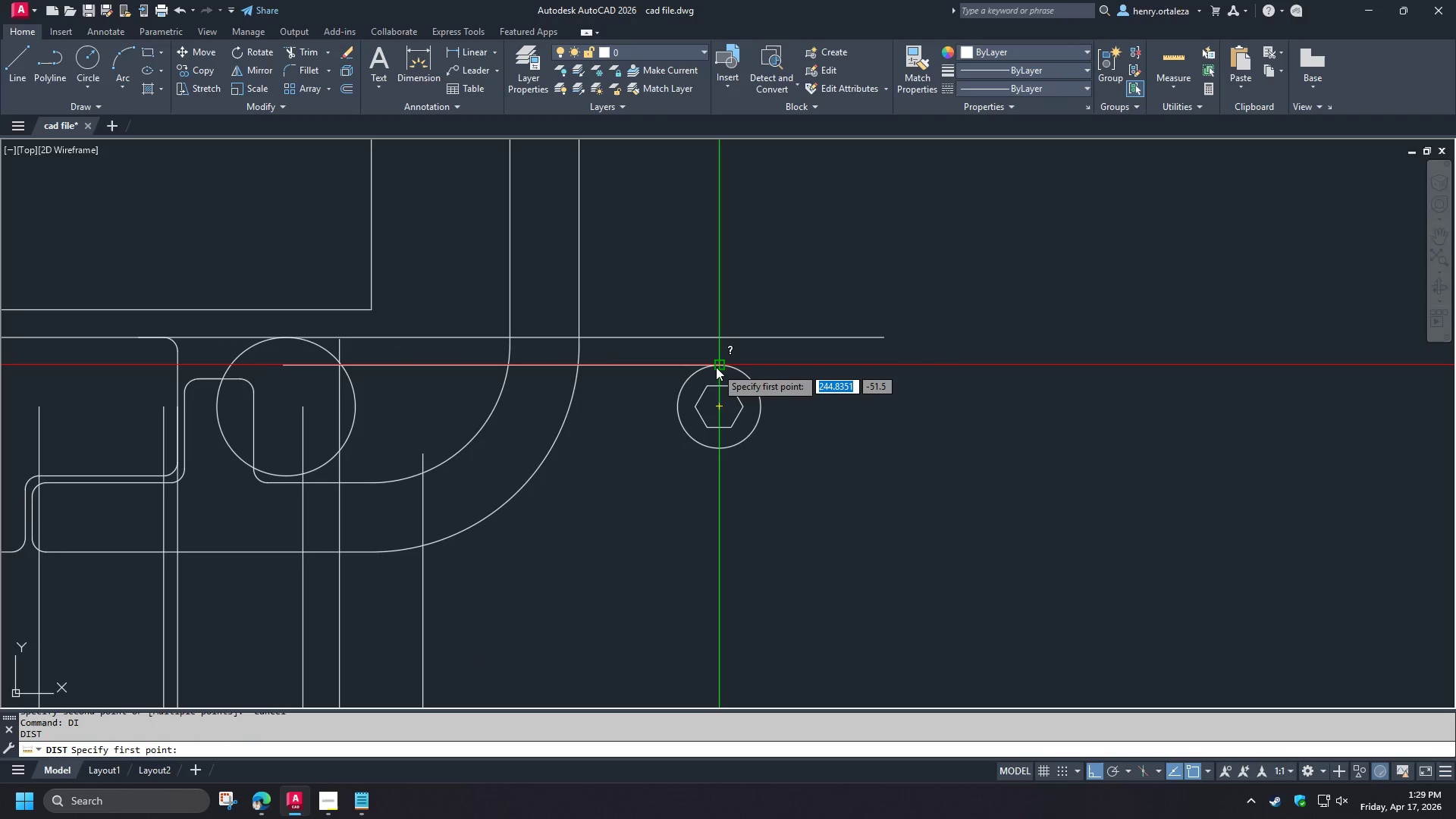 
left_click([717, 367])
 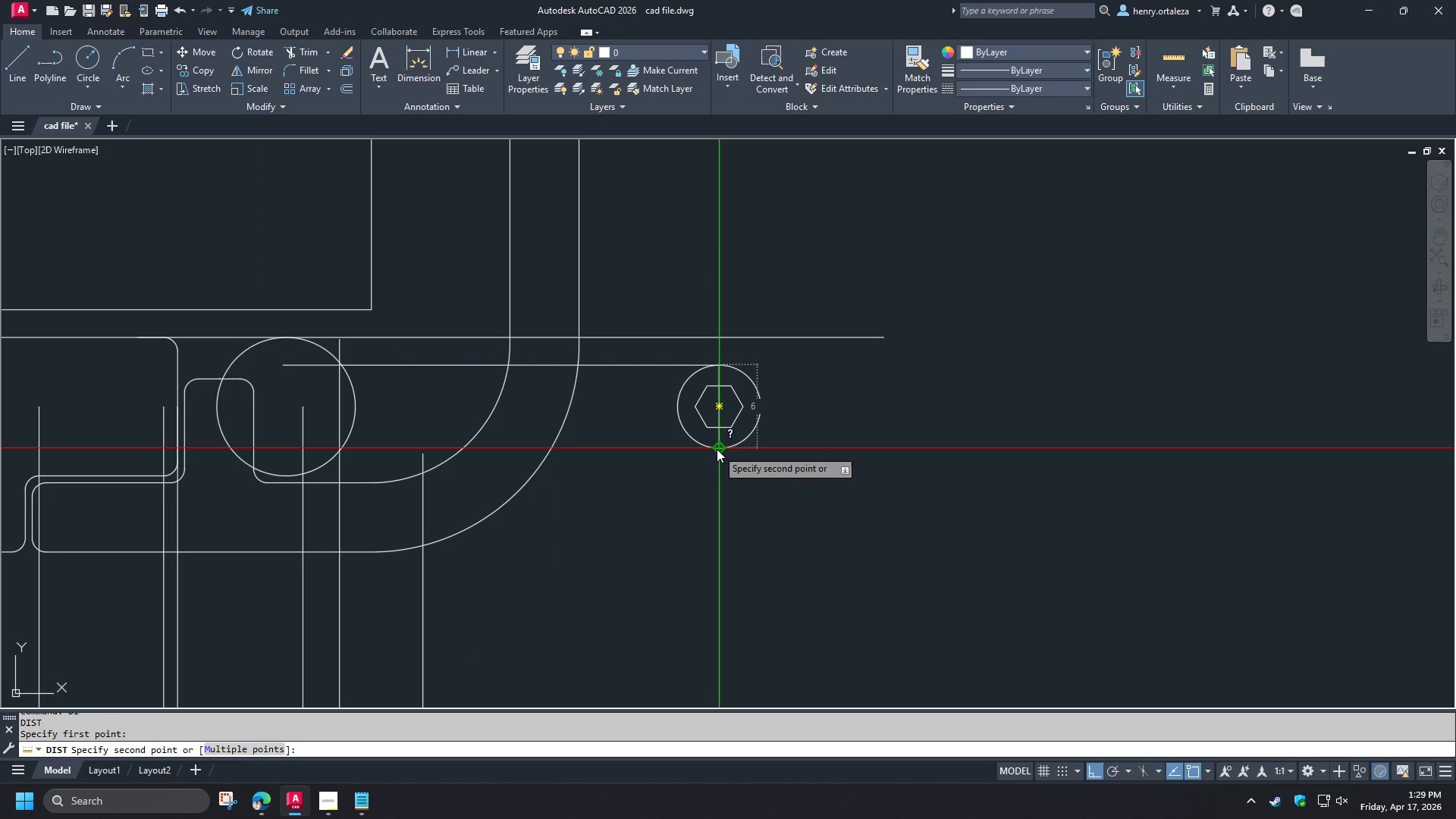 
key(Escape)
 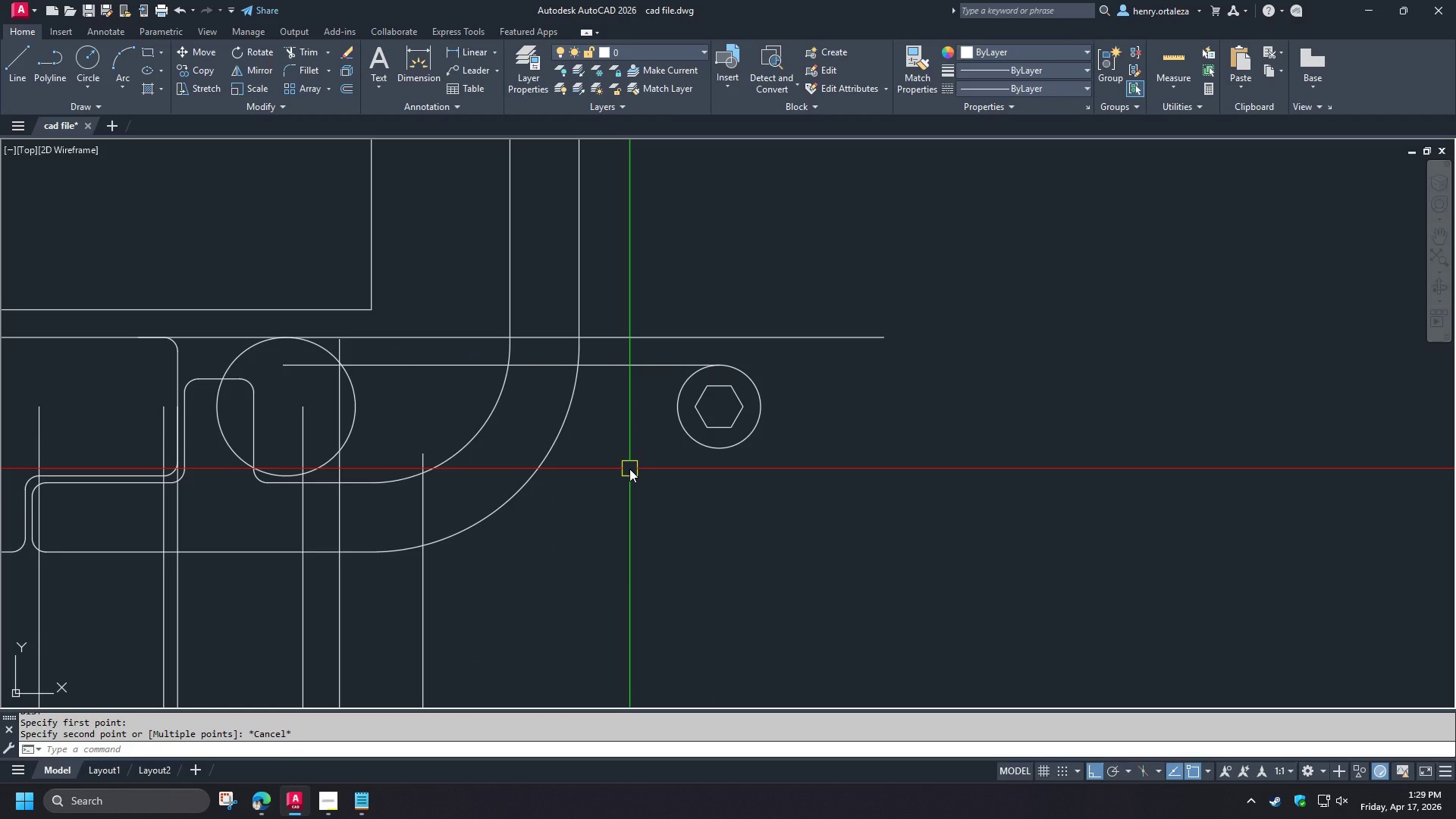 
wait(6.41)
 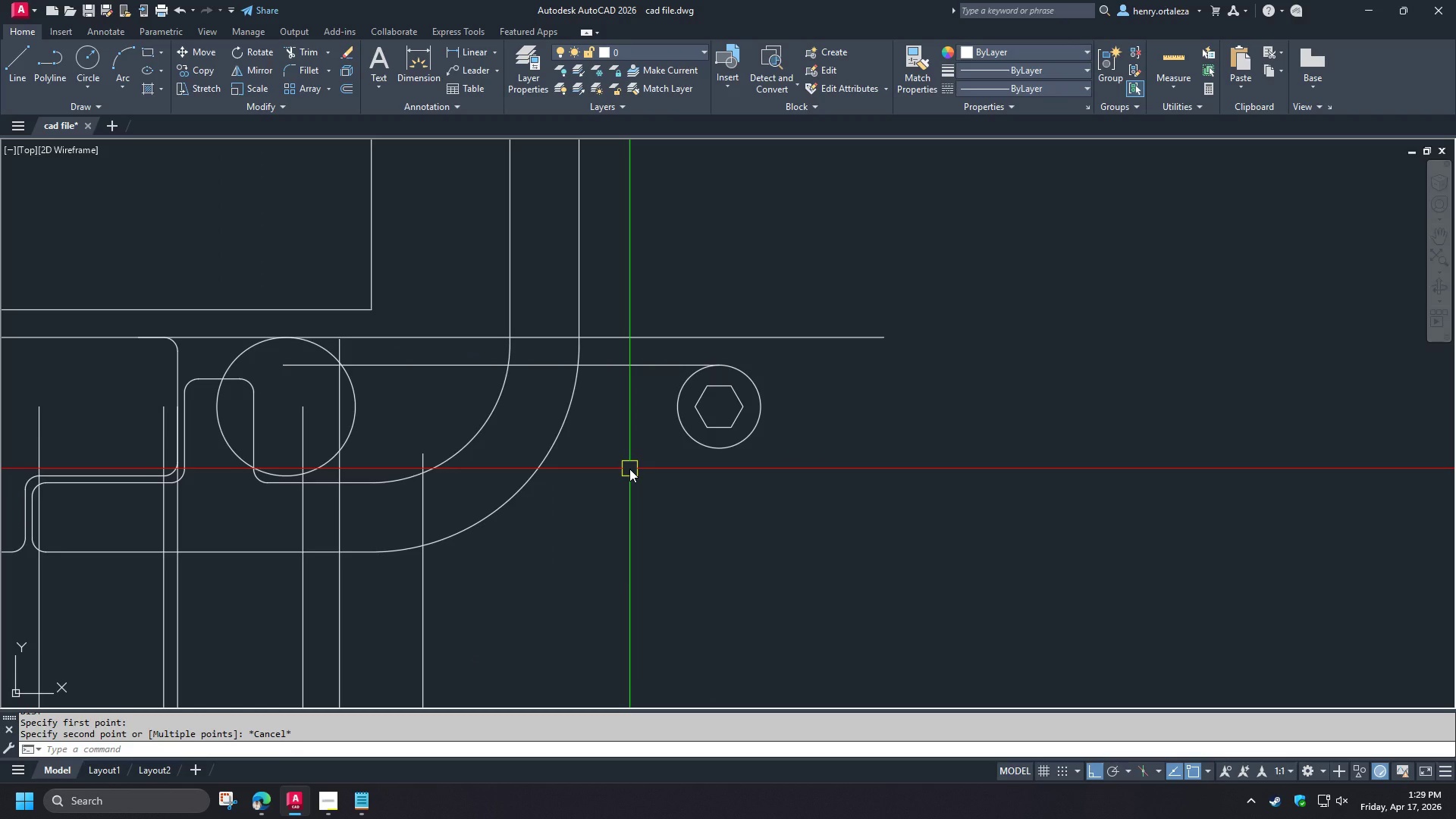 
scroll: coordinate [629, 465], scroll_direction: down, amount: 3.0
 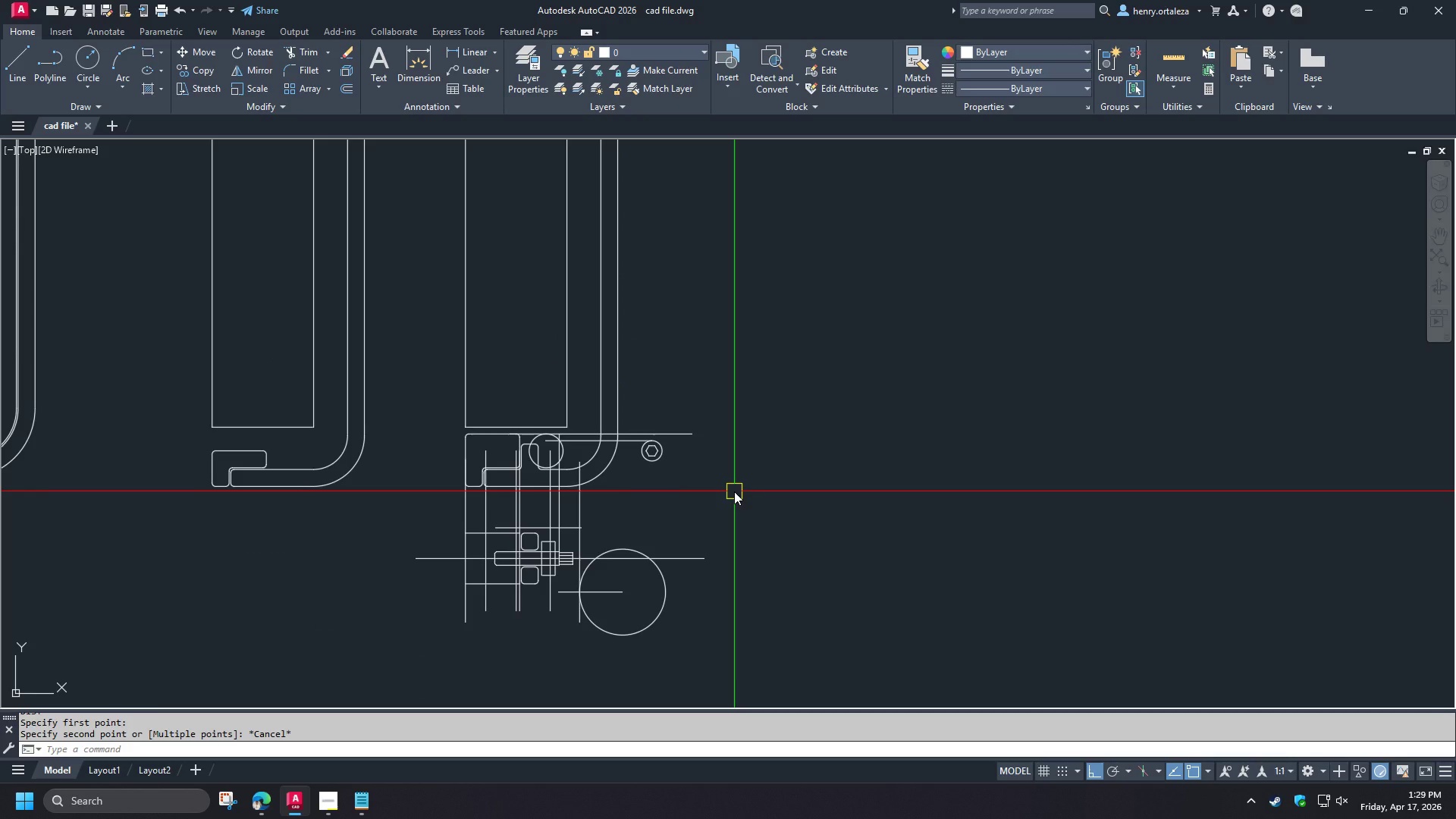 
wait(8.85)
 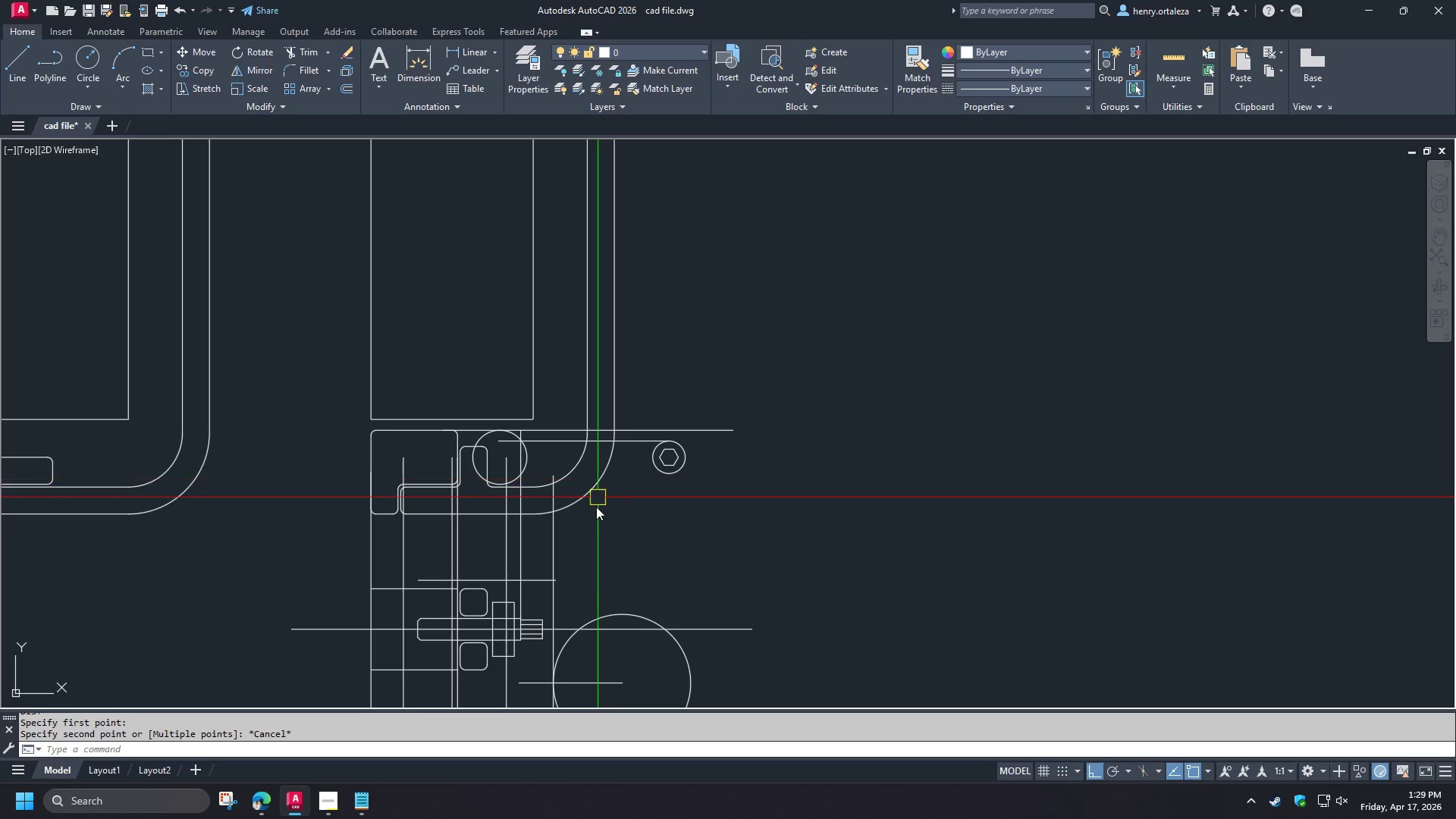 
key(Escape)
 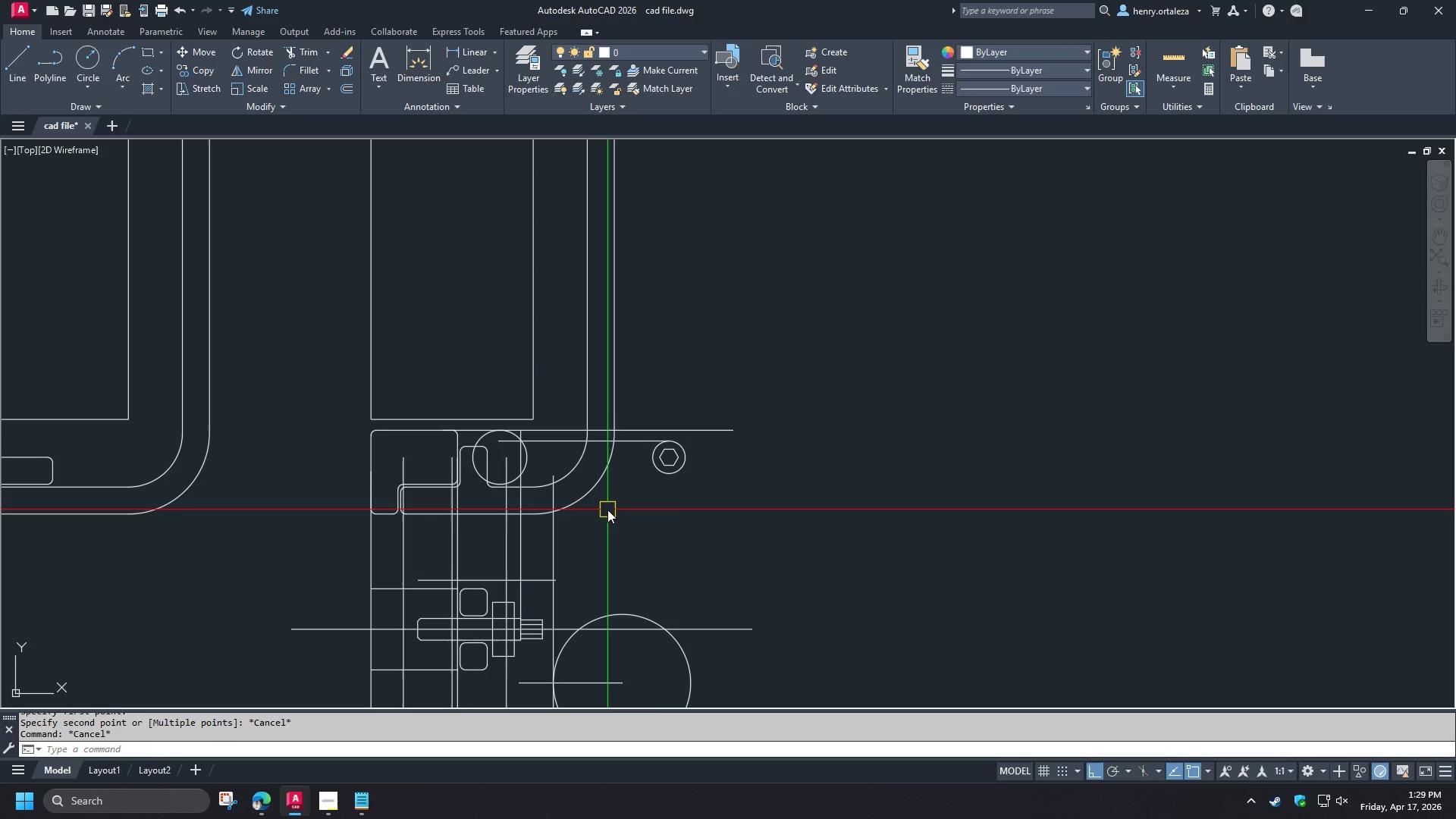 
scroll: coordinate [622, 442], scroll_direction: up, amount: 1.0
 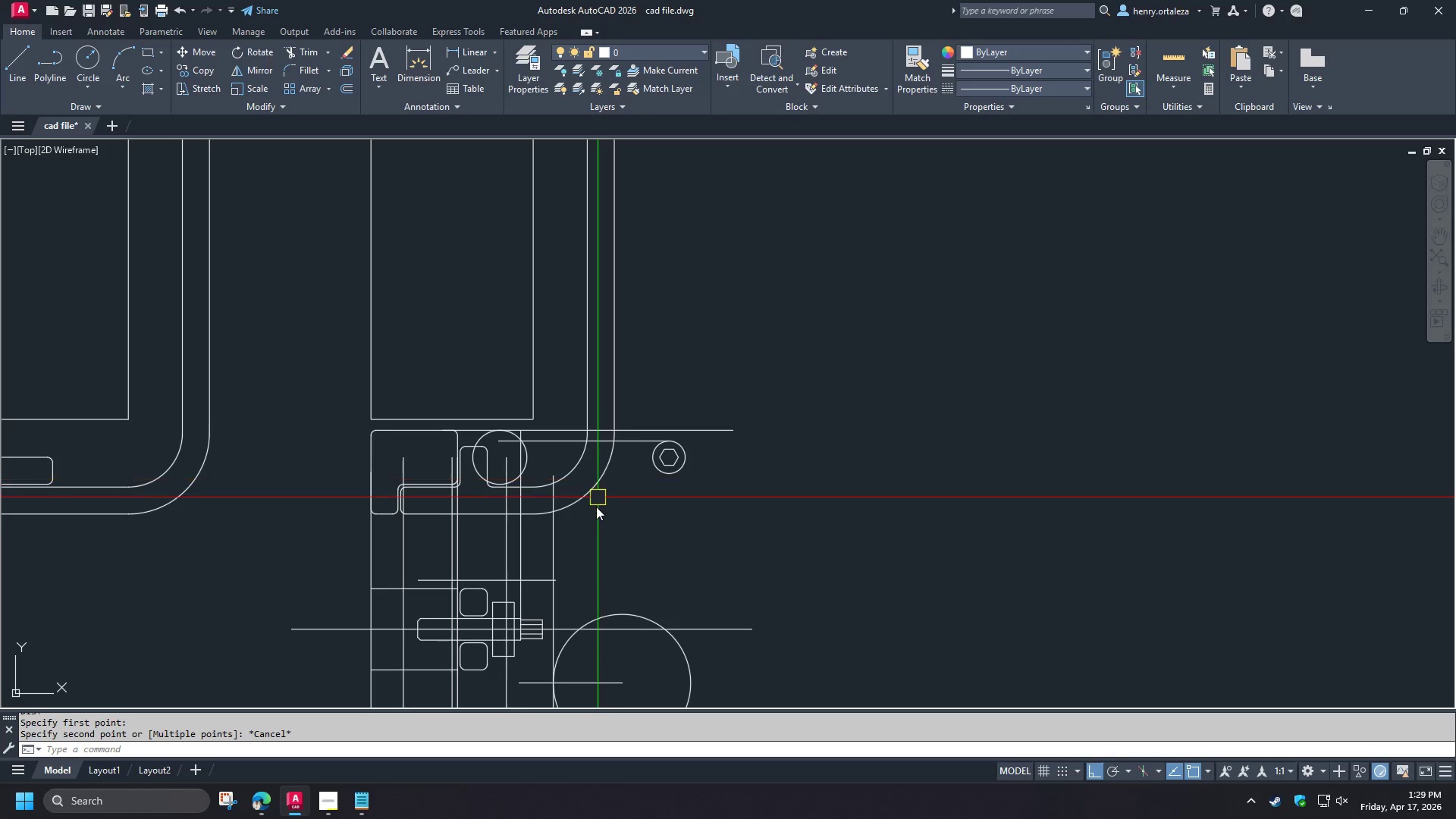 
wait(6.25)
 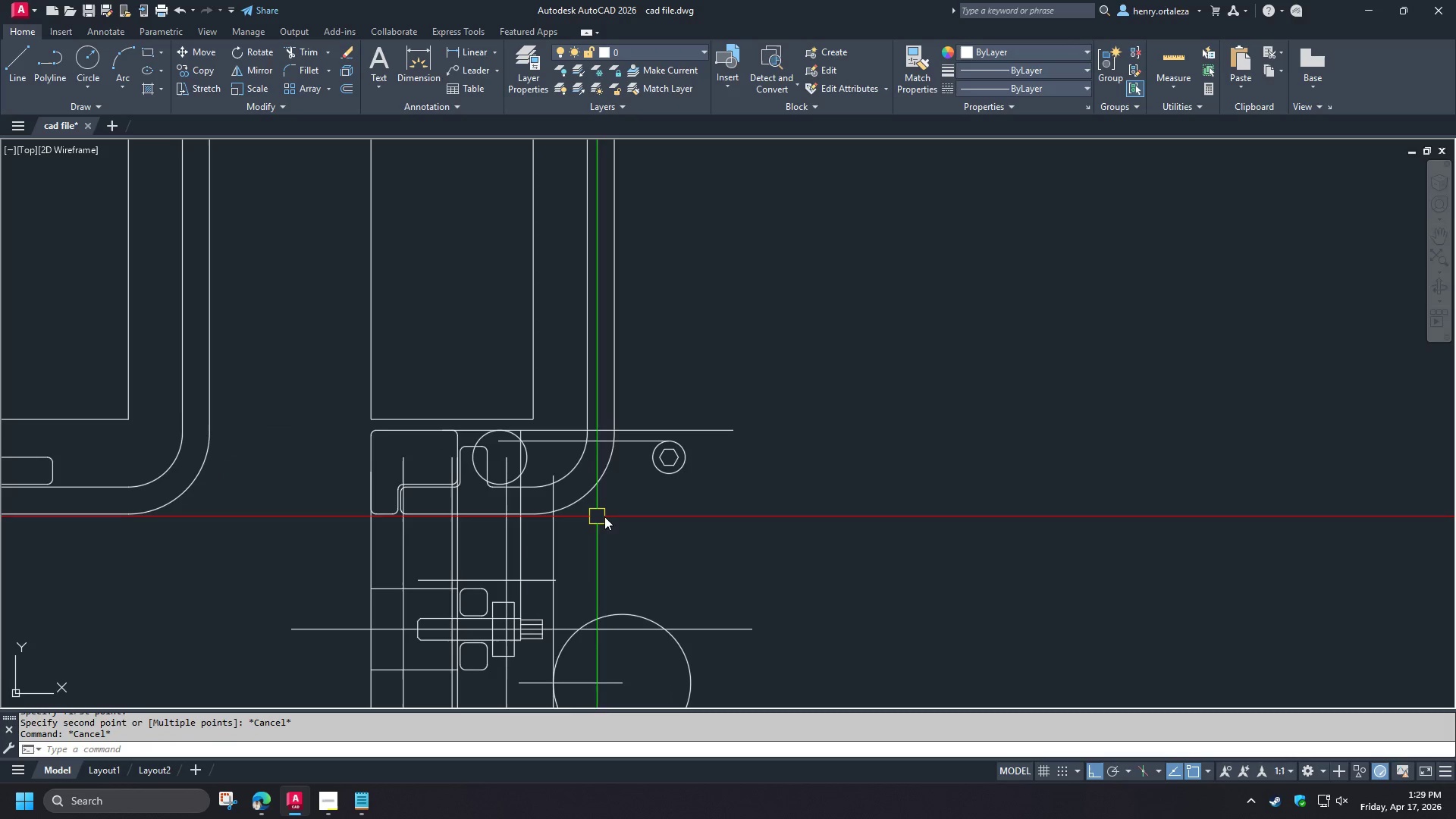 
key(L)
 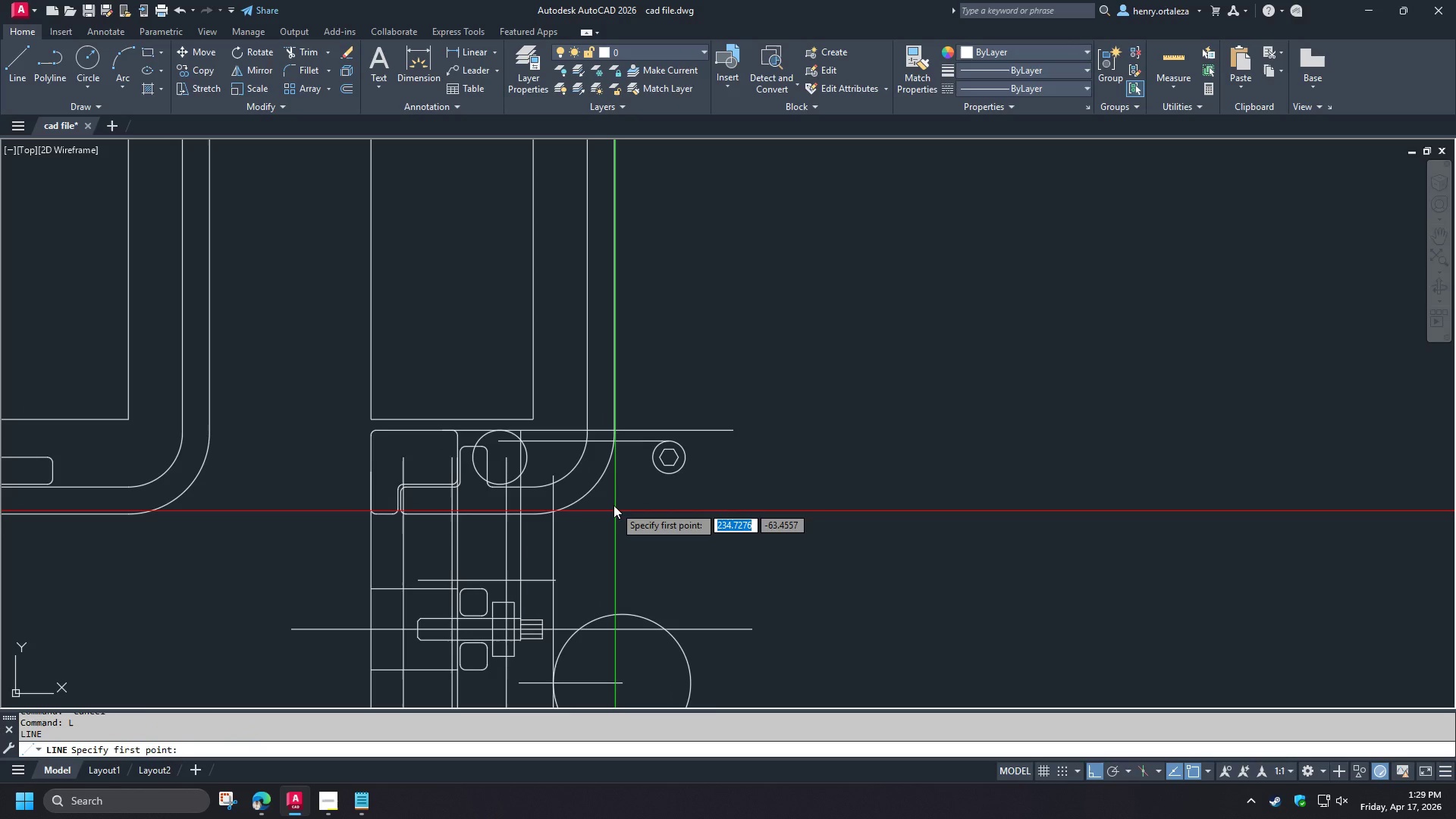 
key(Space)
 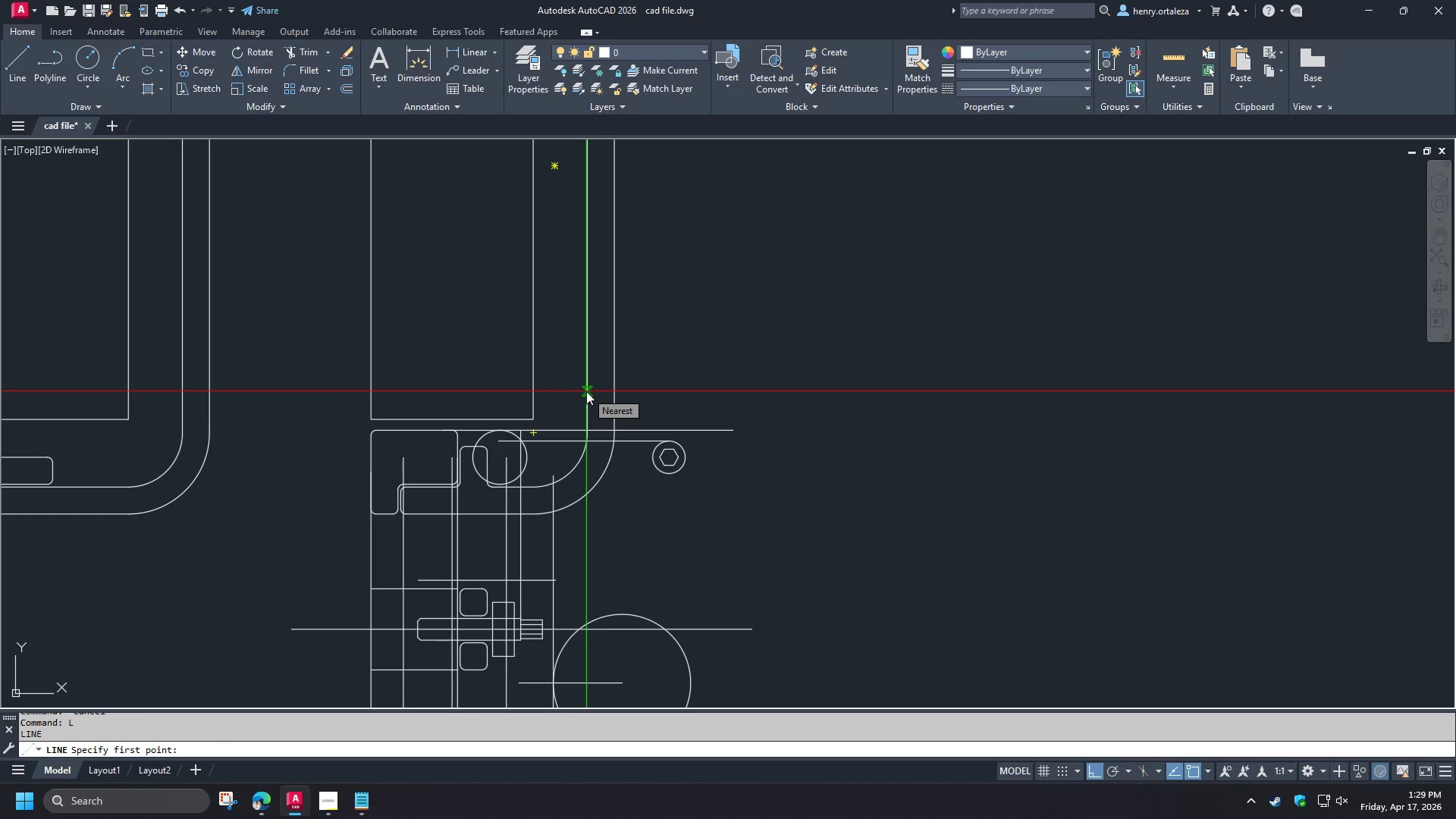 
wait(5.33)
 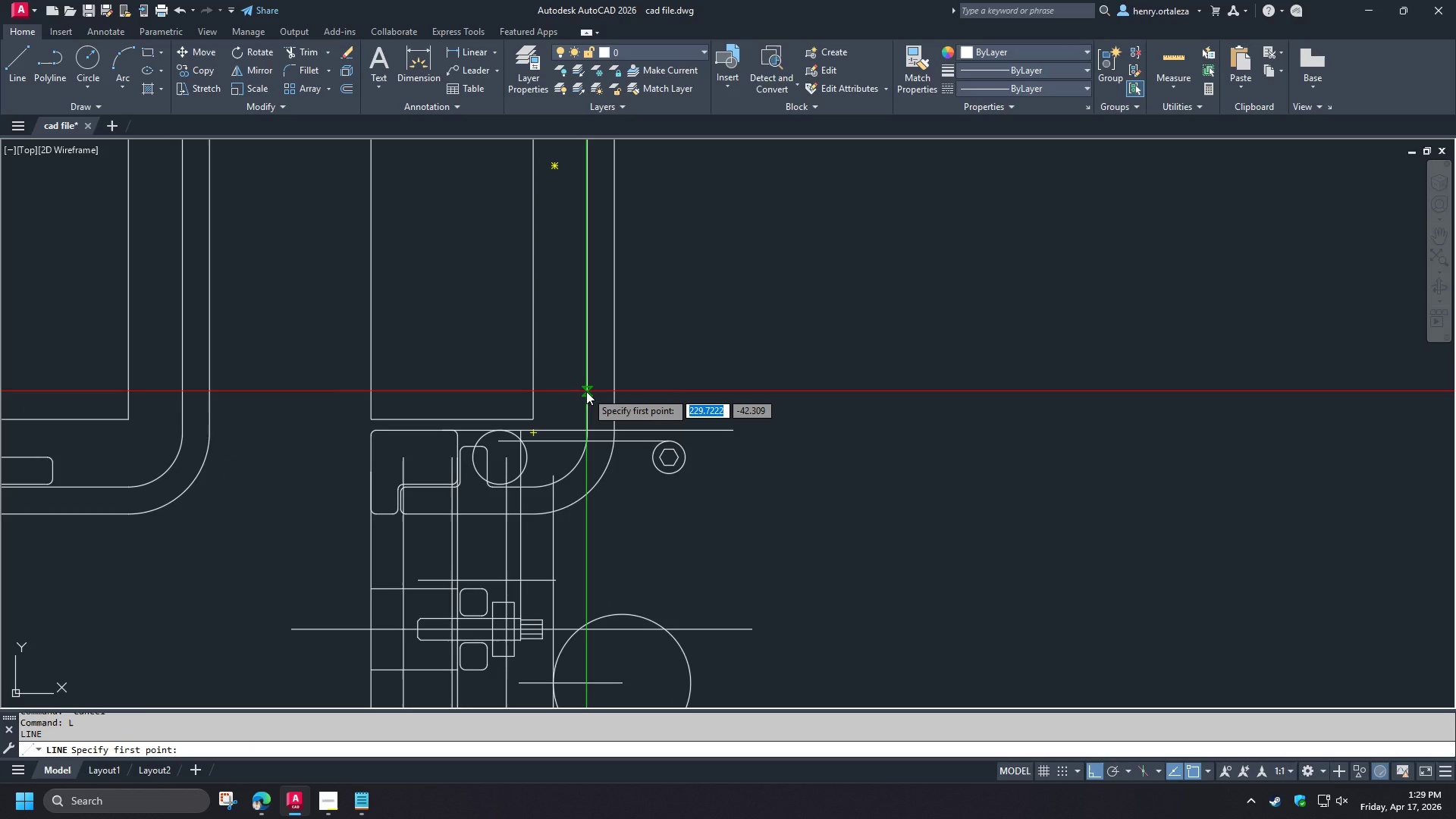 
left_click([586, 391])
 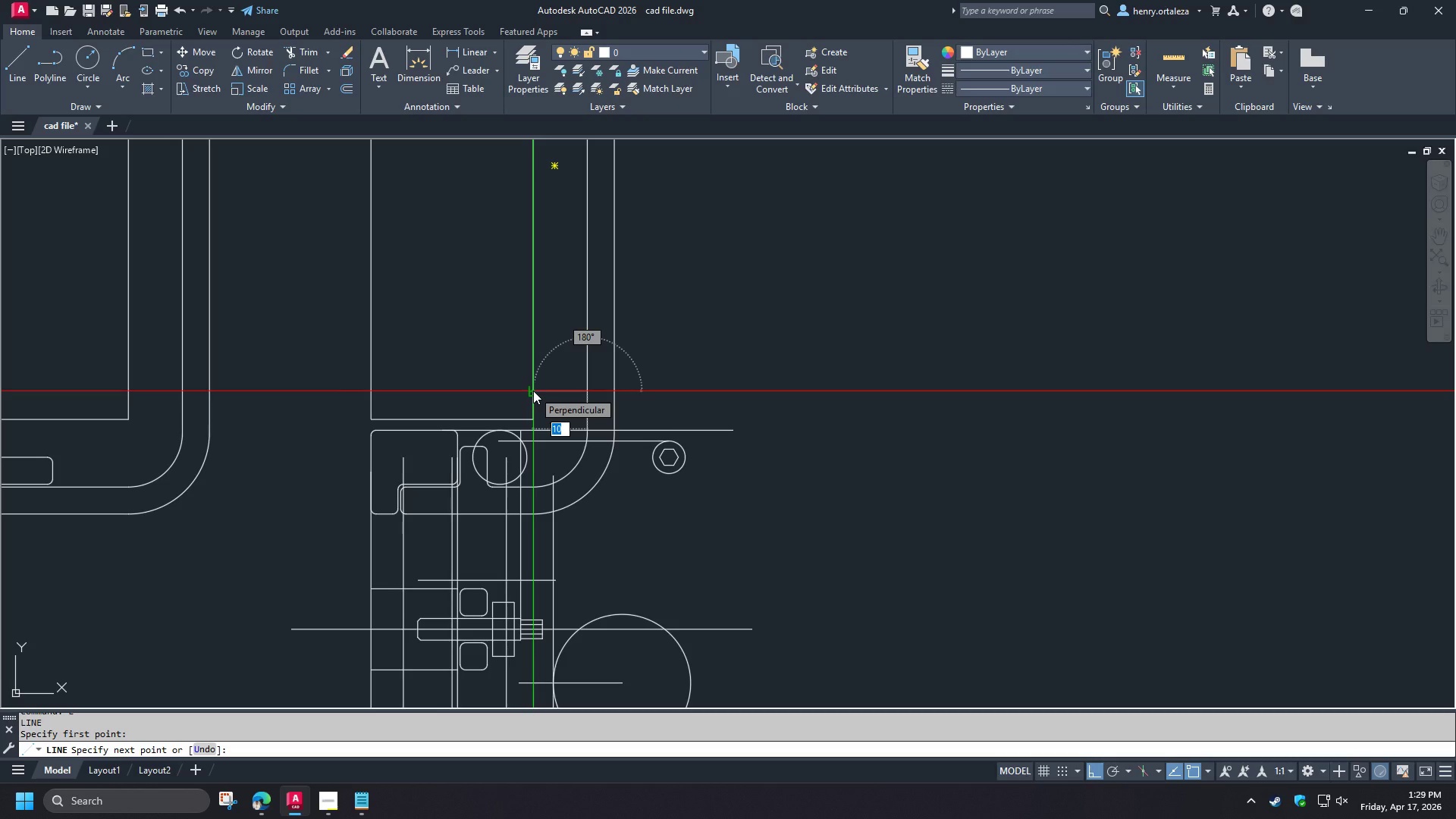 
key(Numpad1)
 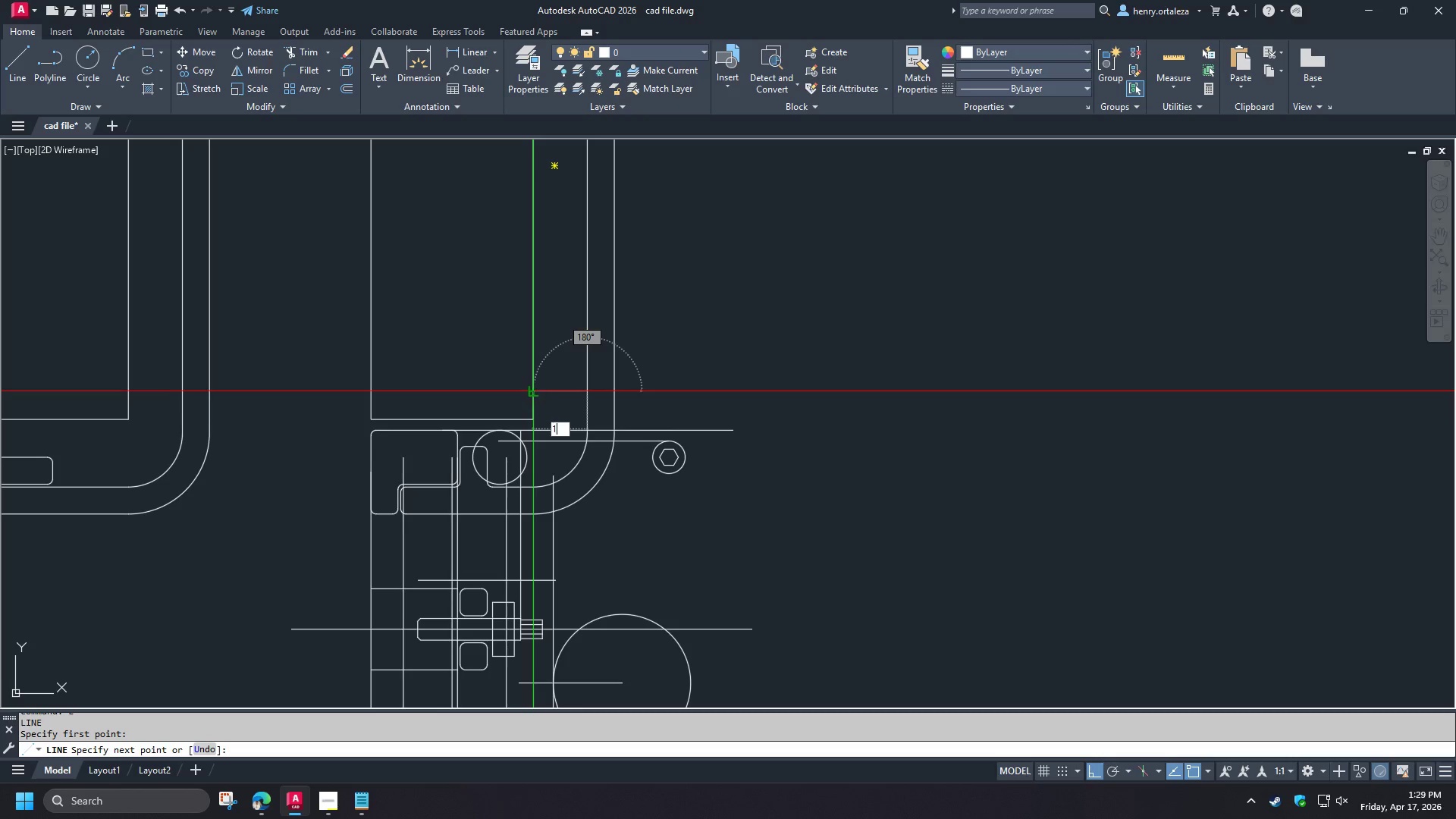 
key(Numpad0)
 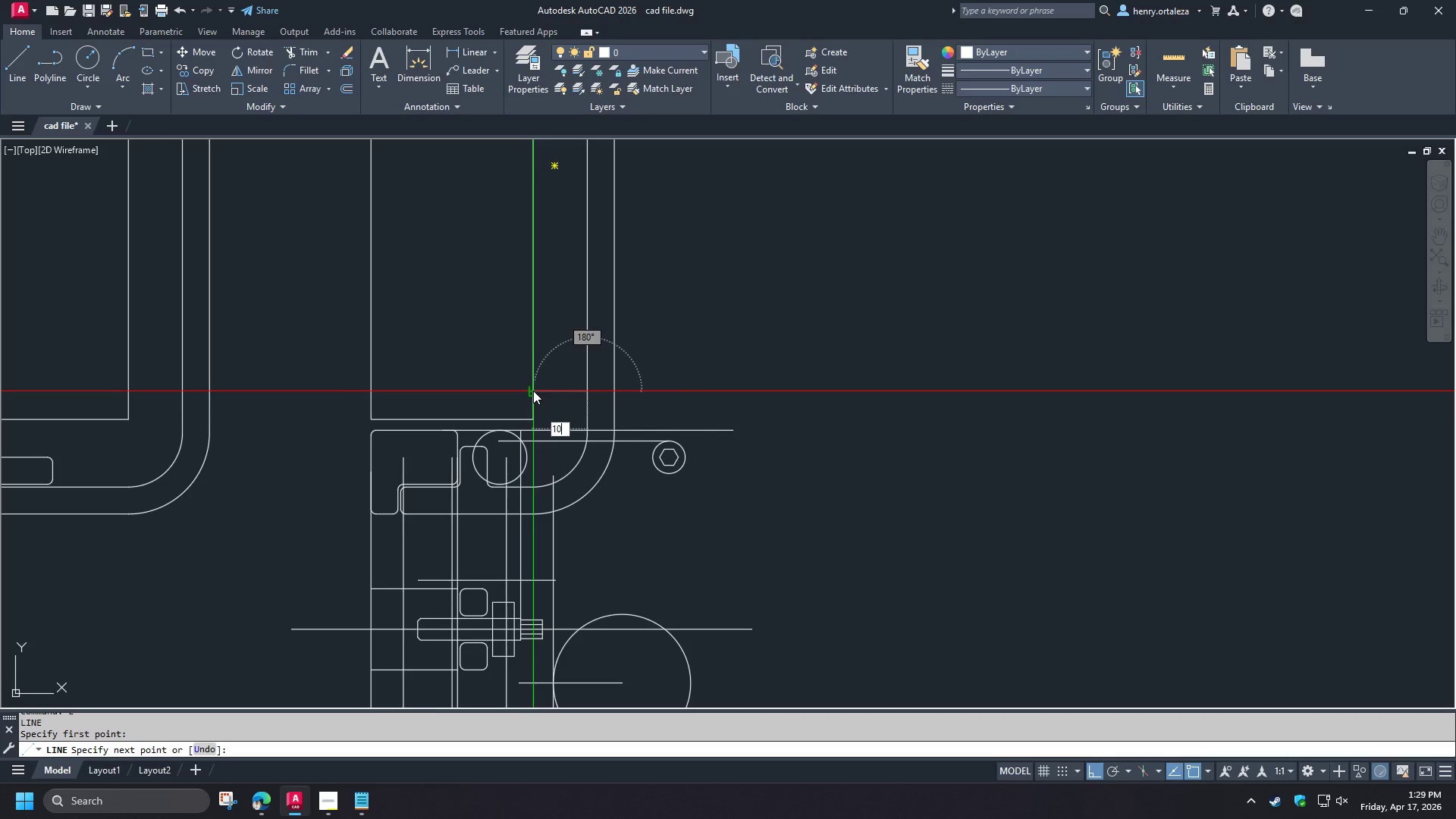 
key(NumpadEnter)
 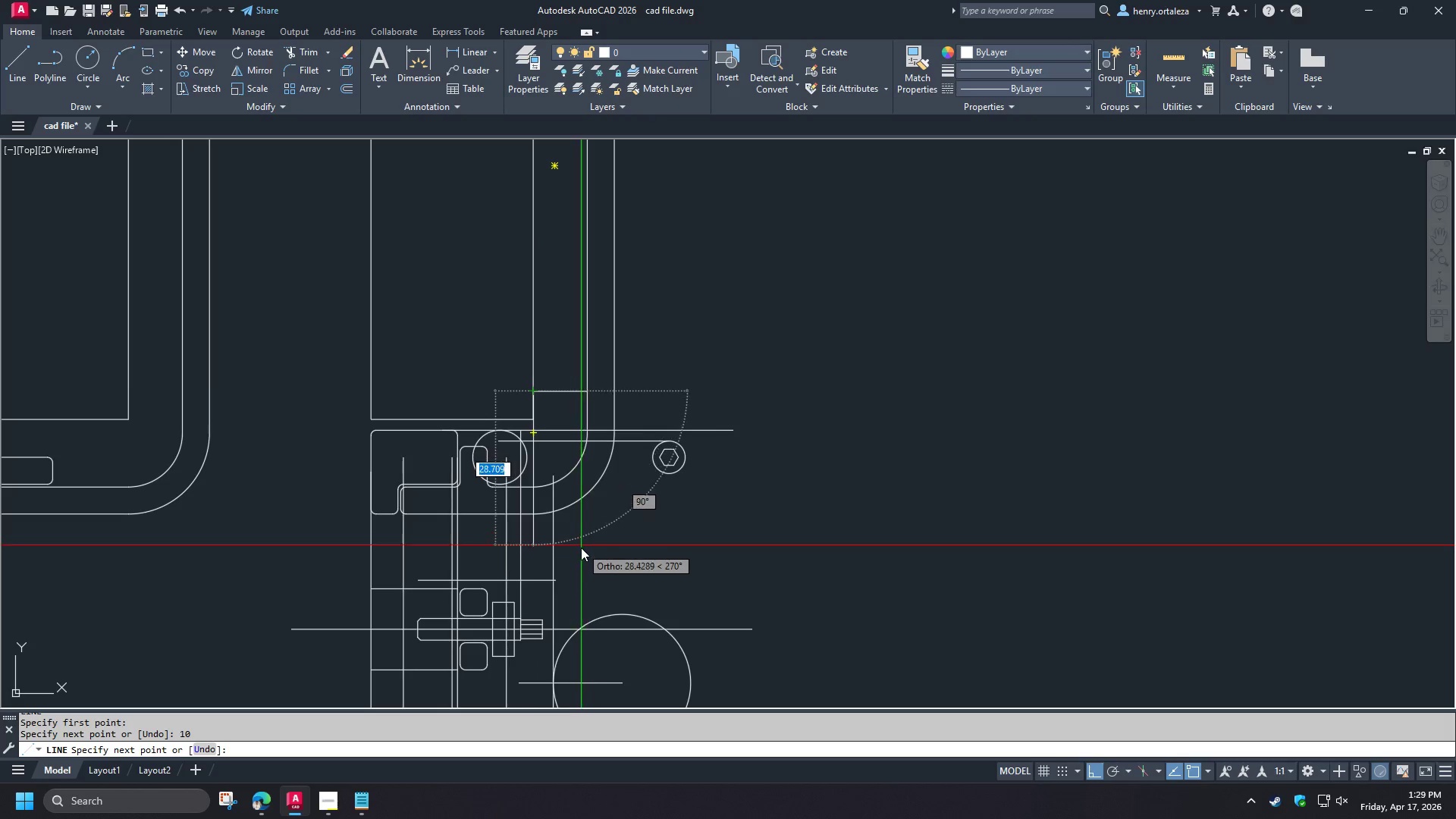 
left_click([581, 548])
 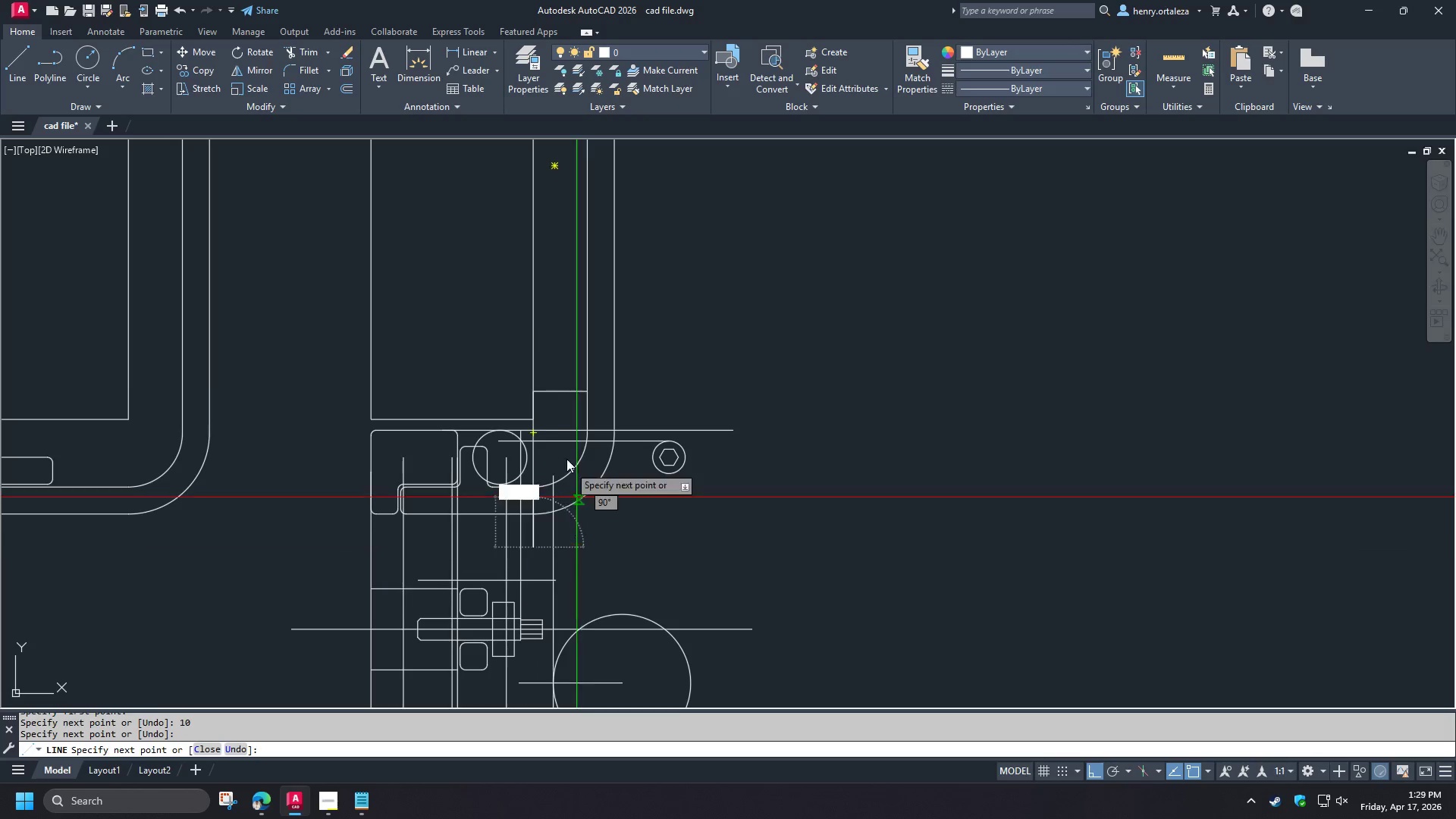 
key(Space)
 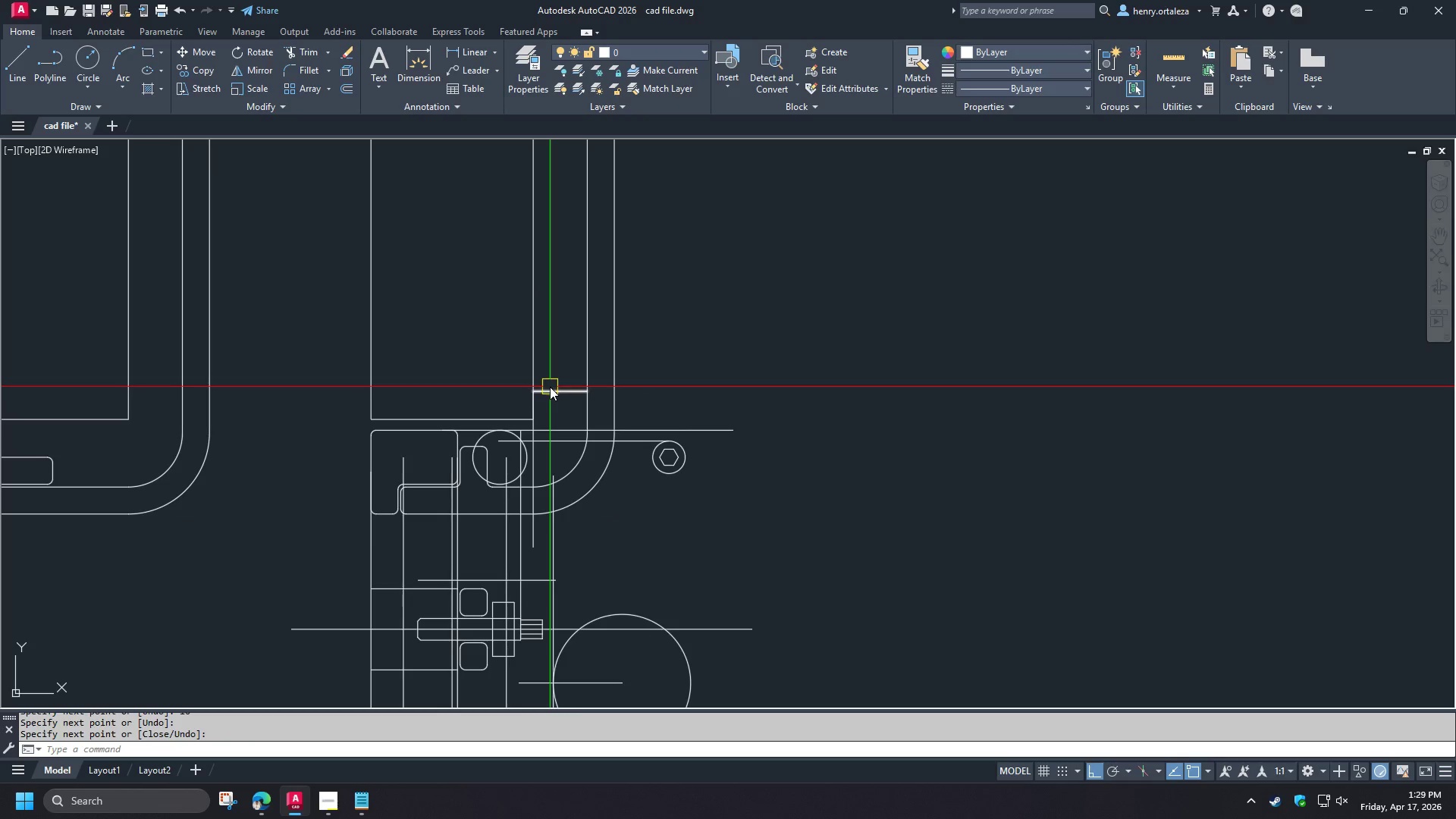 
left_click([550, 387])
 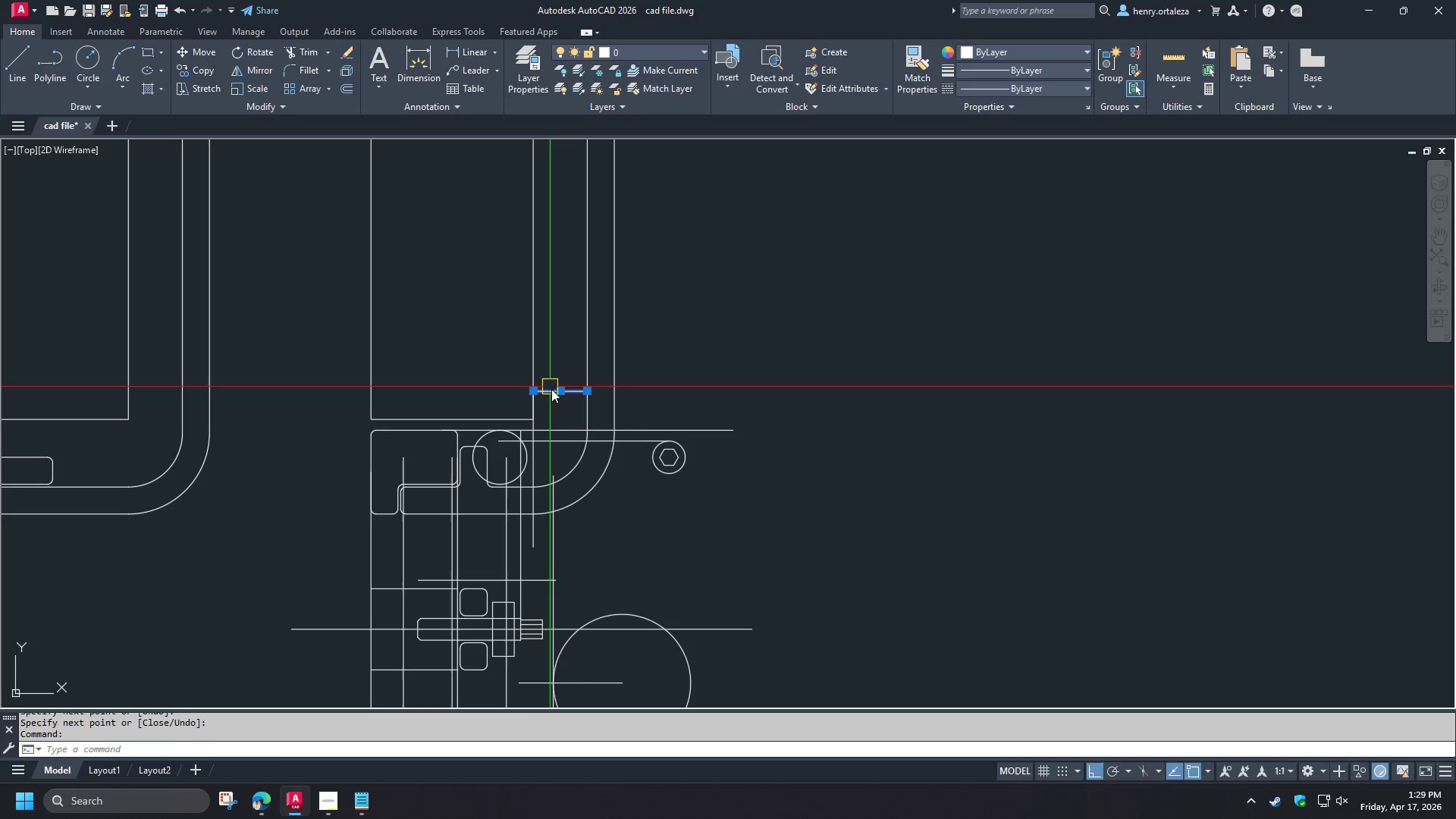 
key(E)
 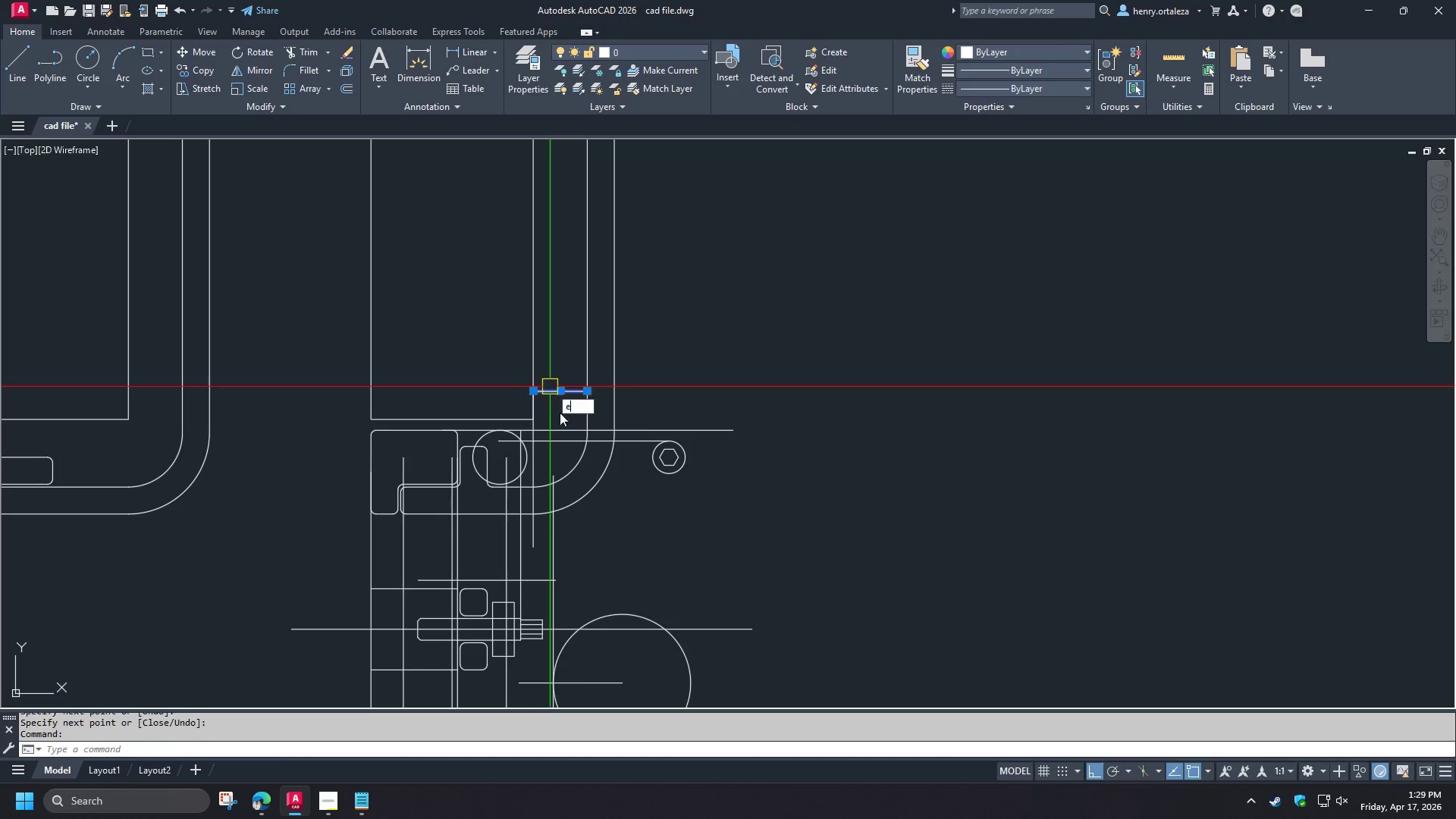 
key(Space)
 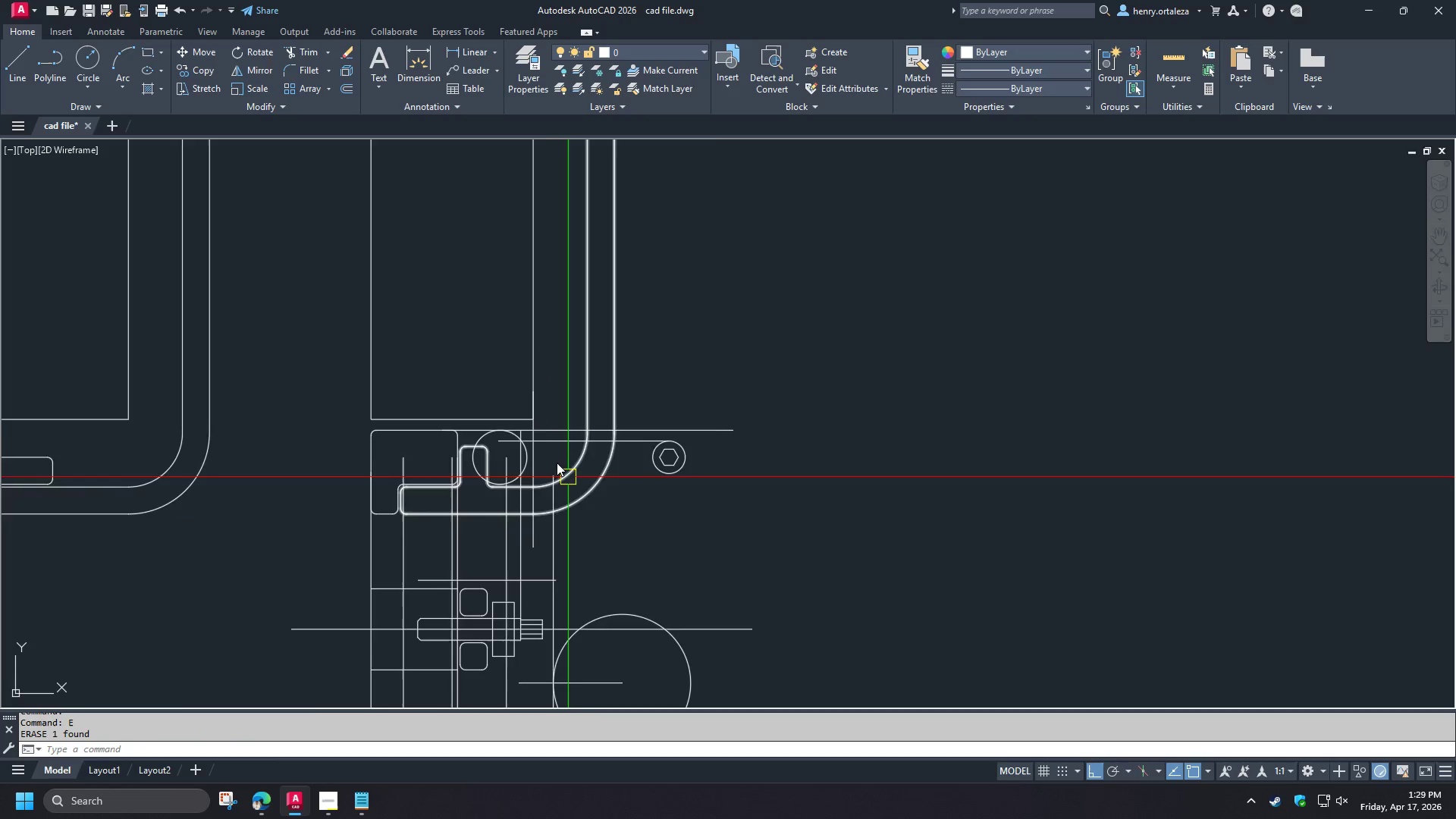 
scroll: coordinate [544, 451], scroll_direction: up, amount: 3.0
 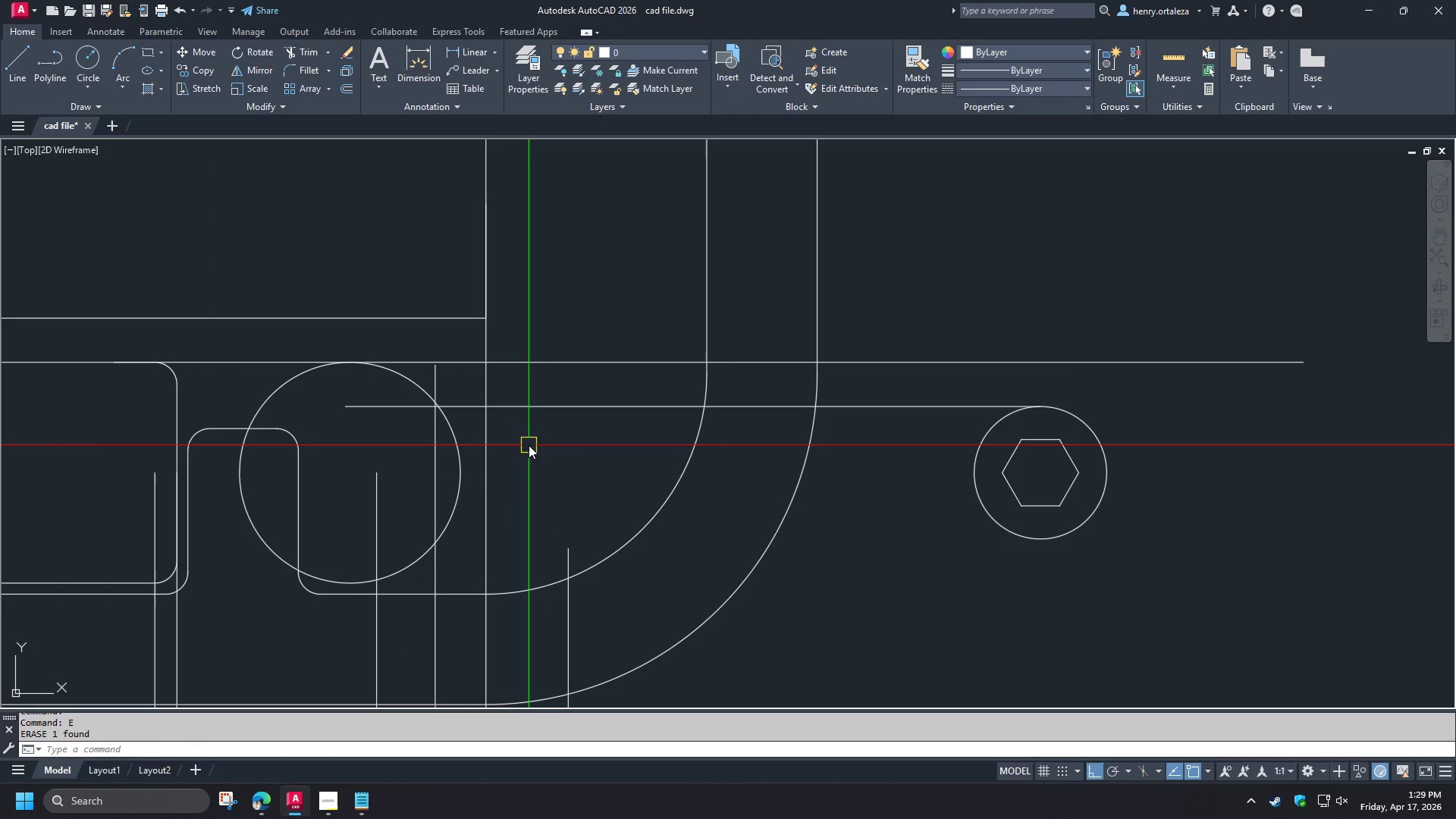 
scroll: coordinate [528, 444], scroll_direction: down, amount: 1.0
 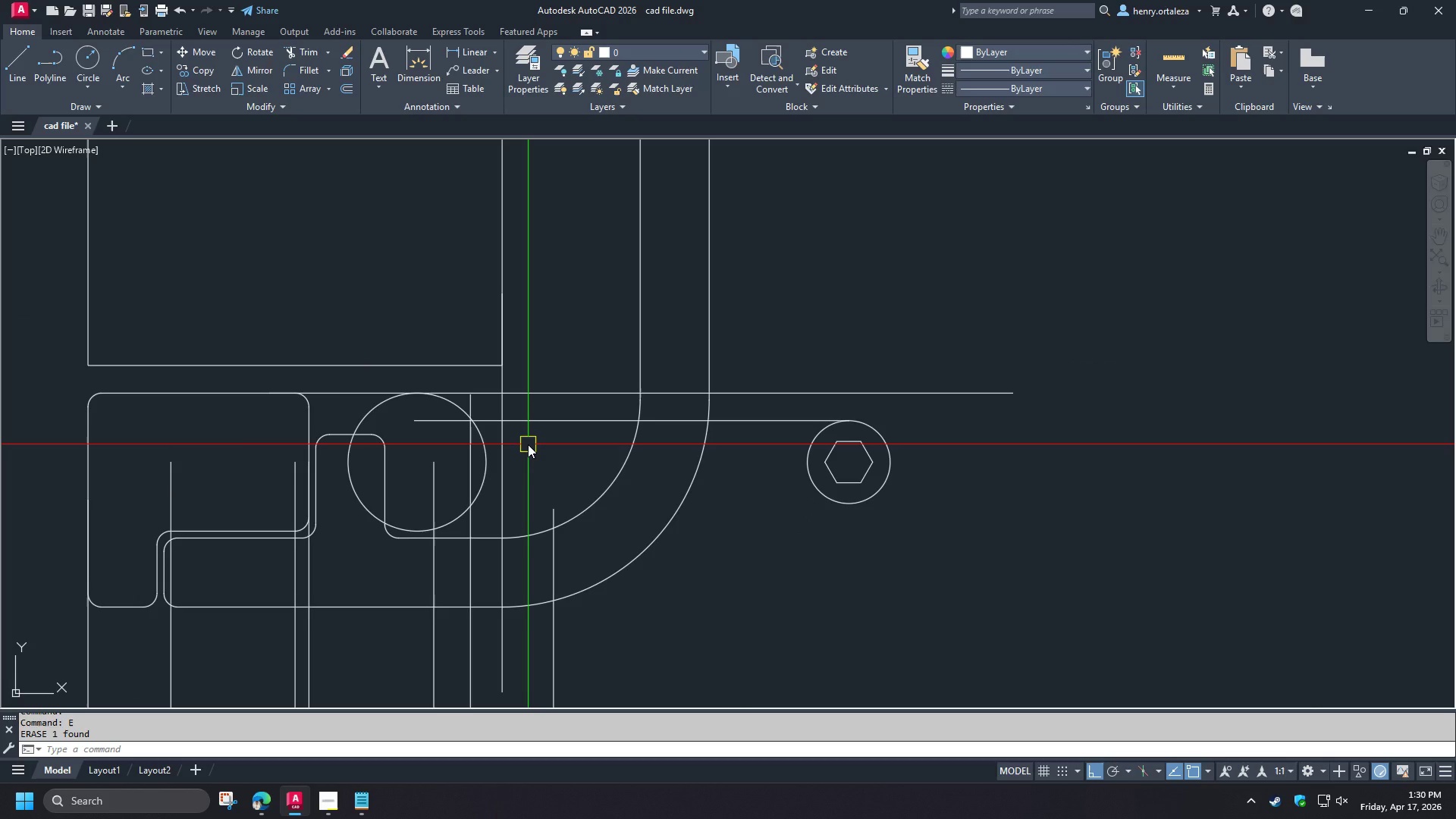 
wait(6.23)
 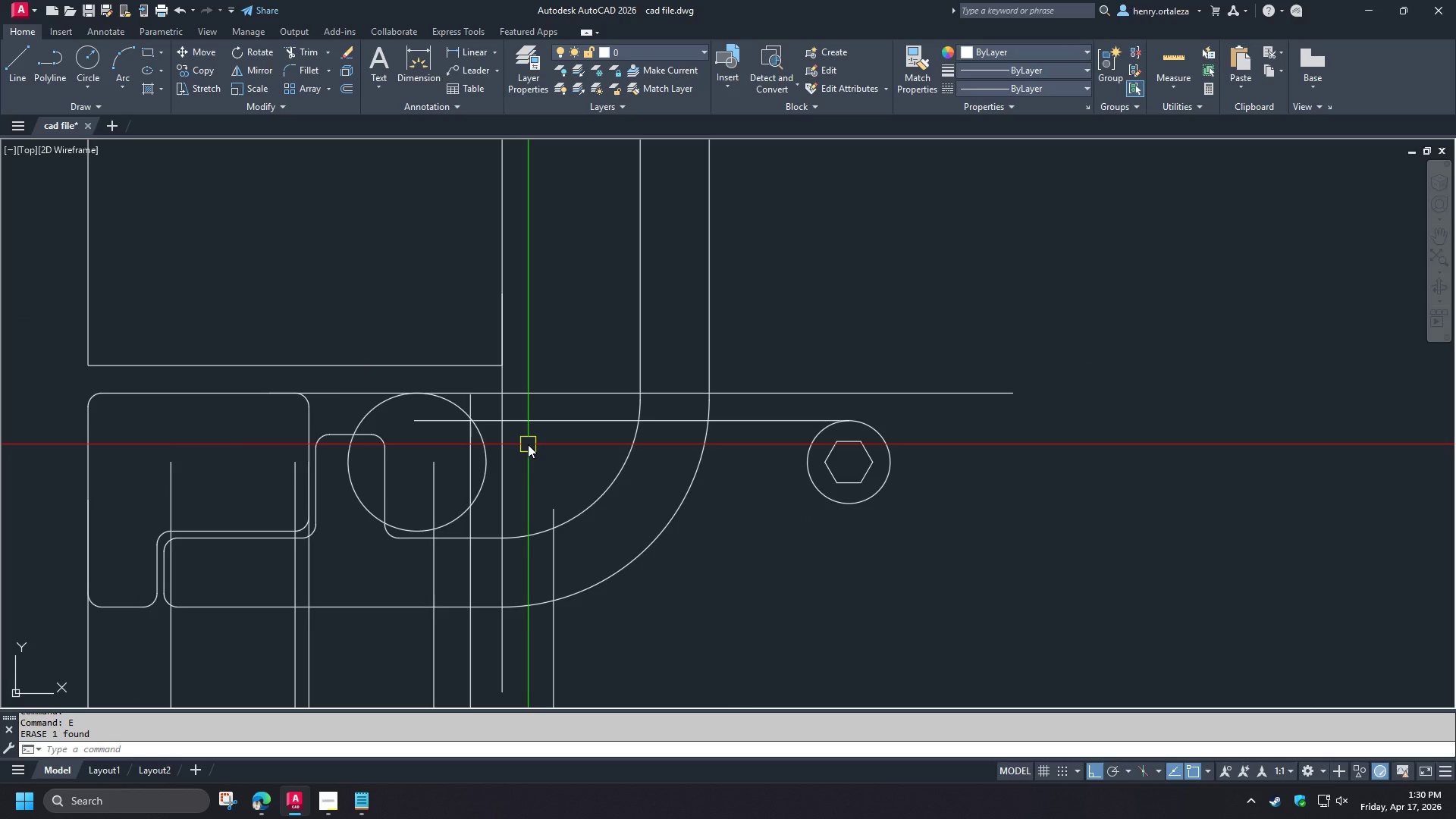 
key(F)
 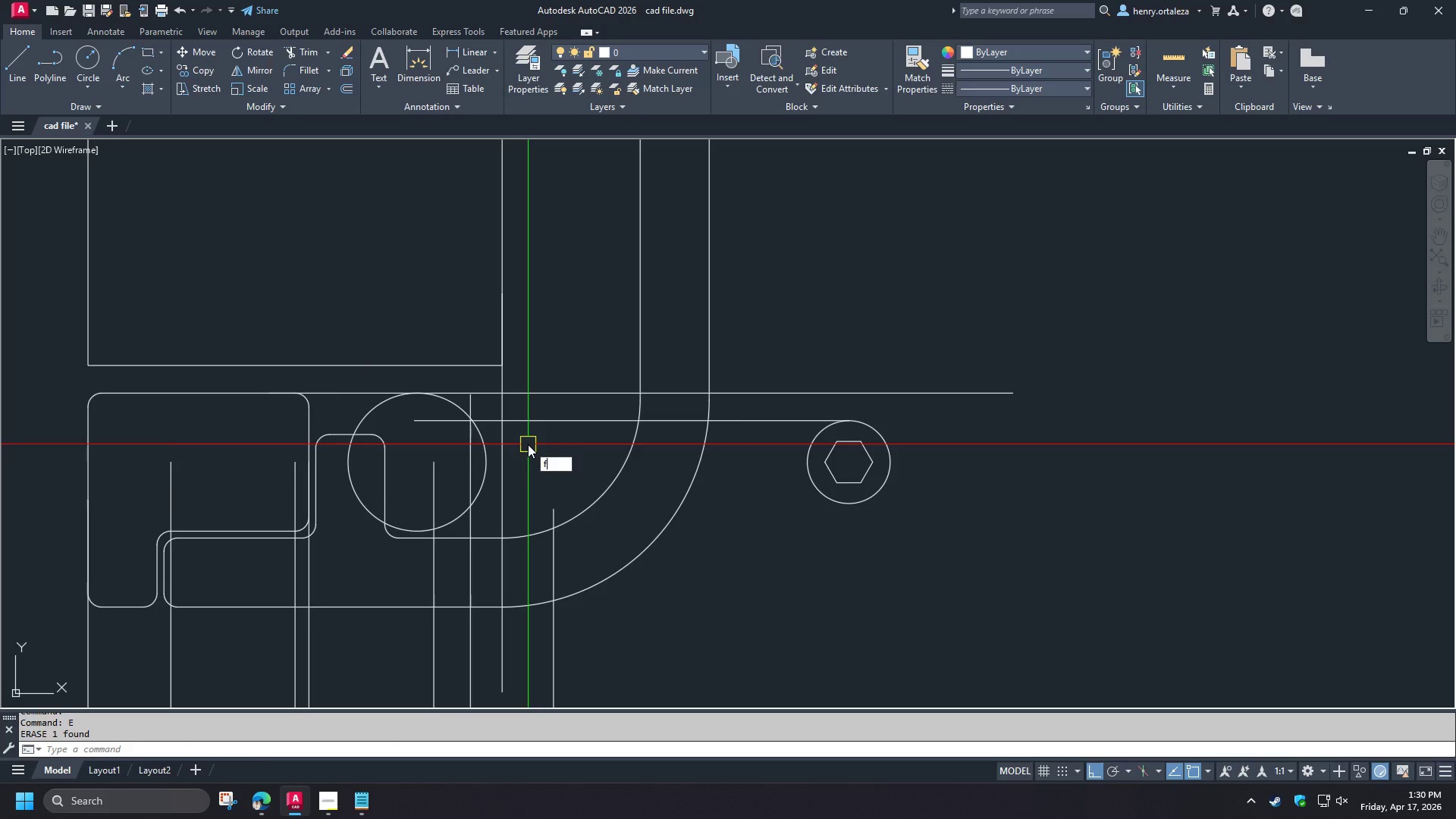 
key(Space)
 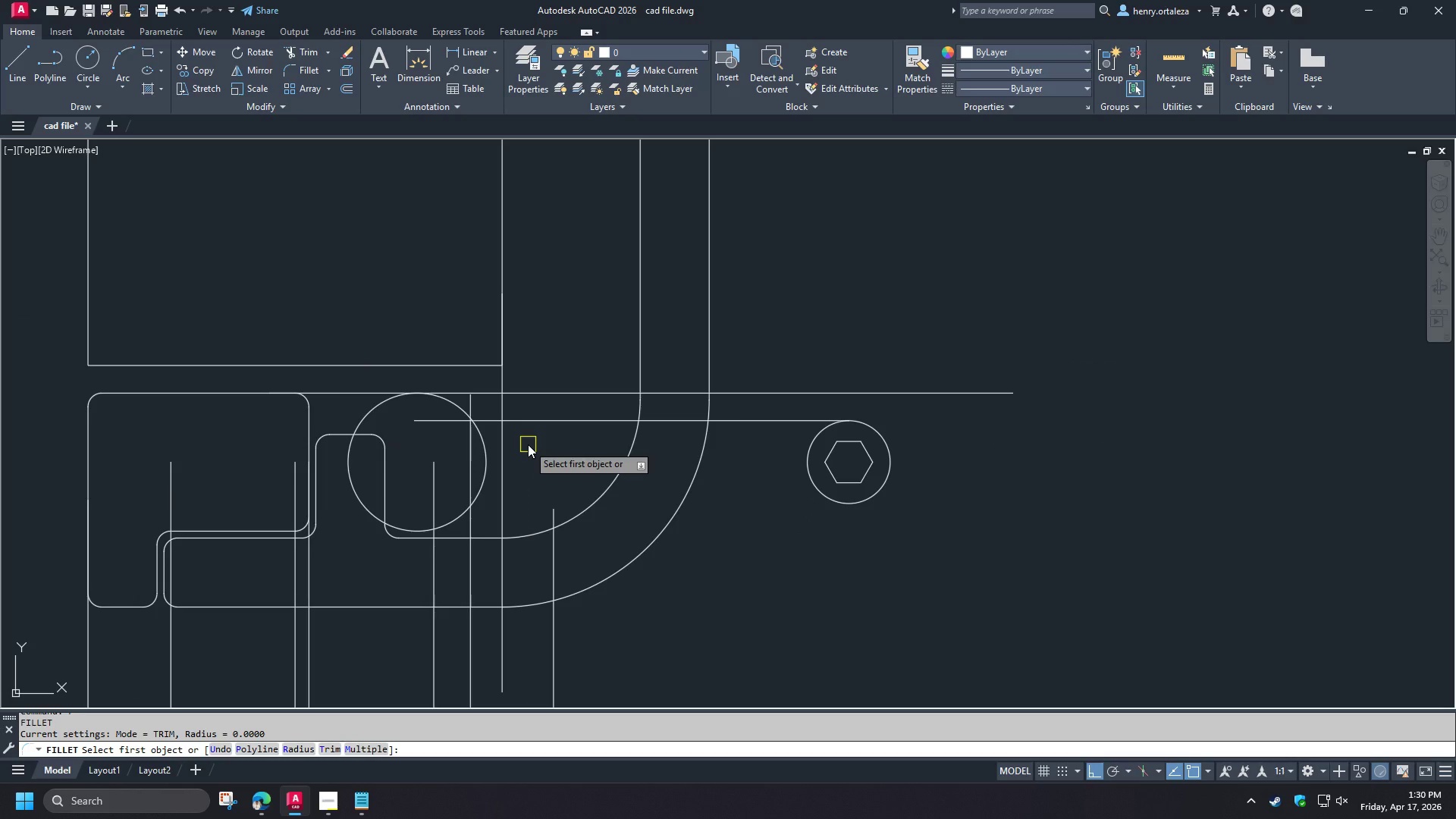 
key(R)
 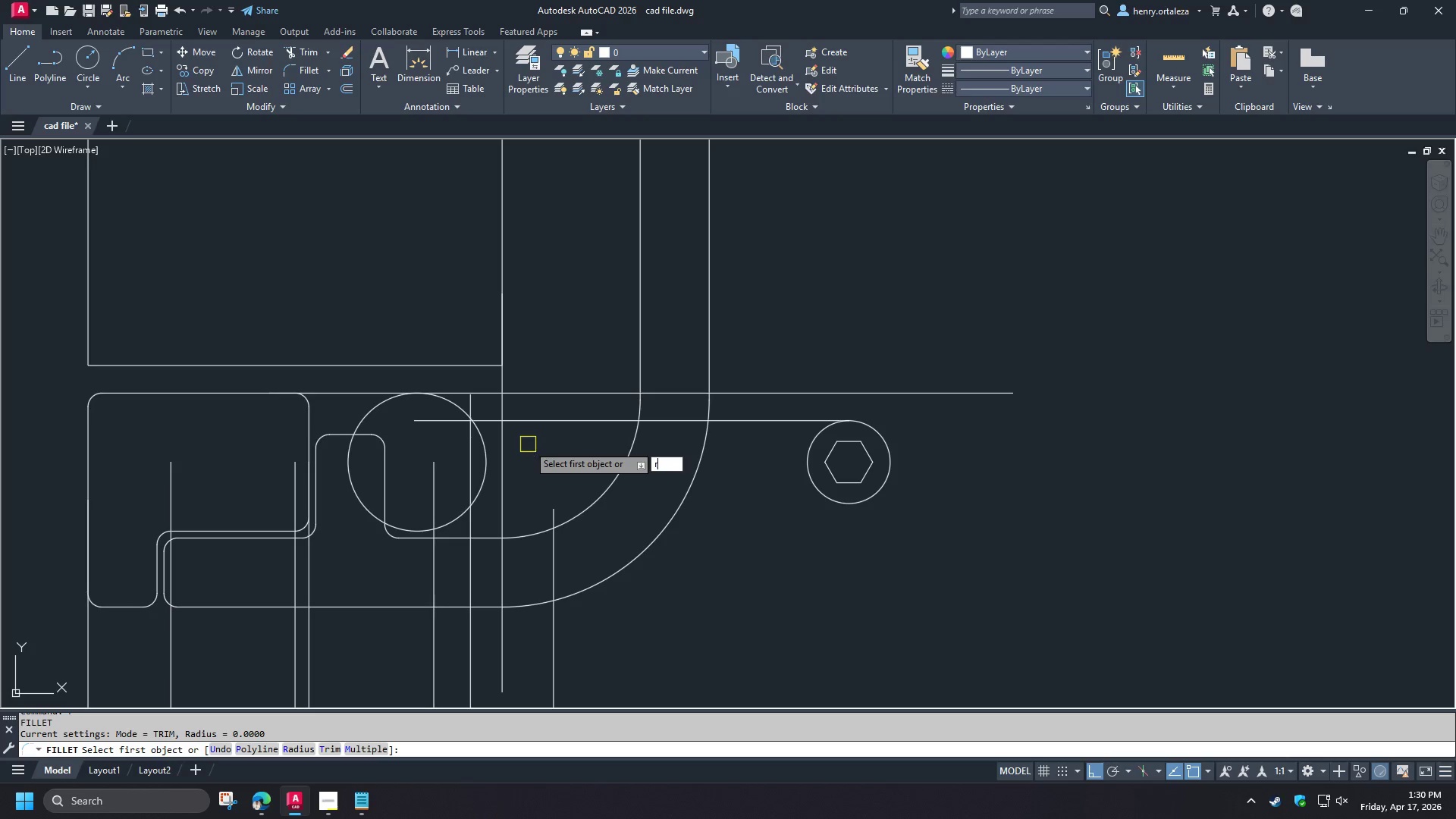 
key(Space)
 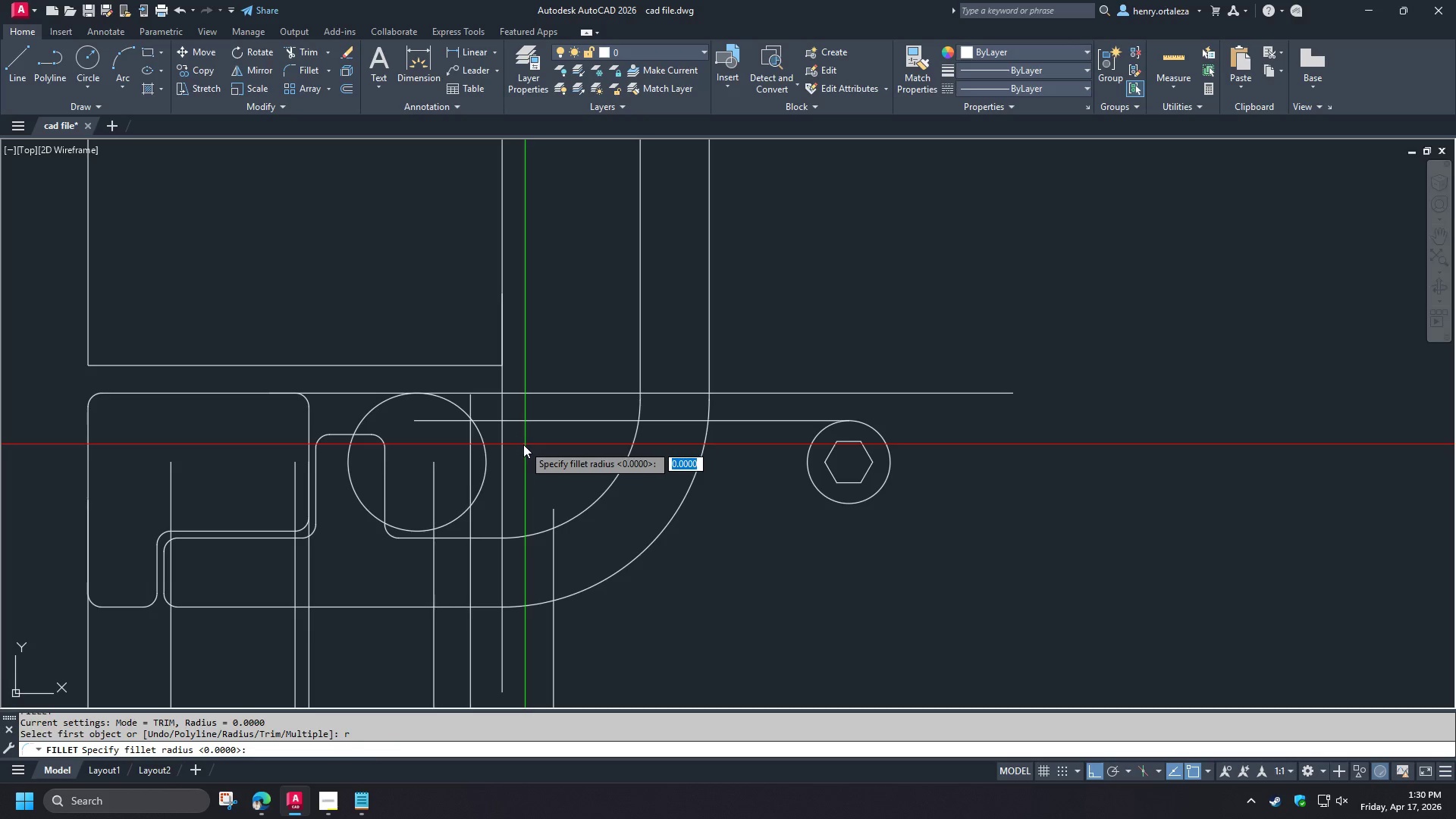 
key(Space)
 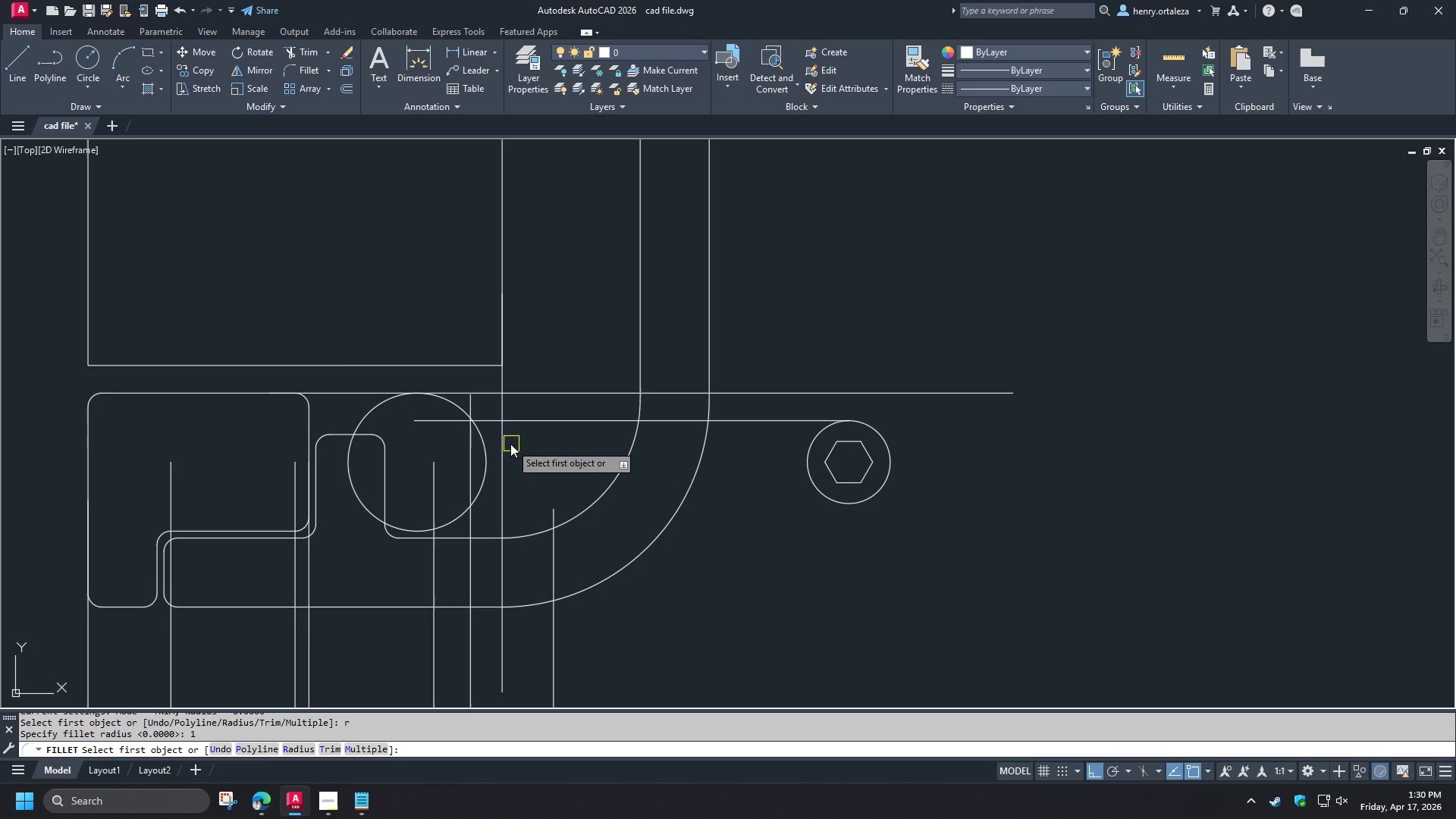 
left_click([506, 447])
 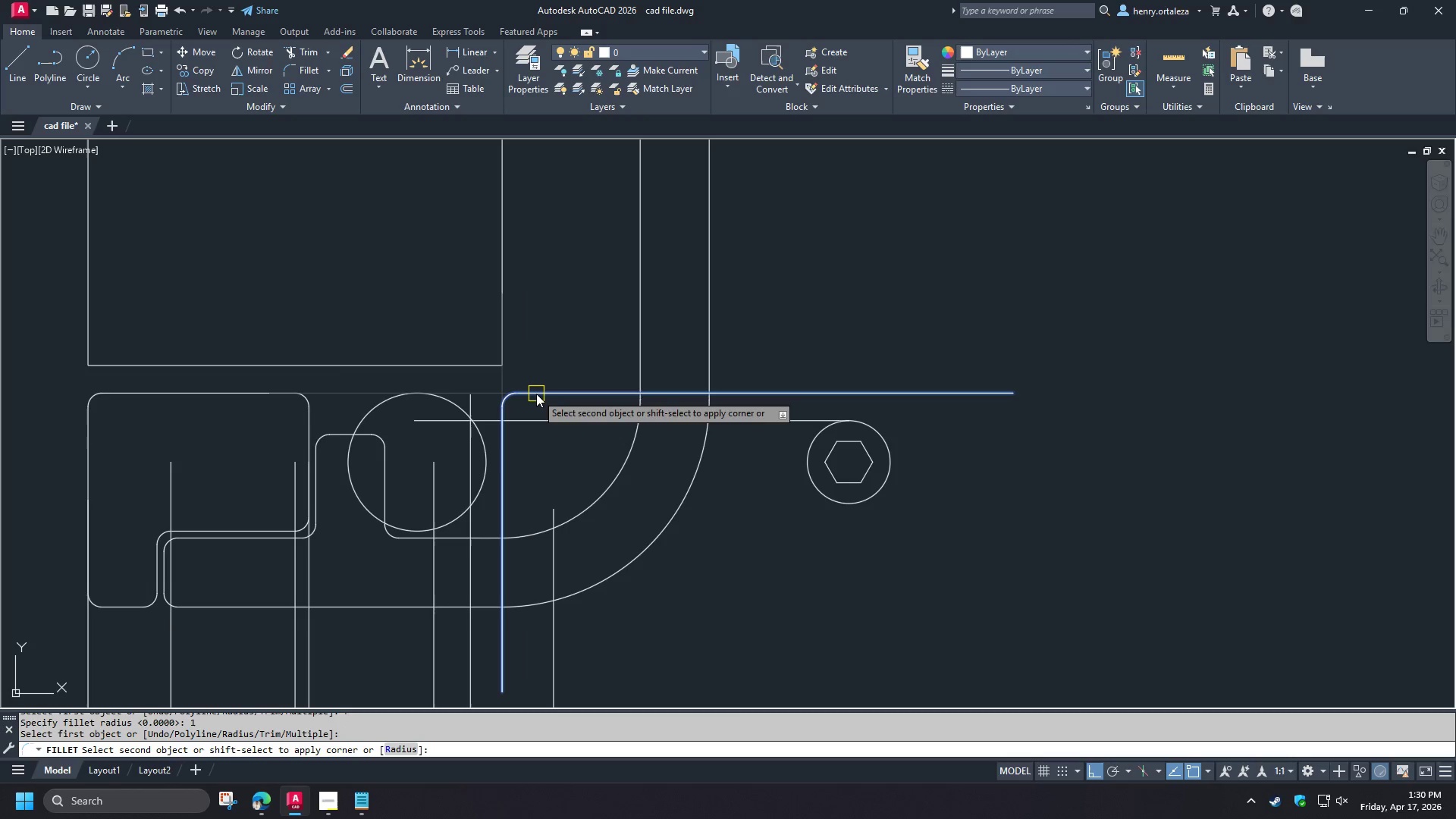 
left_click([536, 394])
 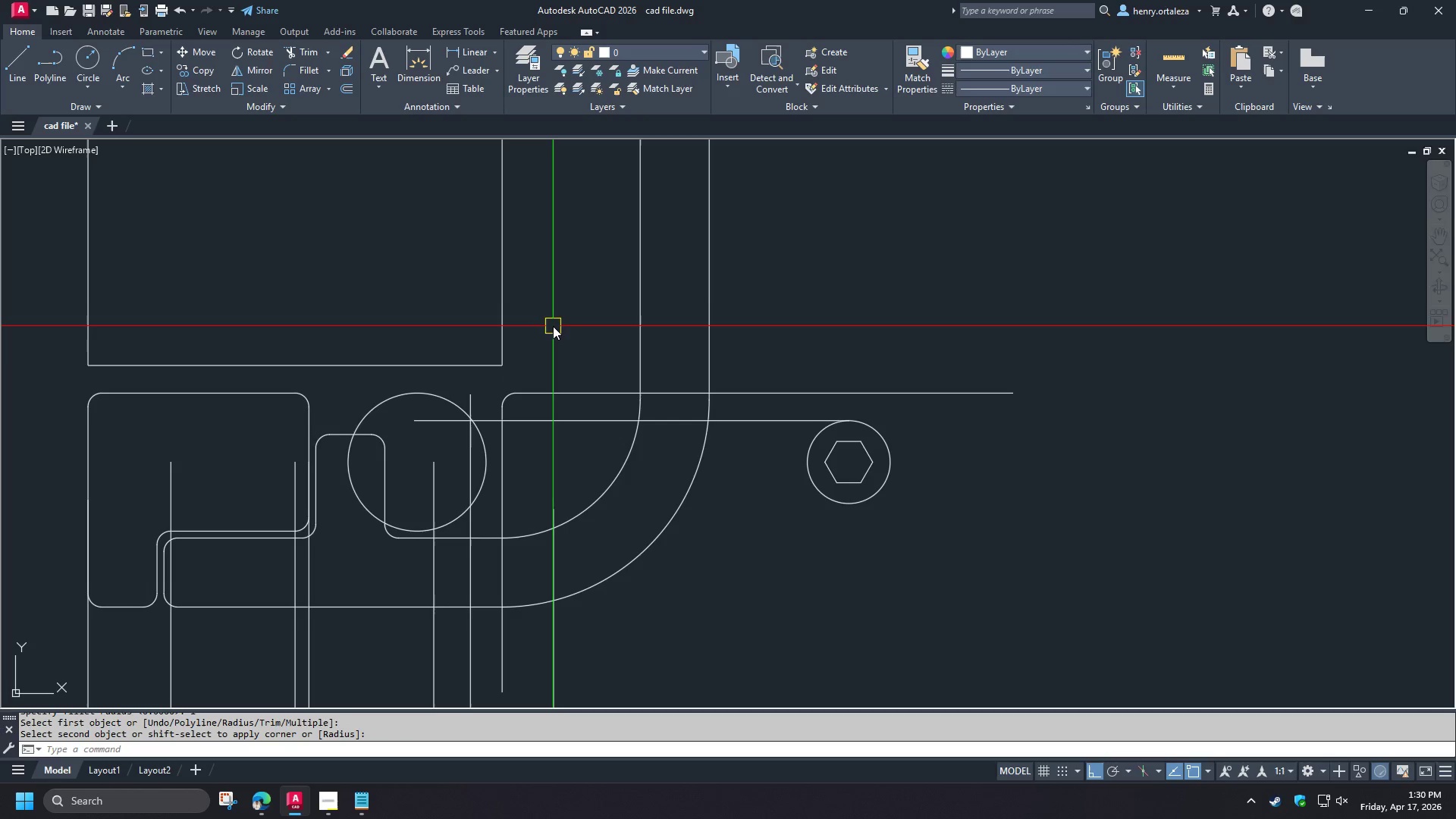 
scroll: coordinate [578, 362], scroll_direction: none, amount: 0.0
 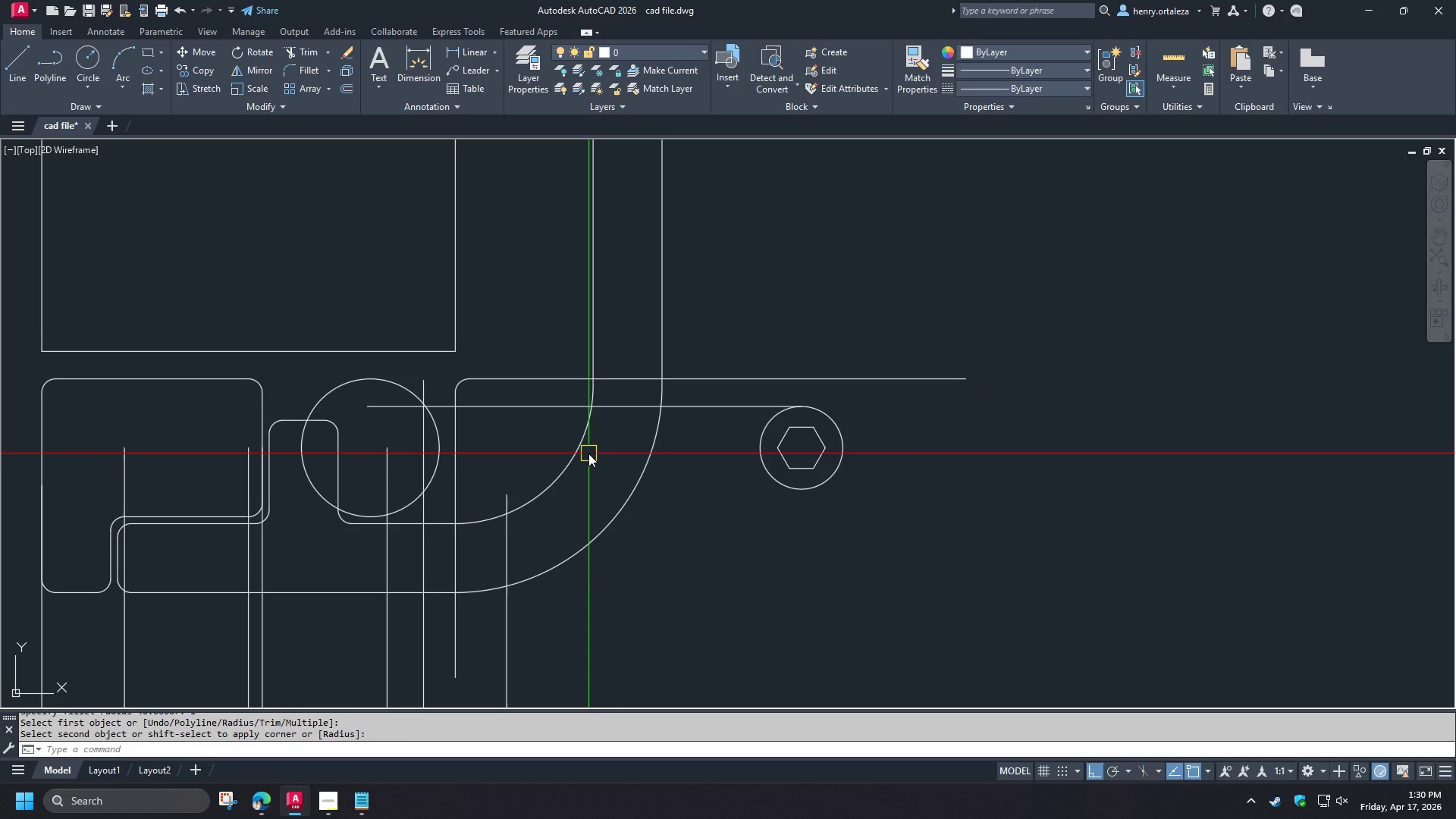 
key(L)
 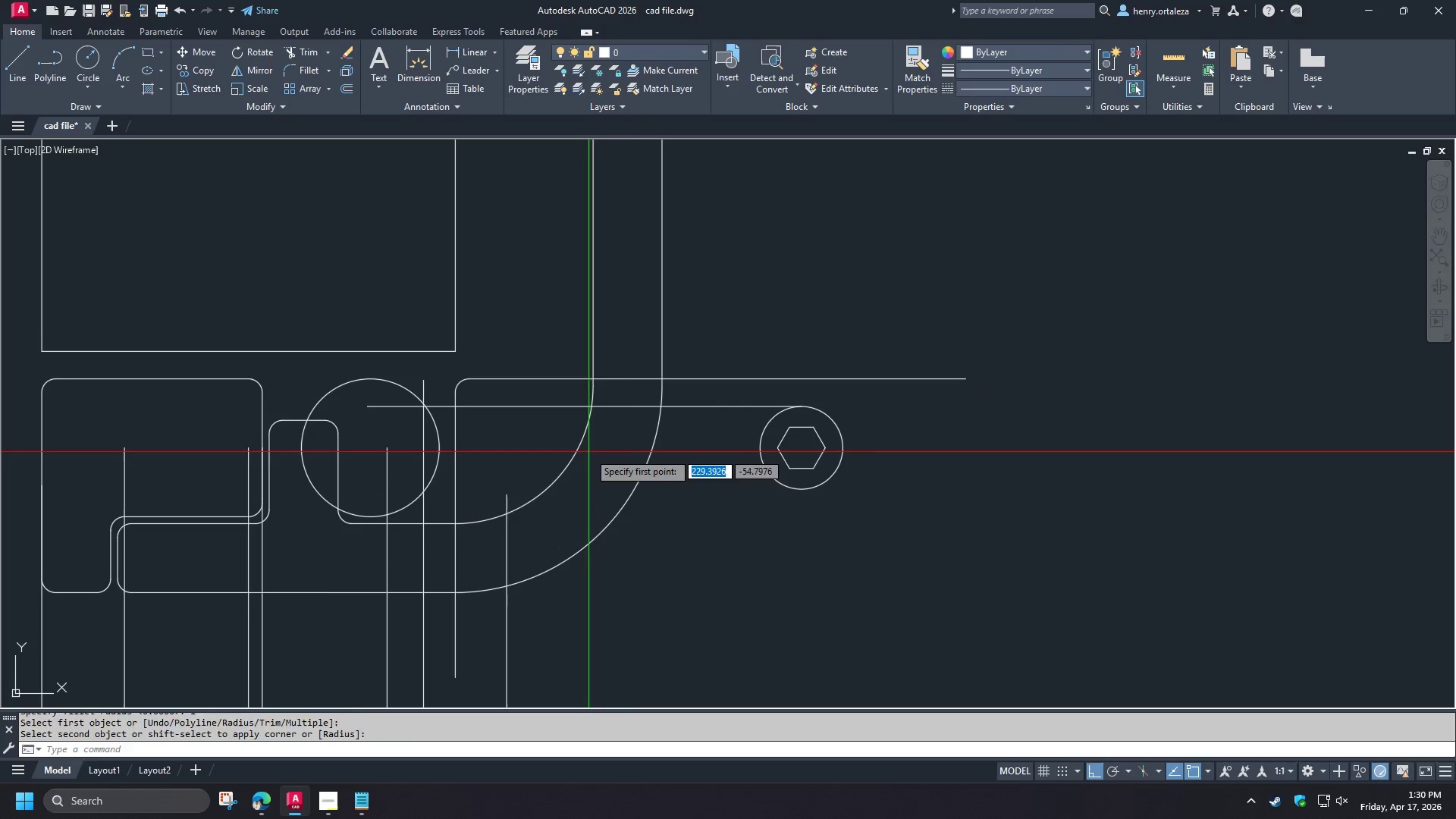 
key(Space)
 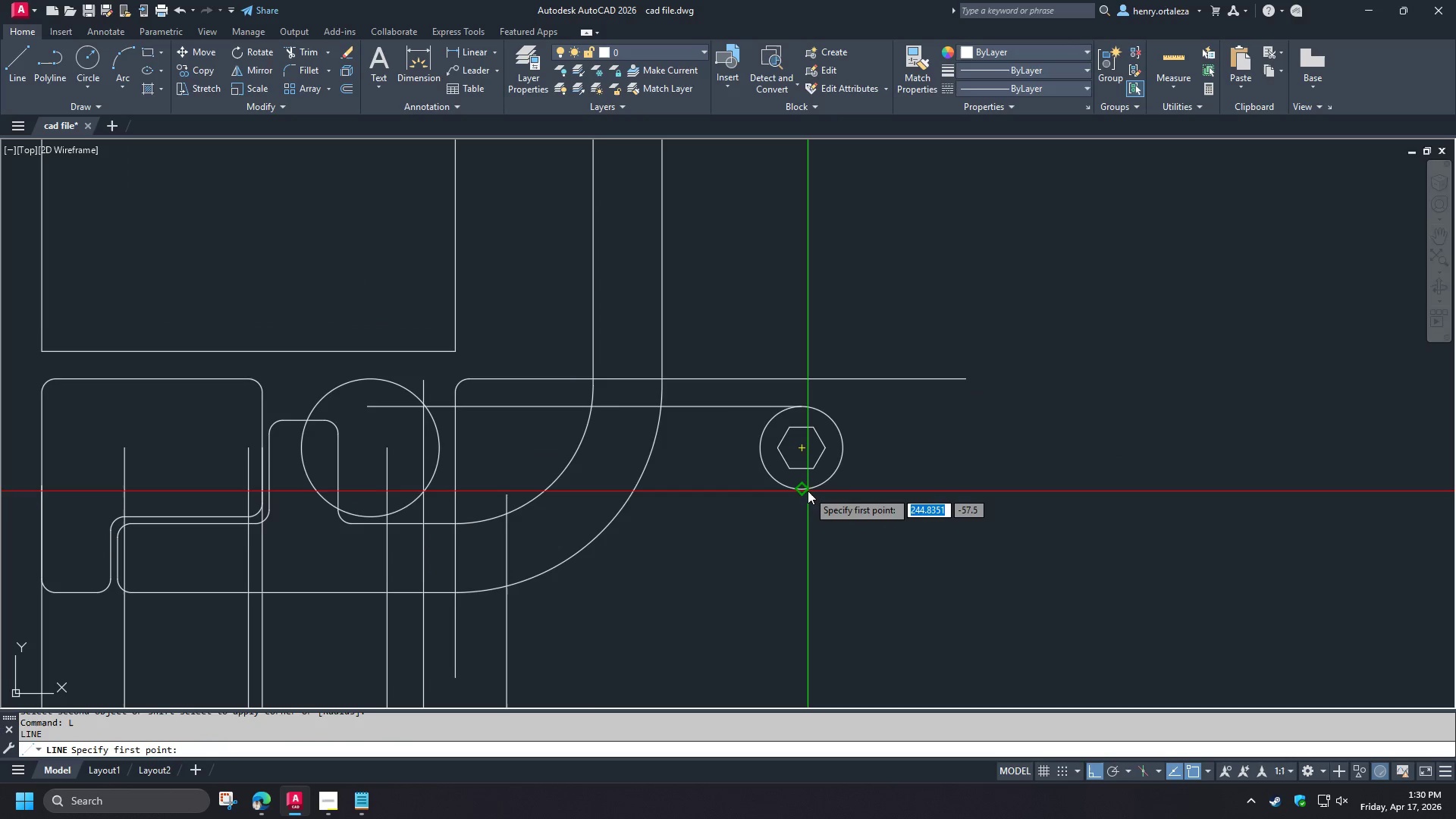 
left_click([807, 490])
 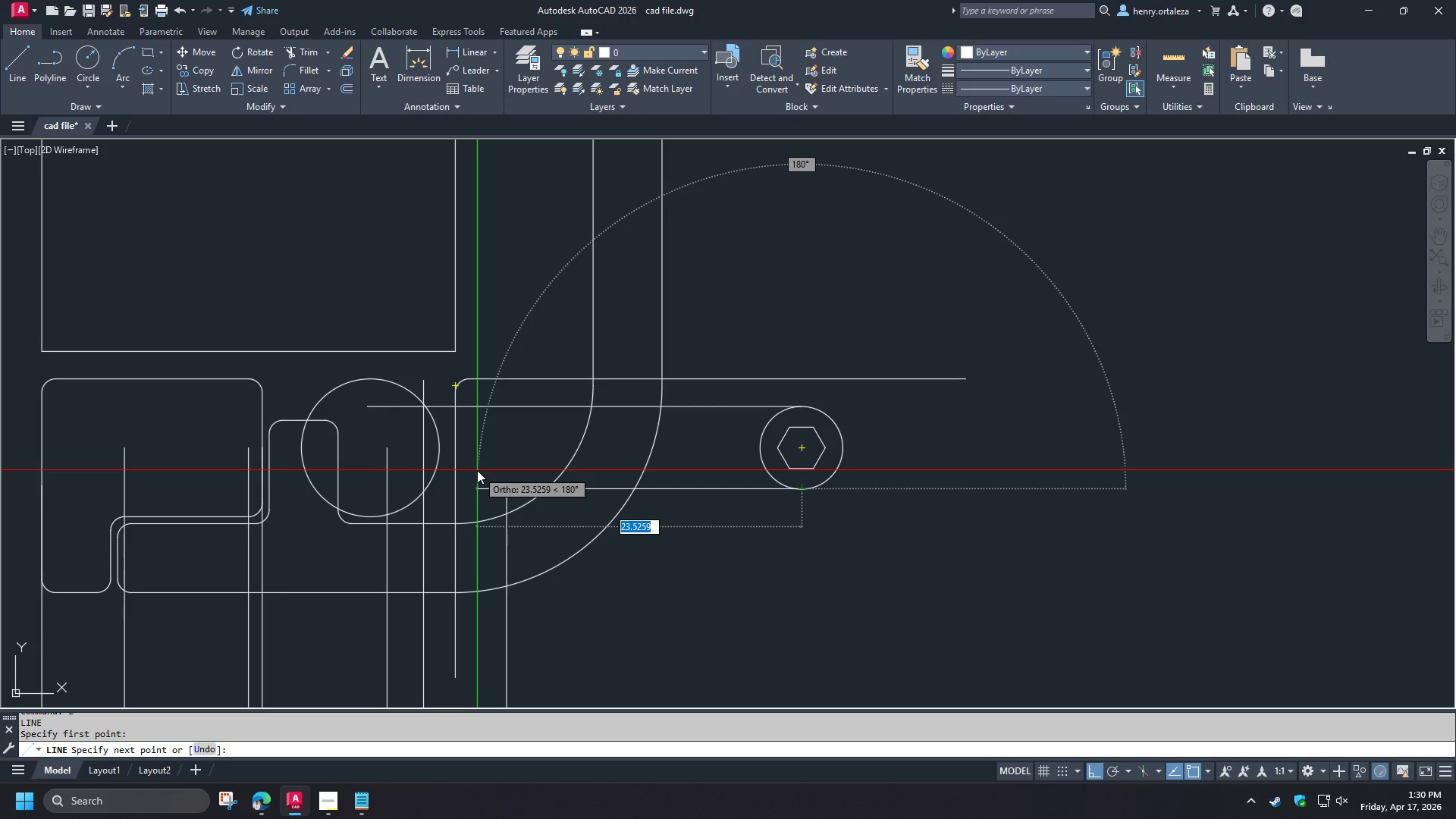 
left_click([477, 470])
 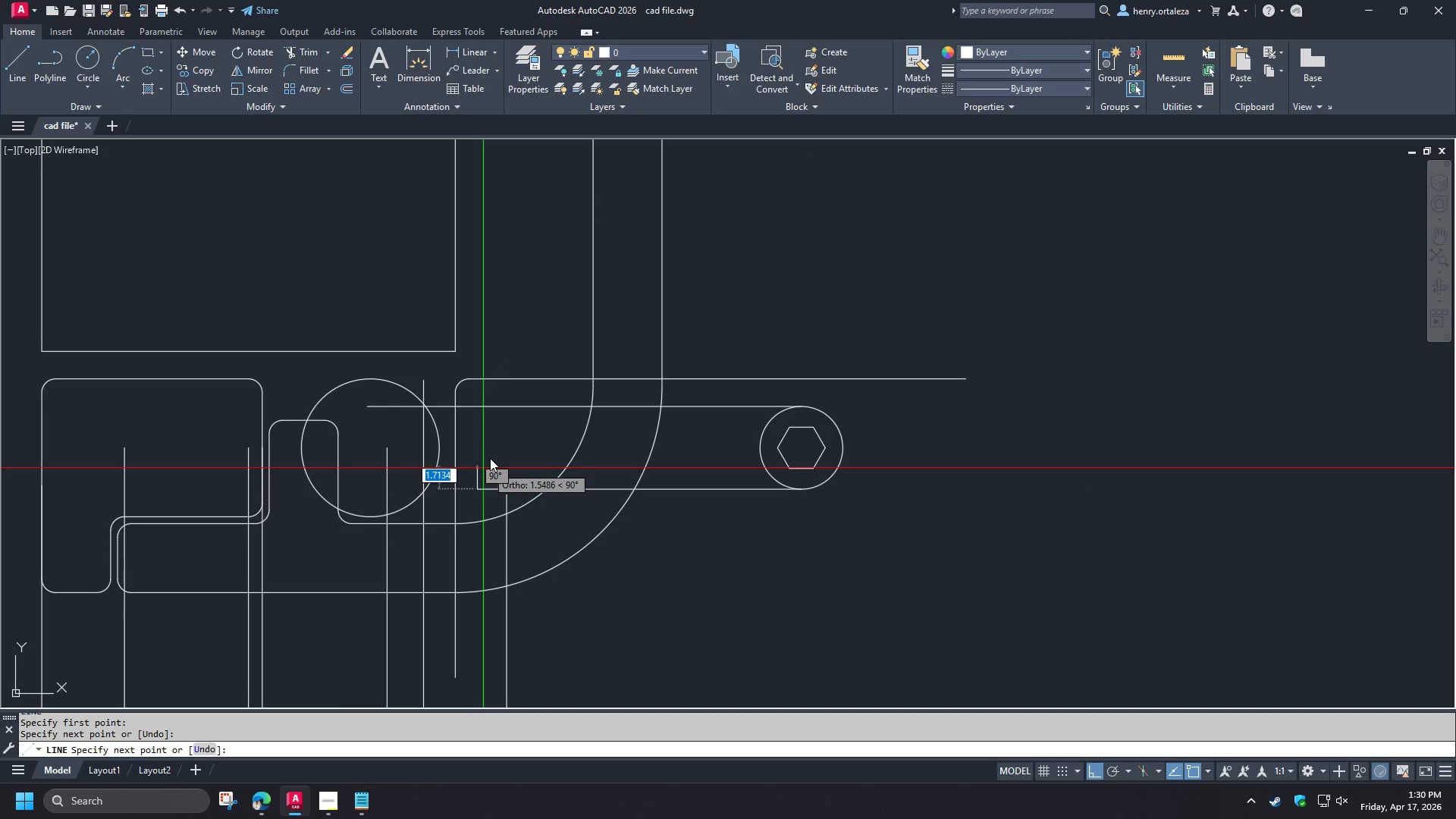 
key(Space)
 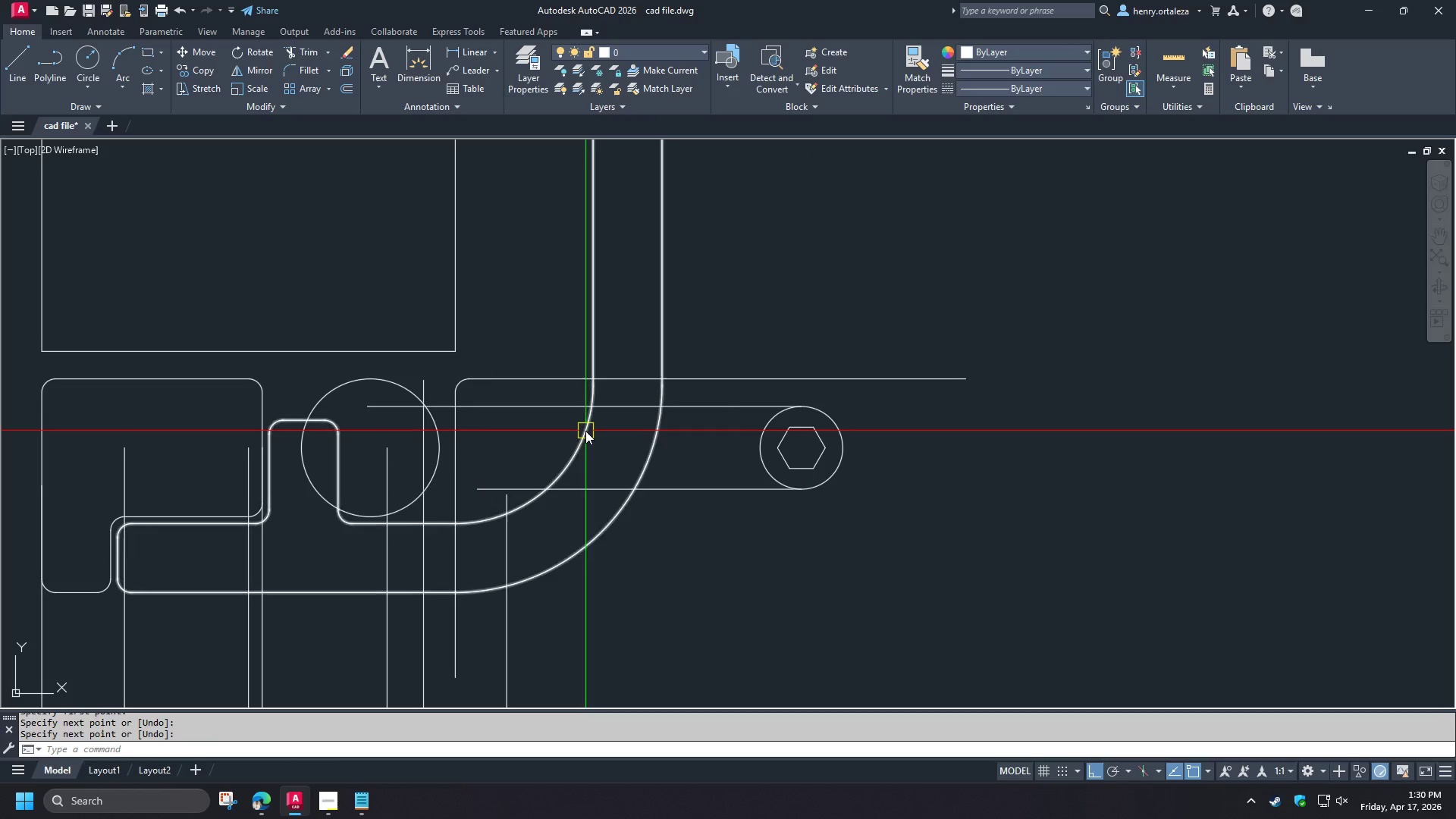 
type(tr )
 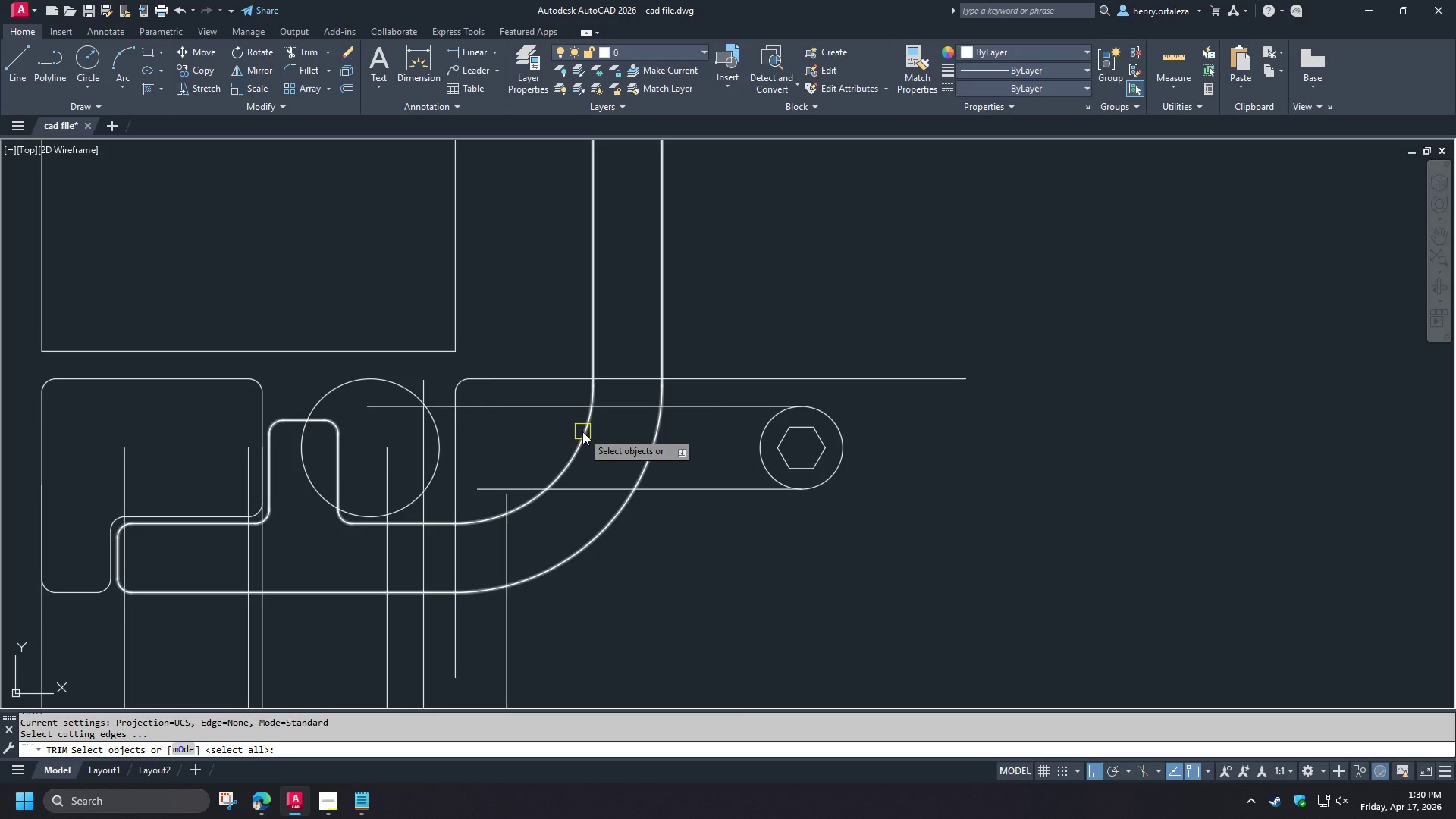 
left_click([582, 431])
 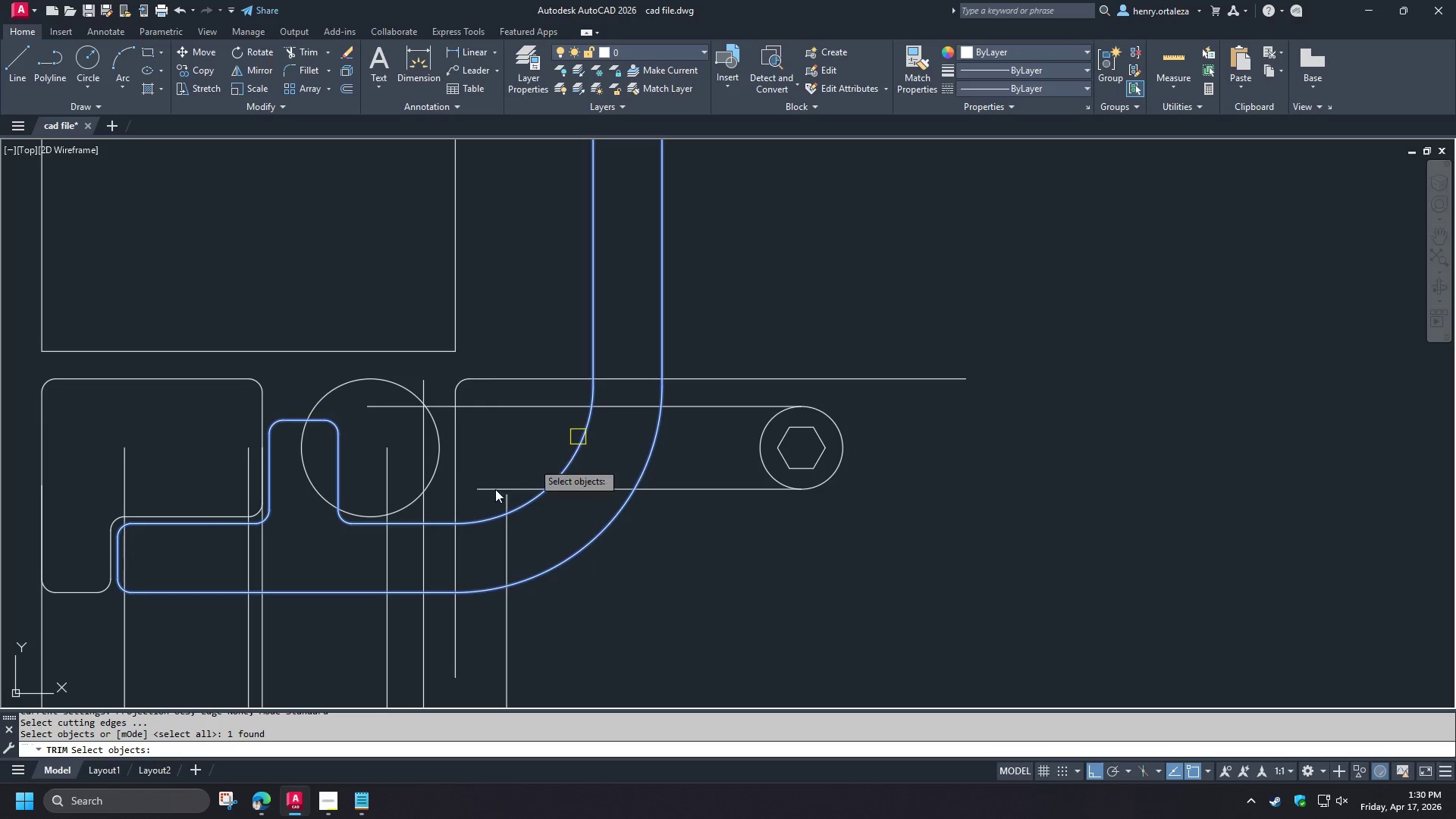 
key(Space)
 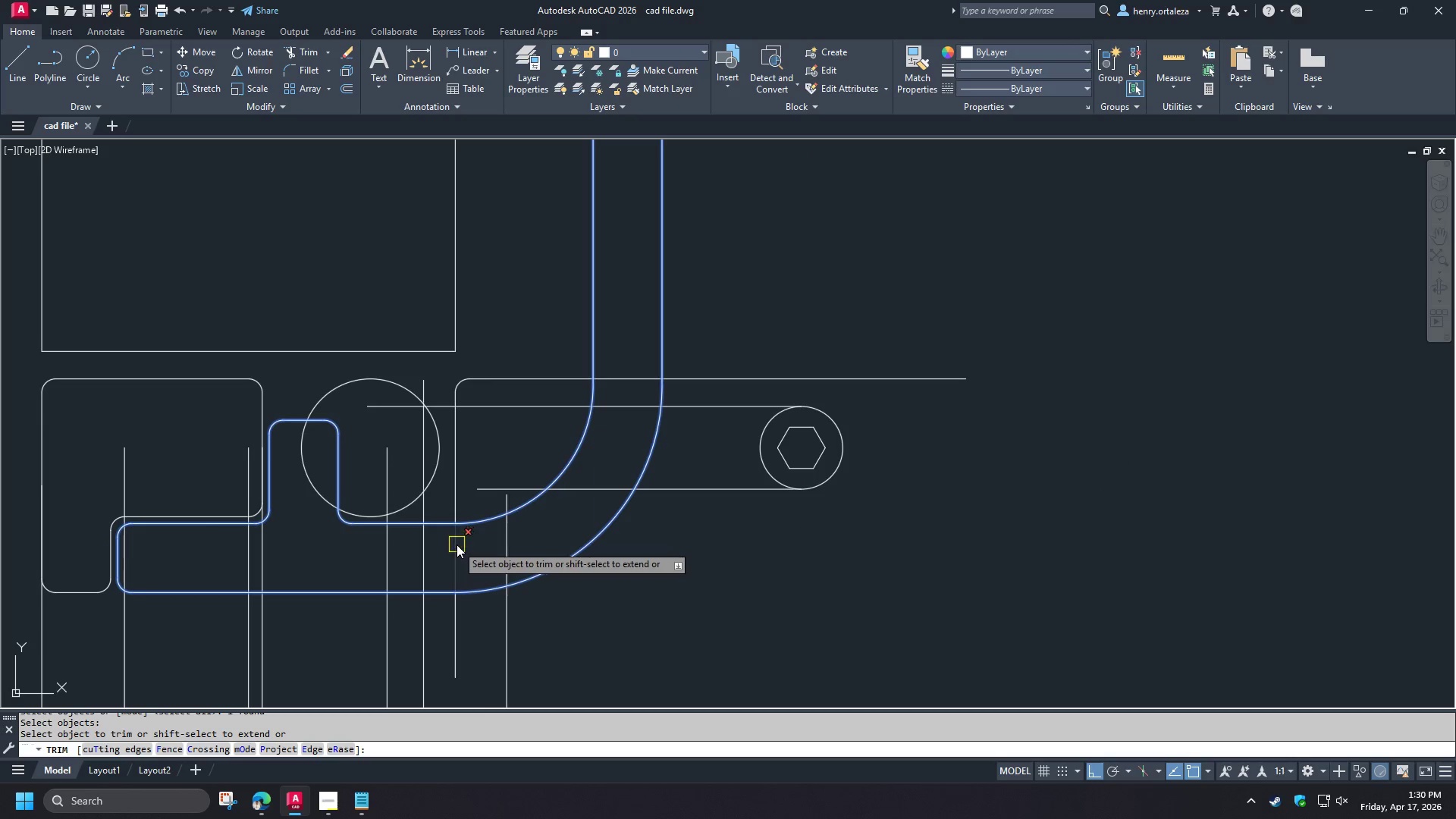 
left_click([457, 544])
 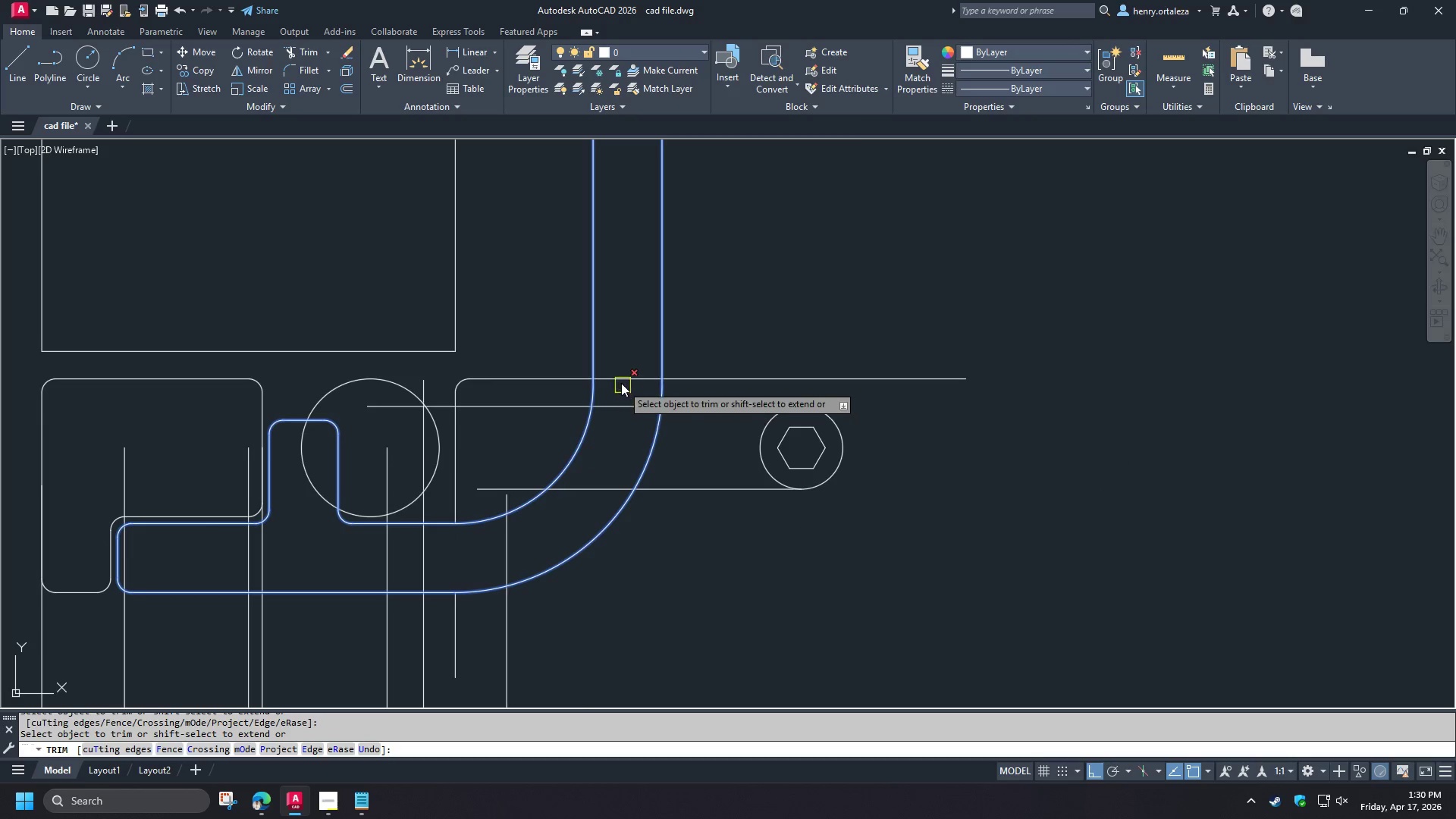 
left_click([620, 382])
 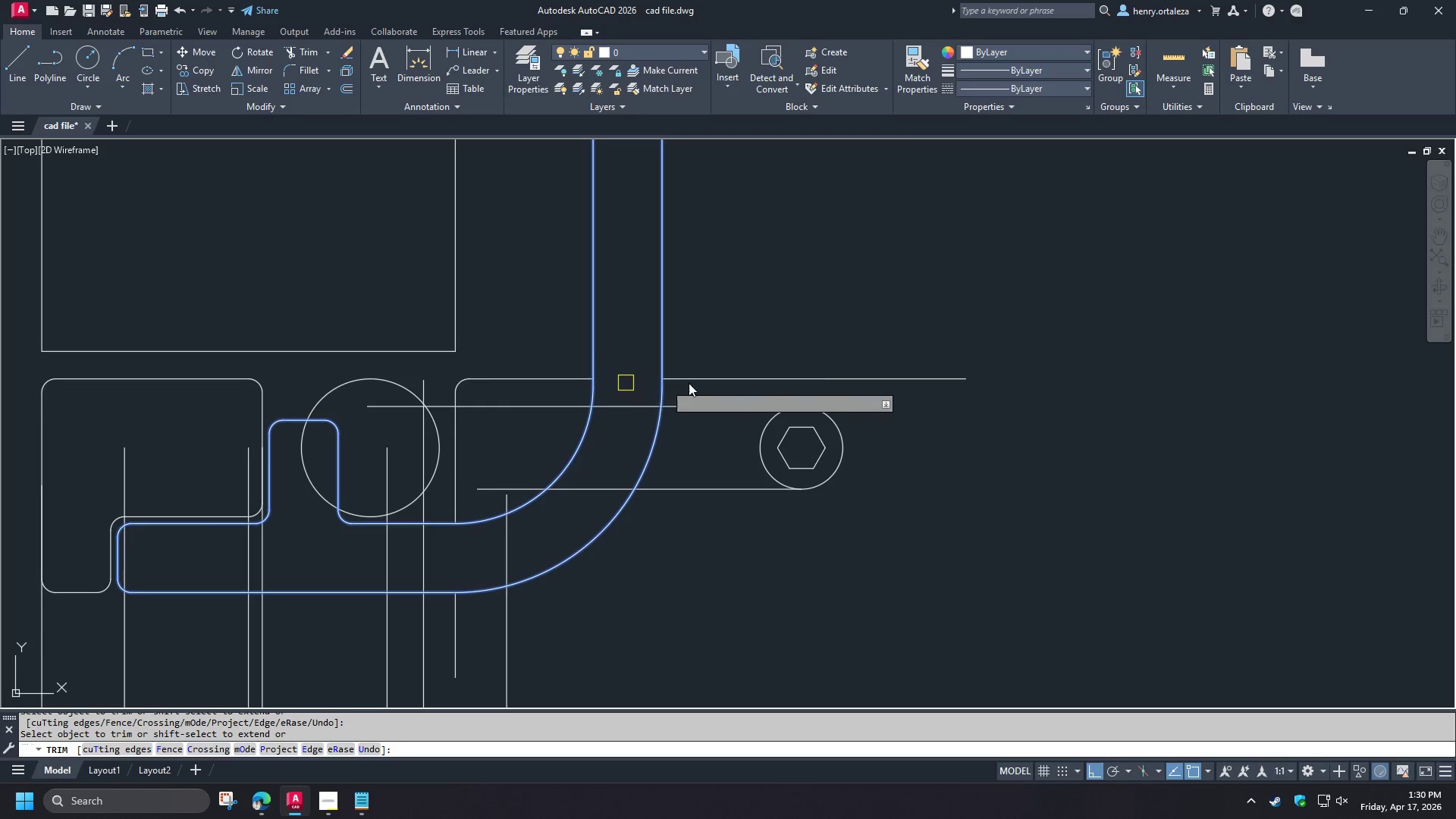 
key(Space)
 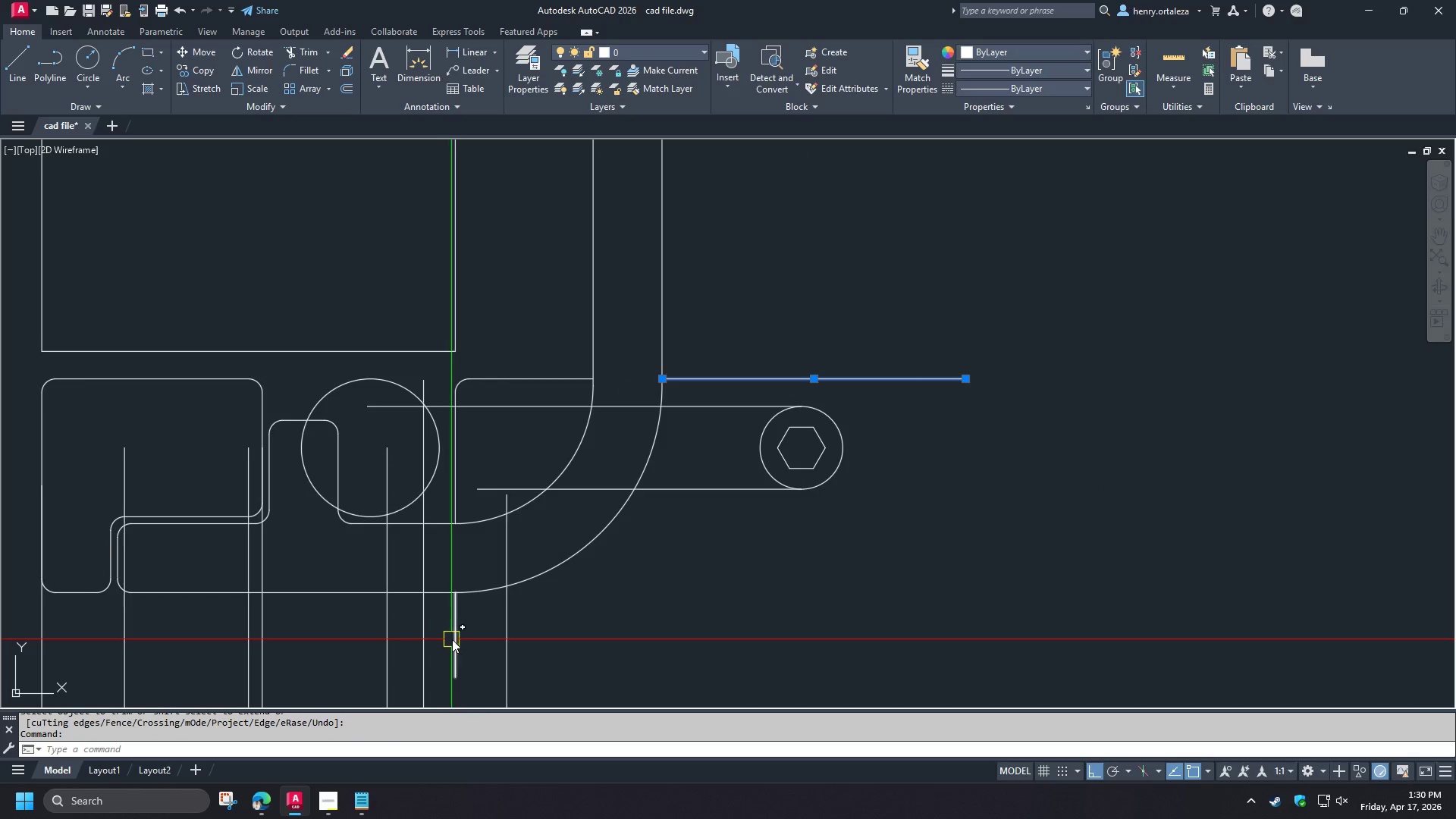 
left_click([452, 639])
 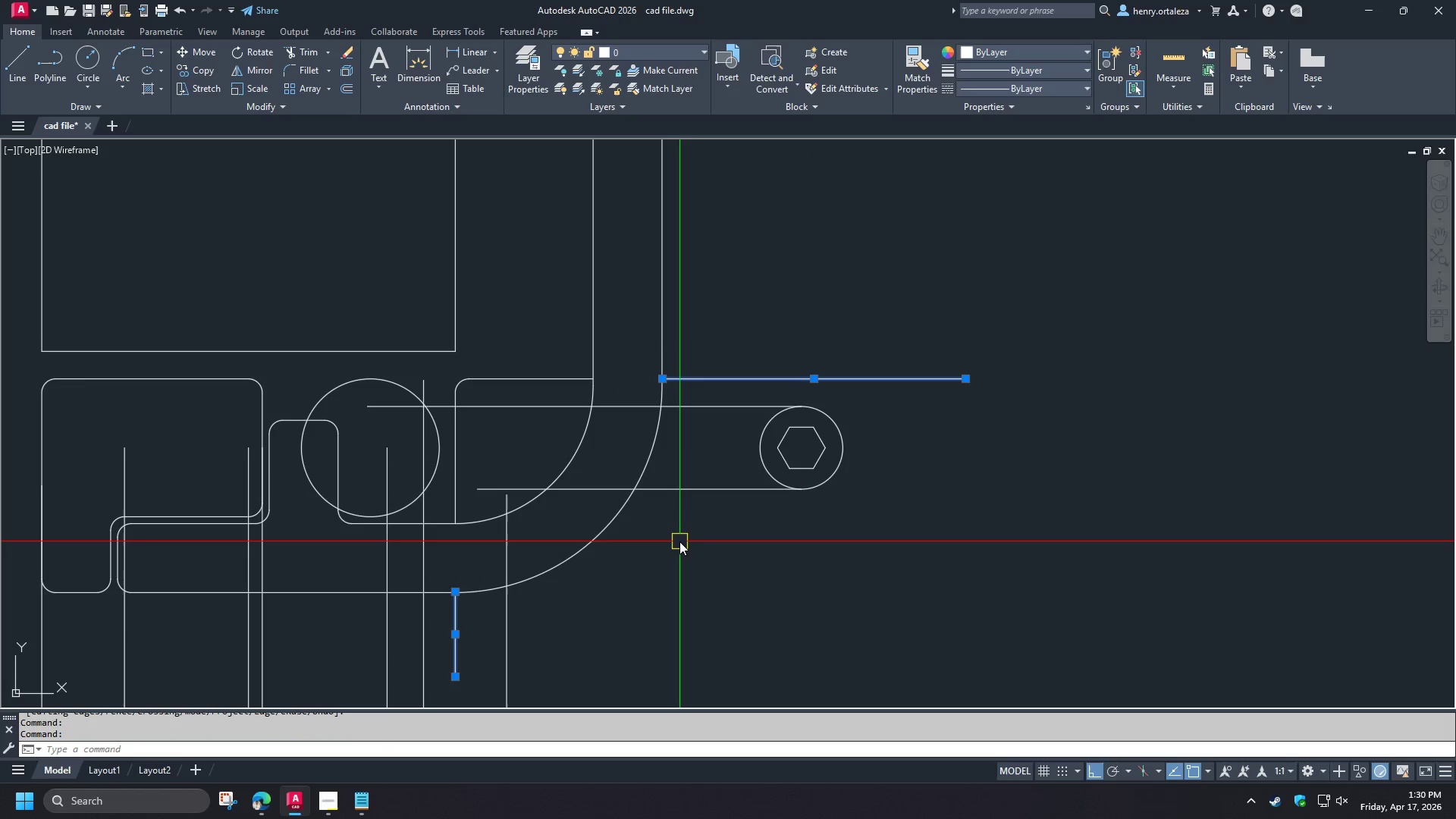 
type(e dli )
 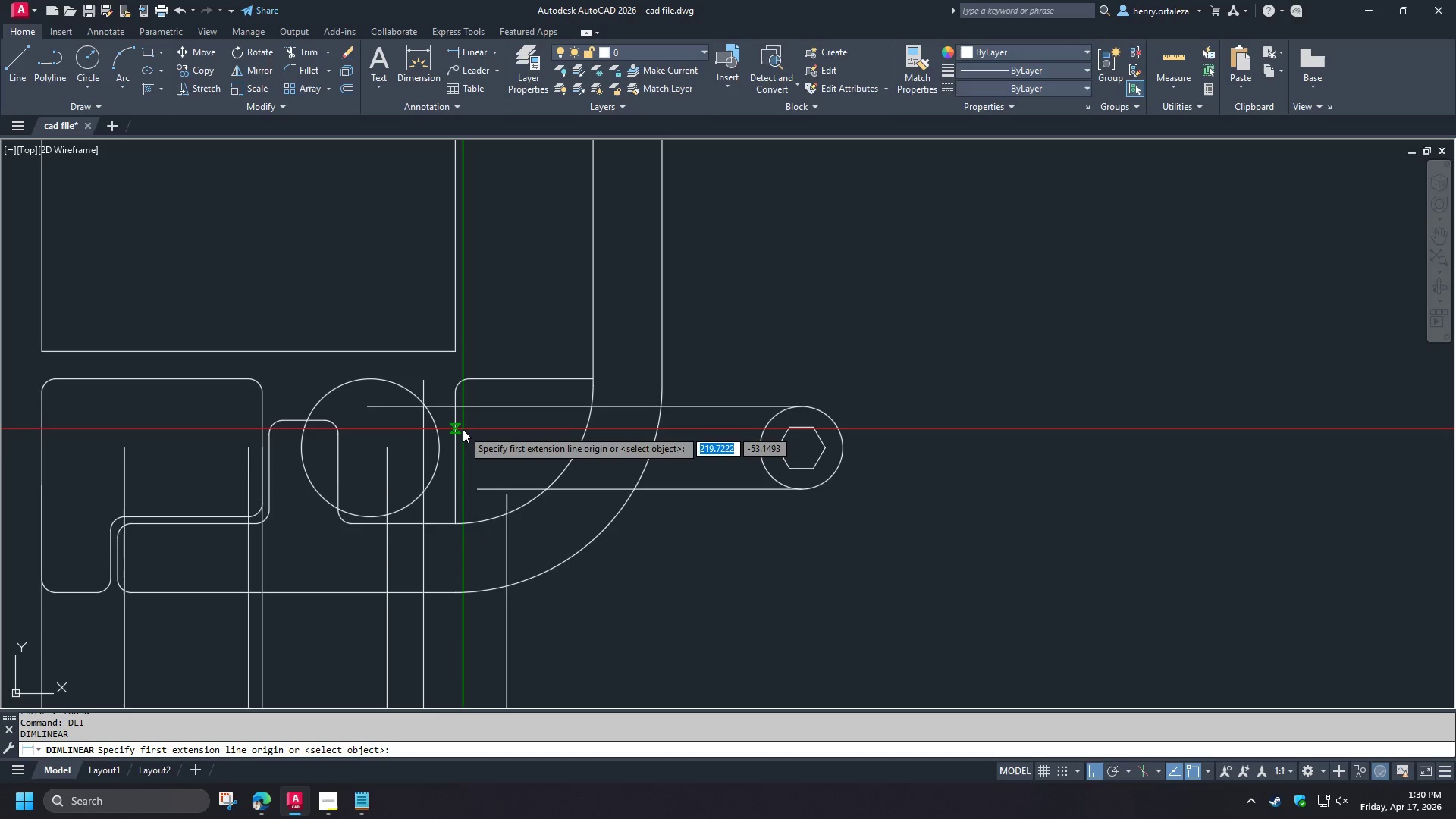 
left_click([460, 430])
 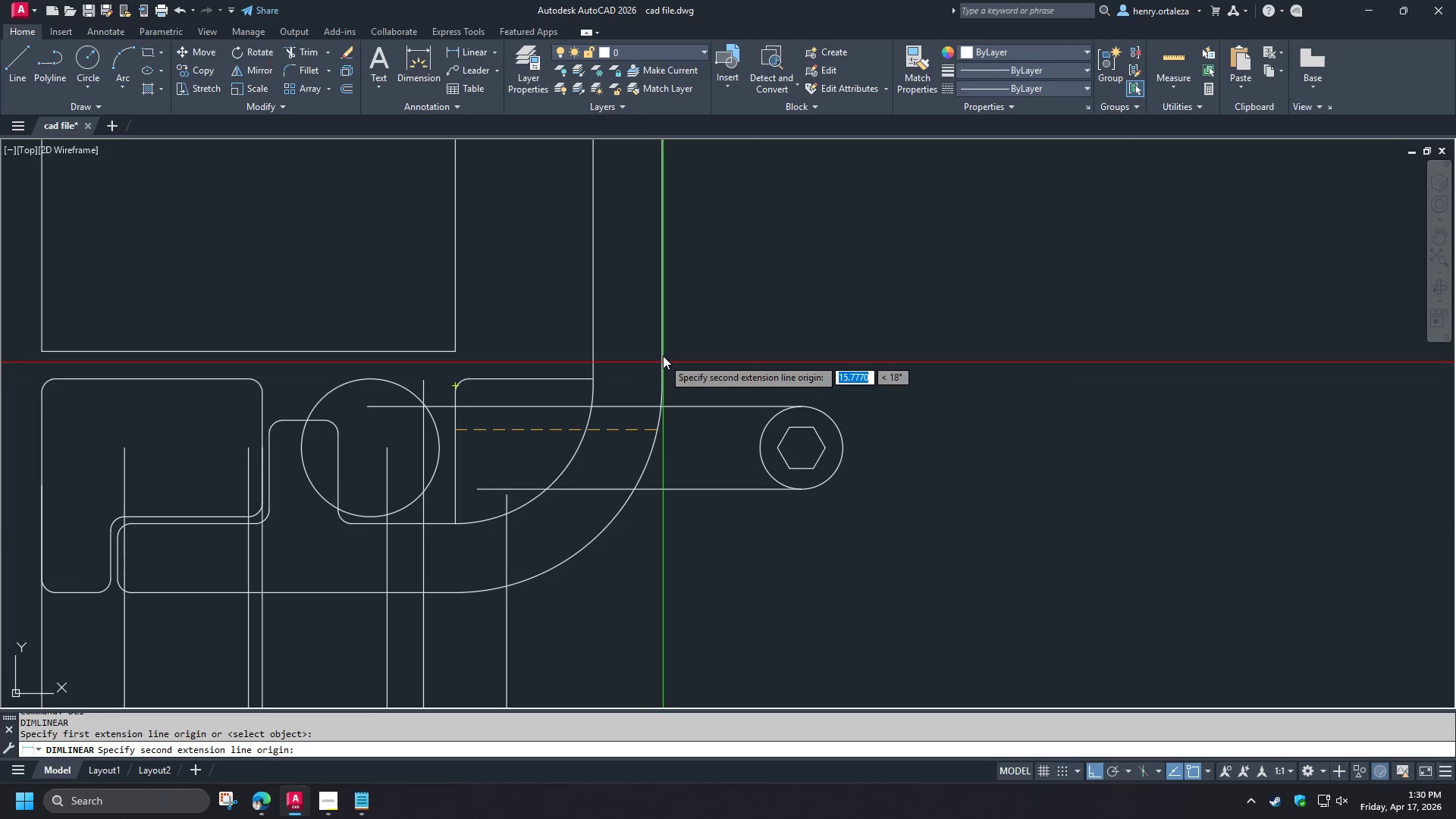 
left_click([662, 354])
 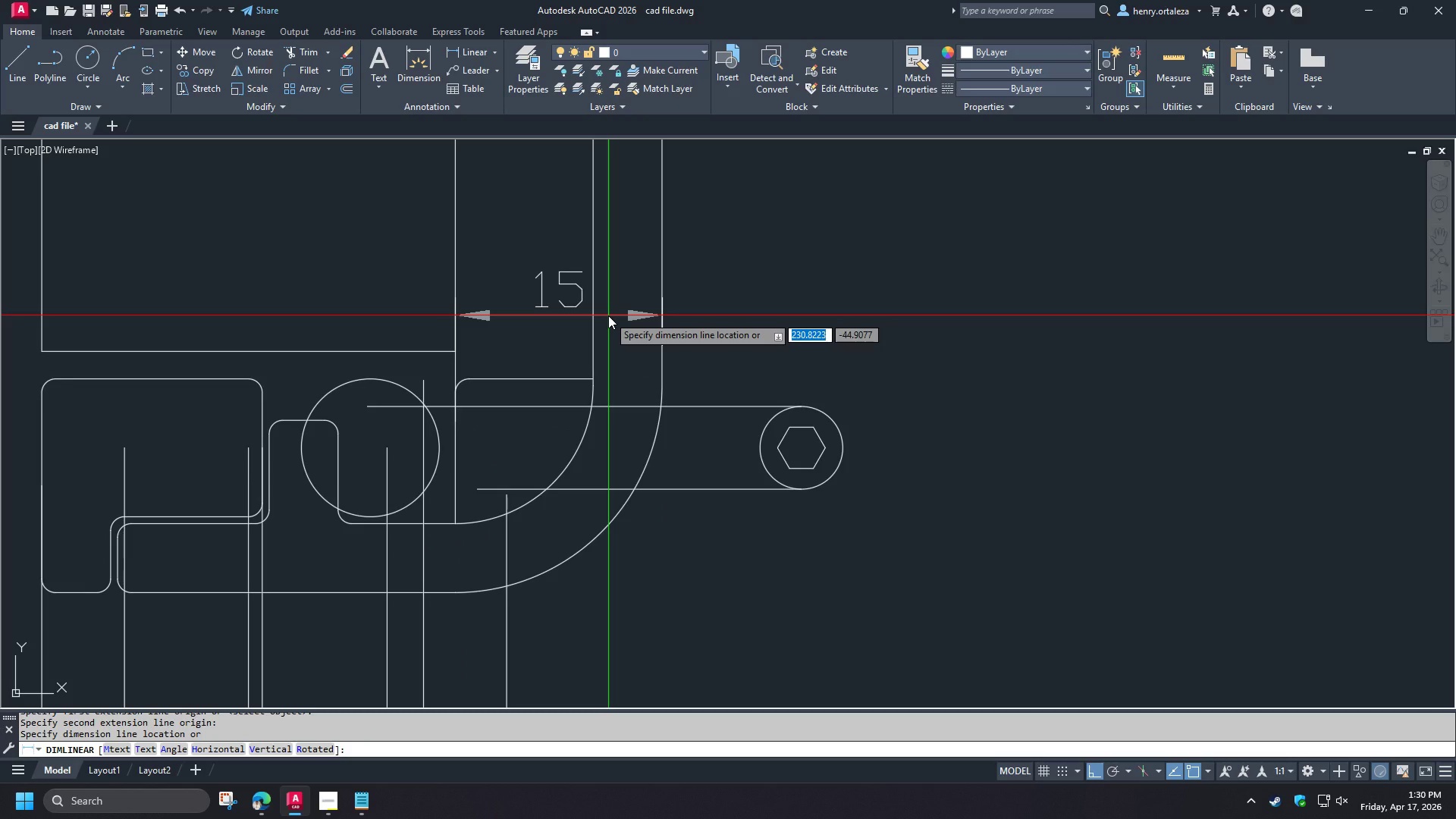 
key(Escape)
 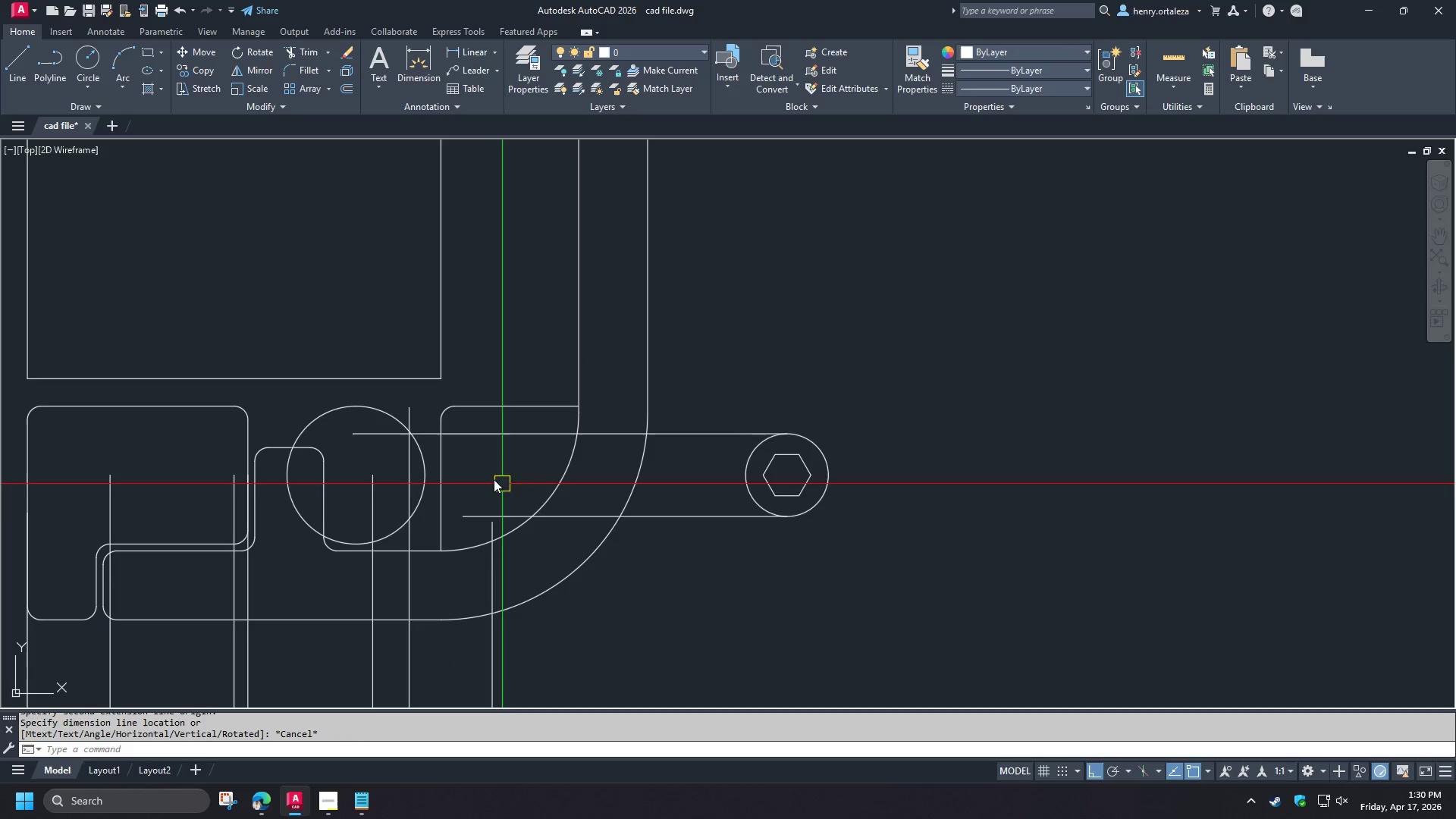 
type(ex  )
 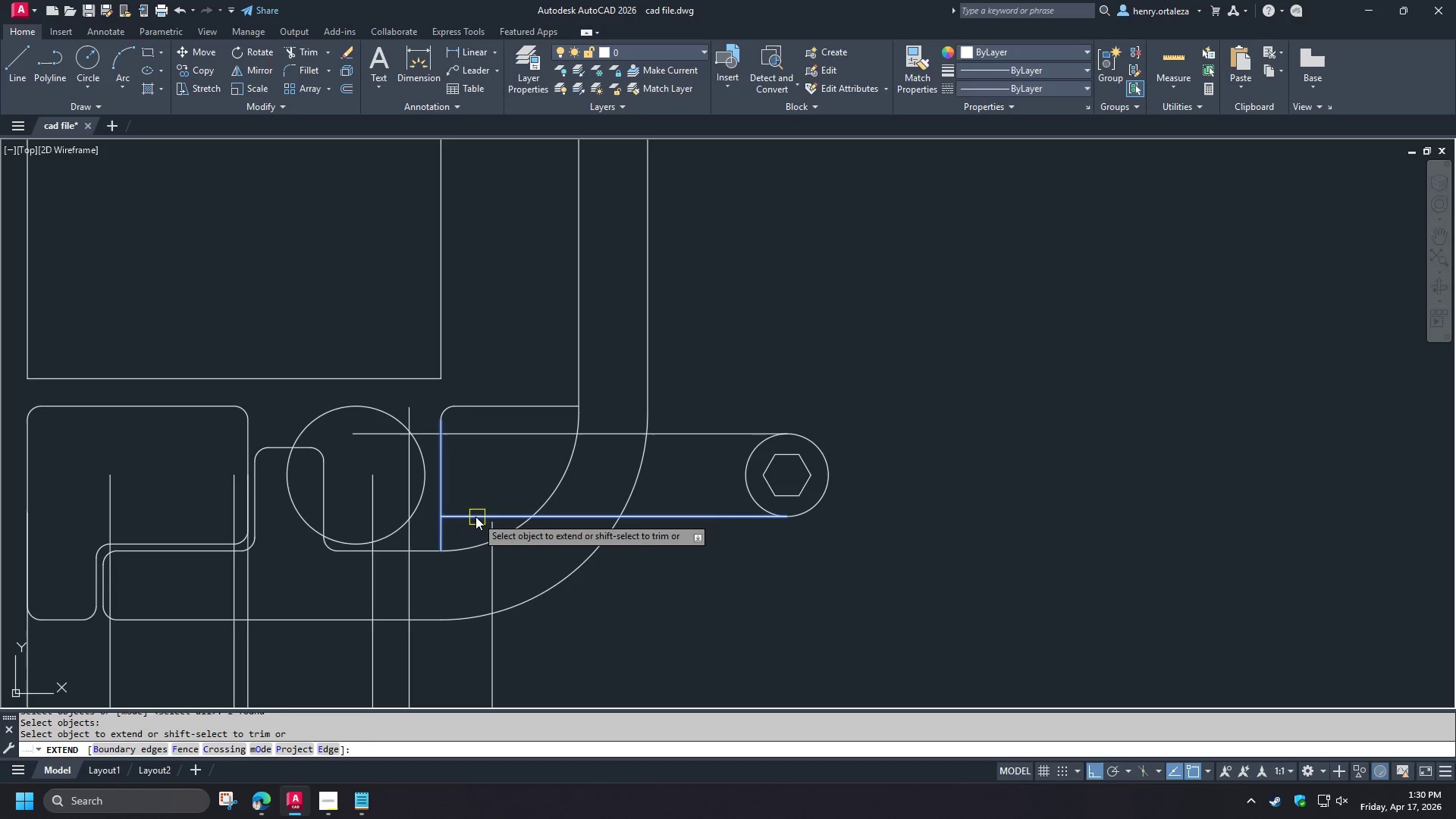 
left_click([475, 516])
 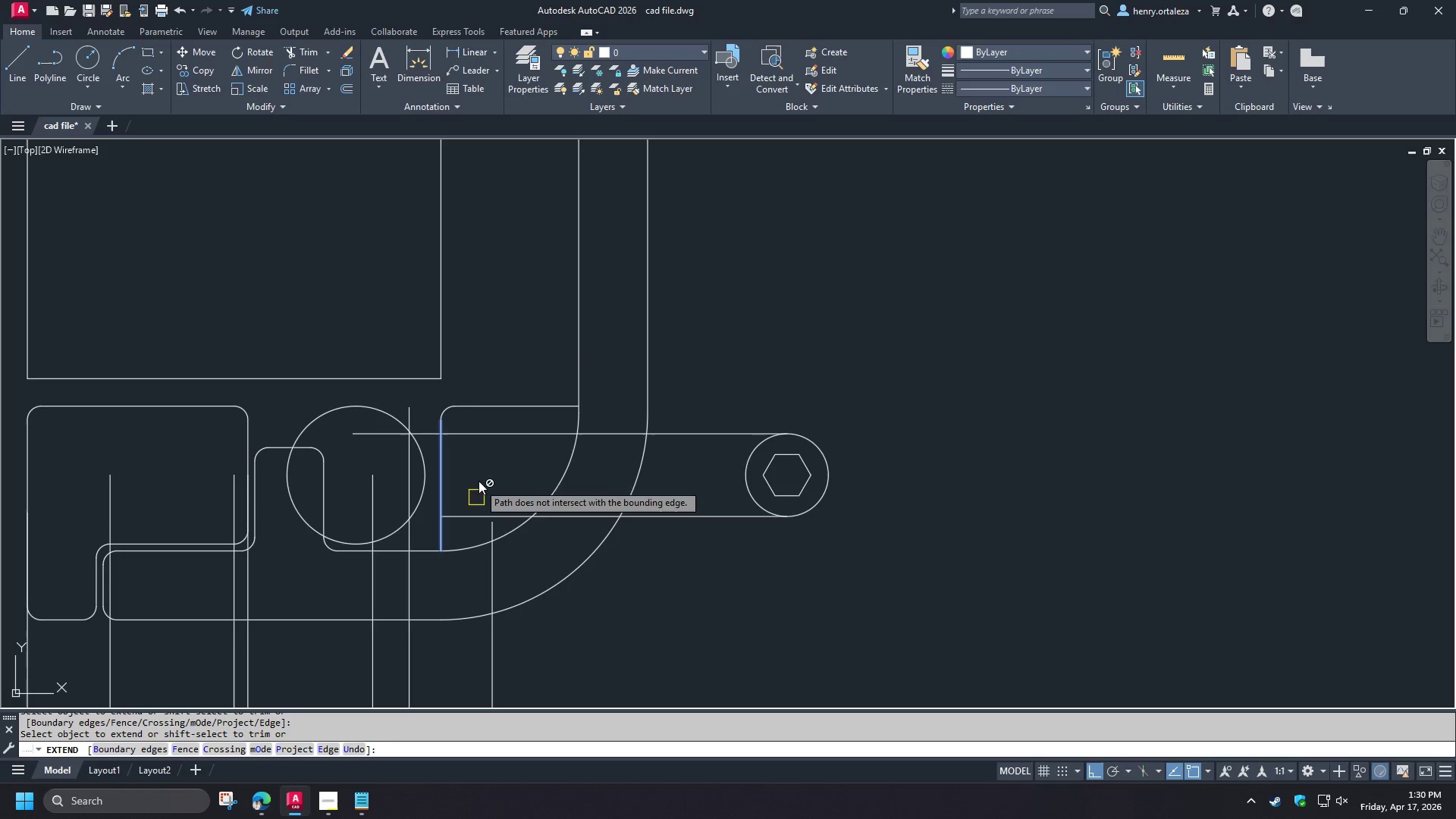 
key(Space)
 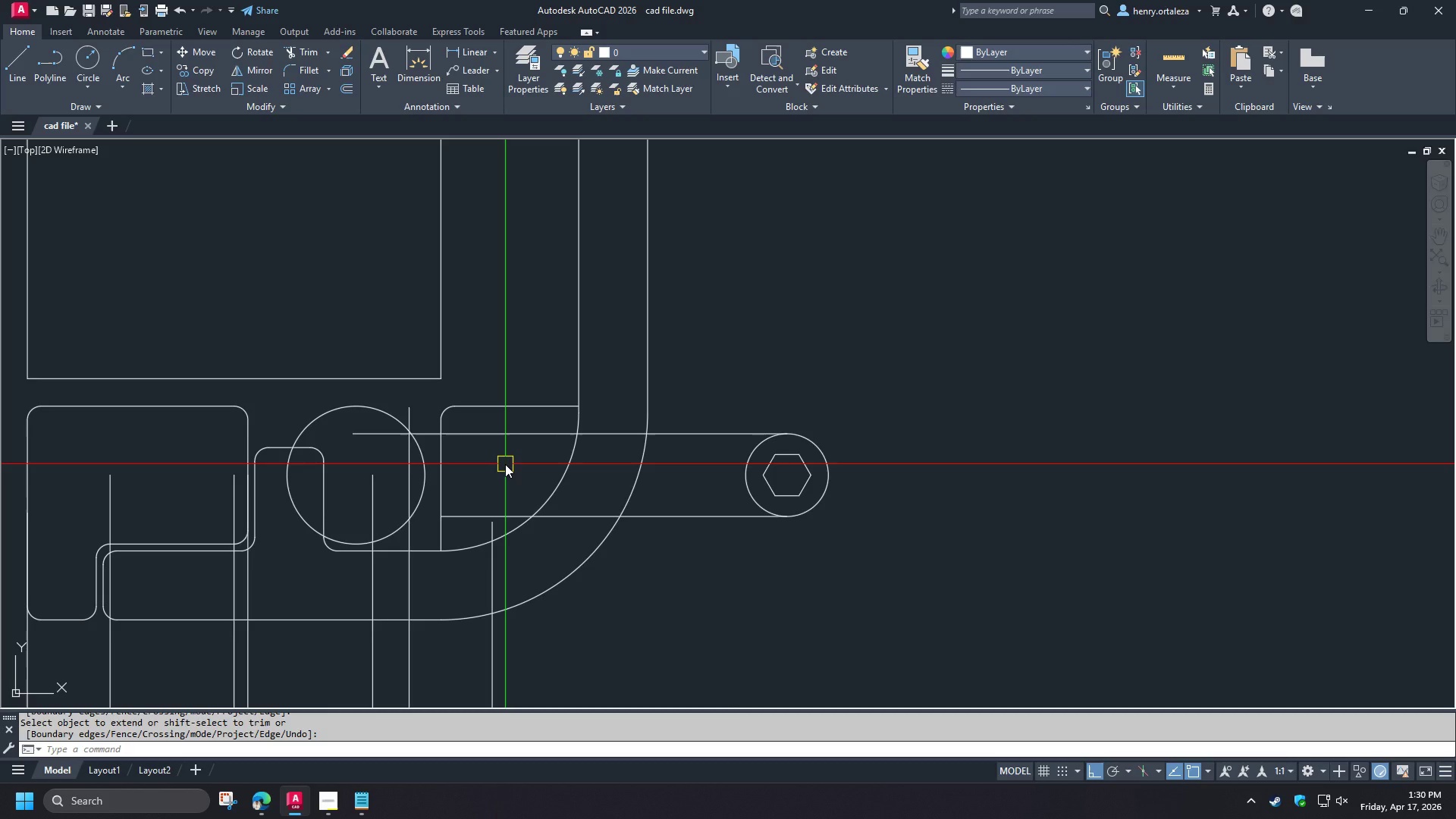 
wait(5.19)
 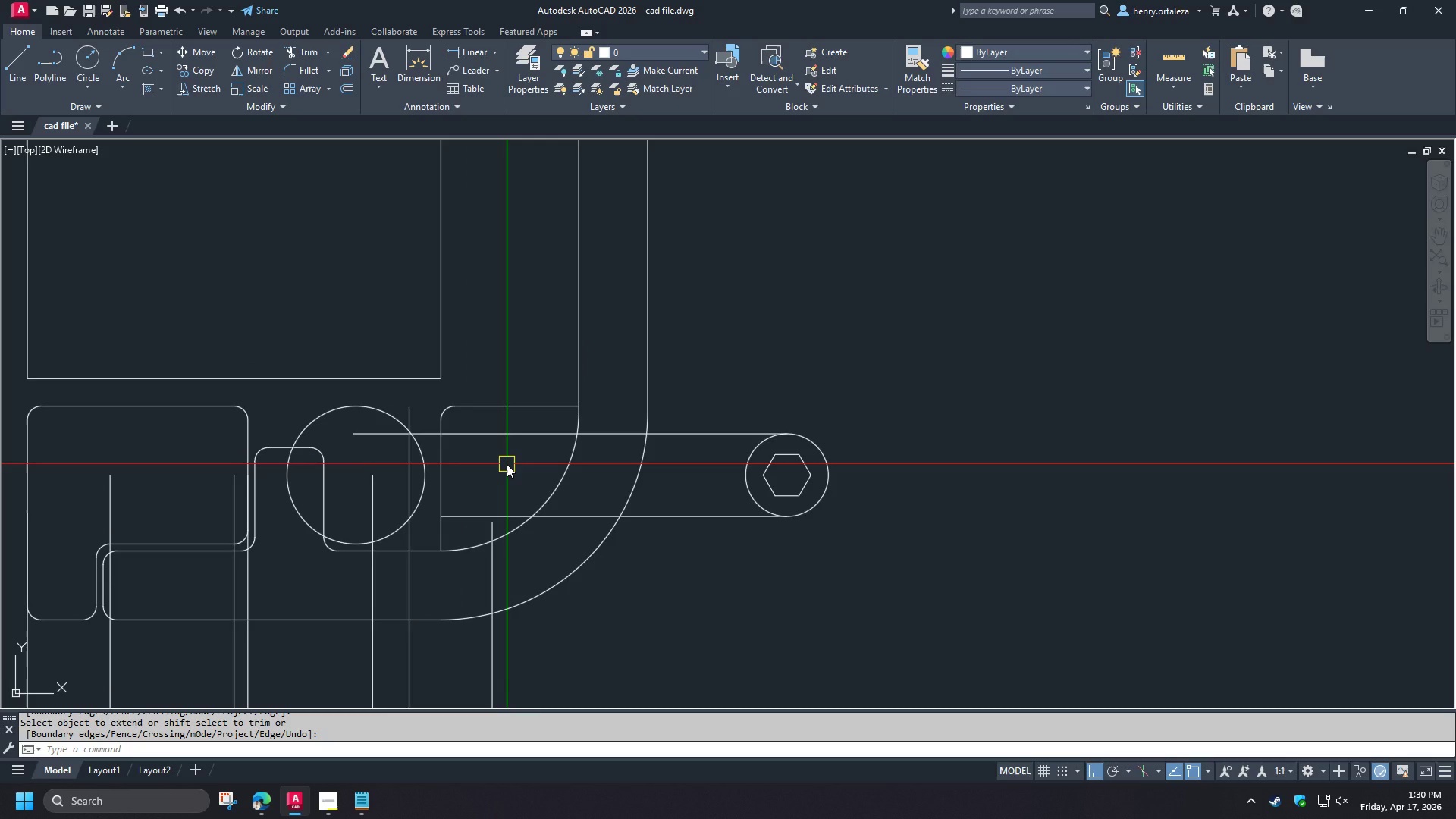 
type(tr )
 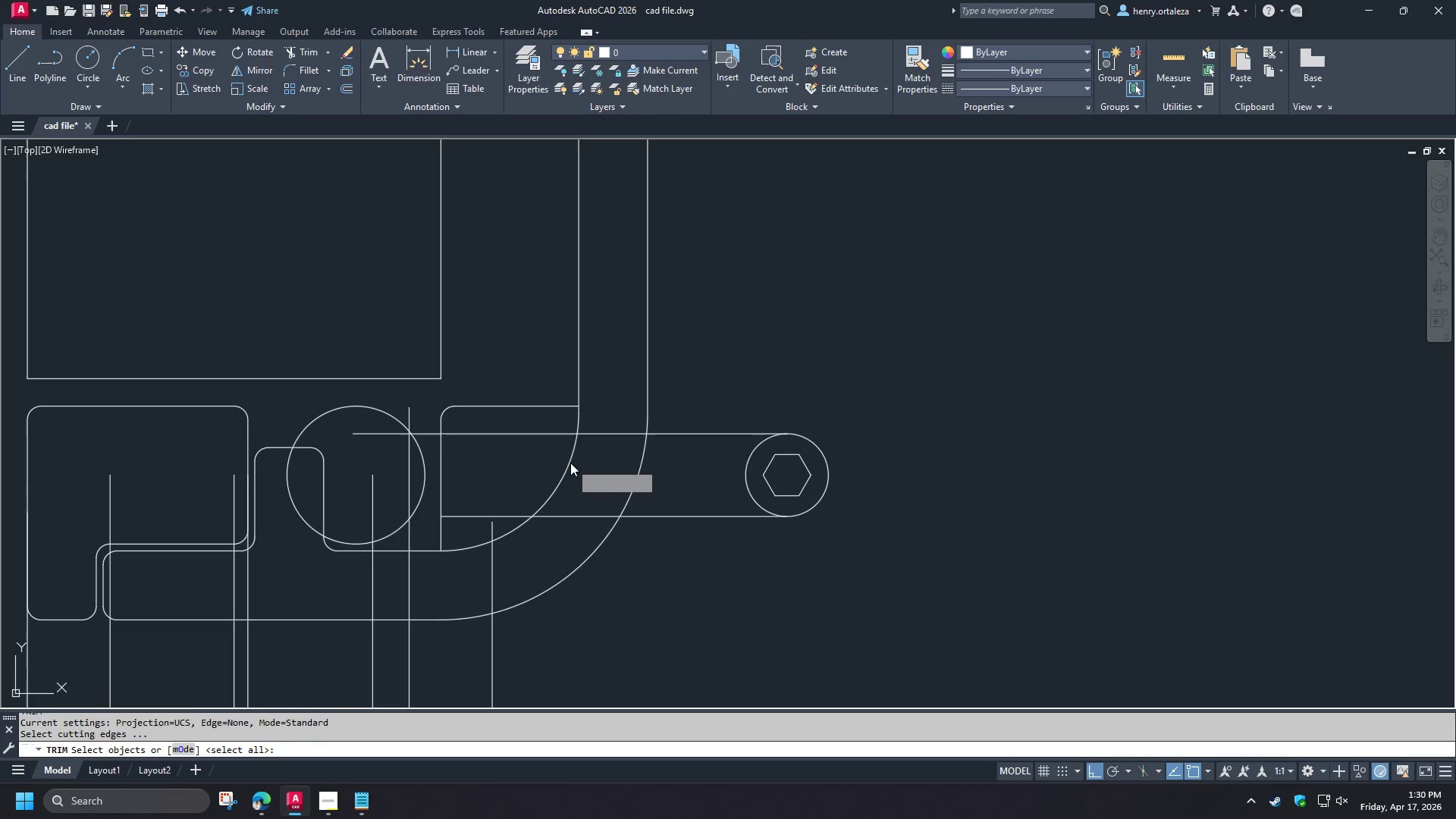 
left_click([570, 463])
 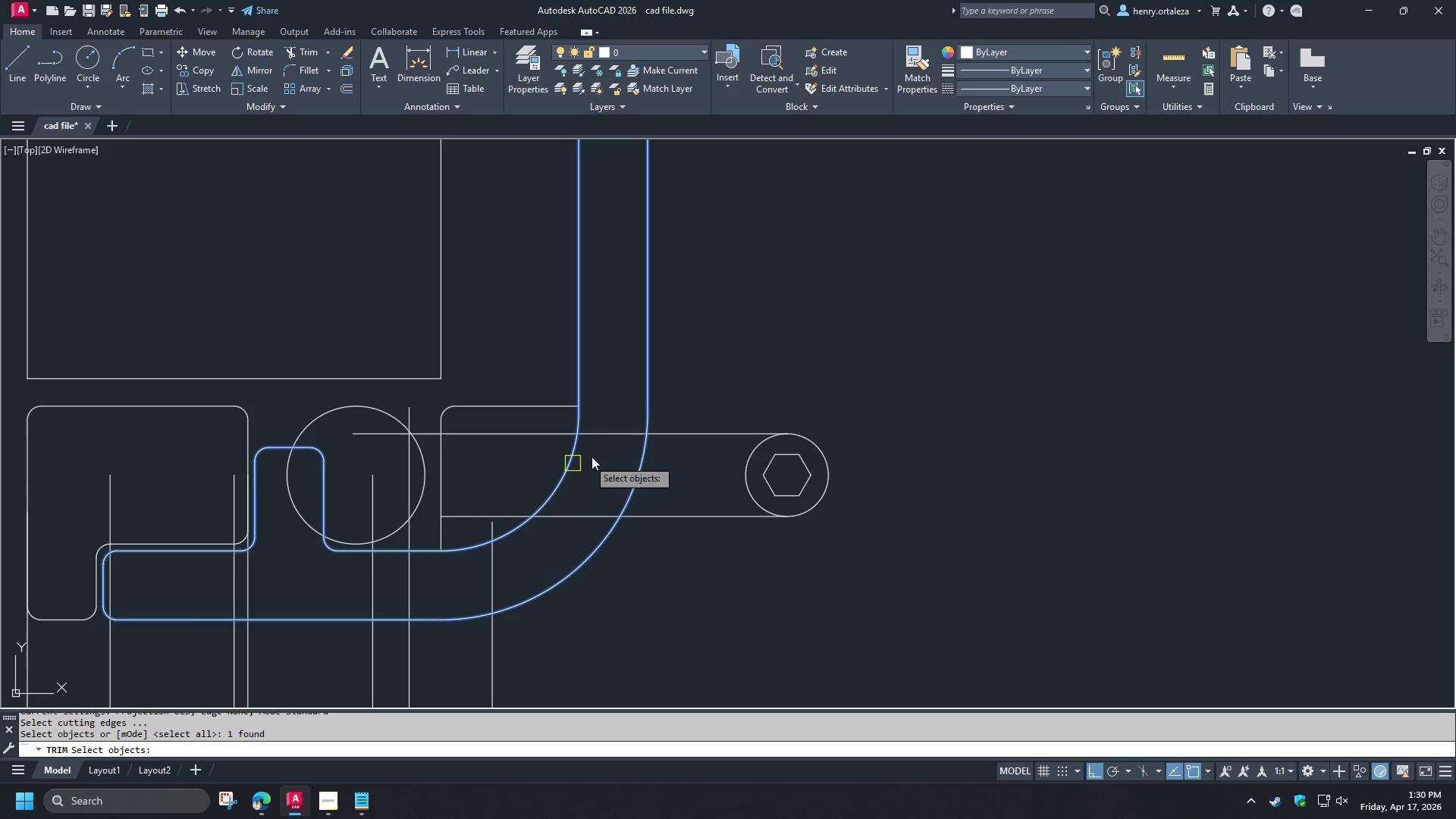 
key(Space)
 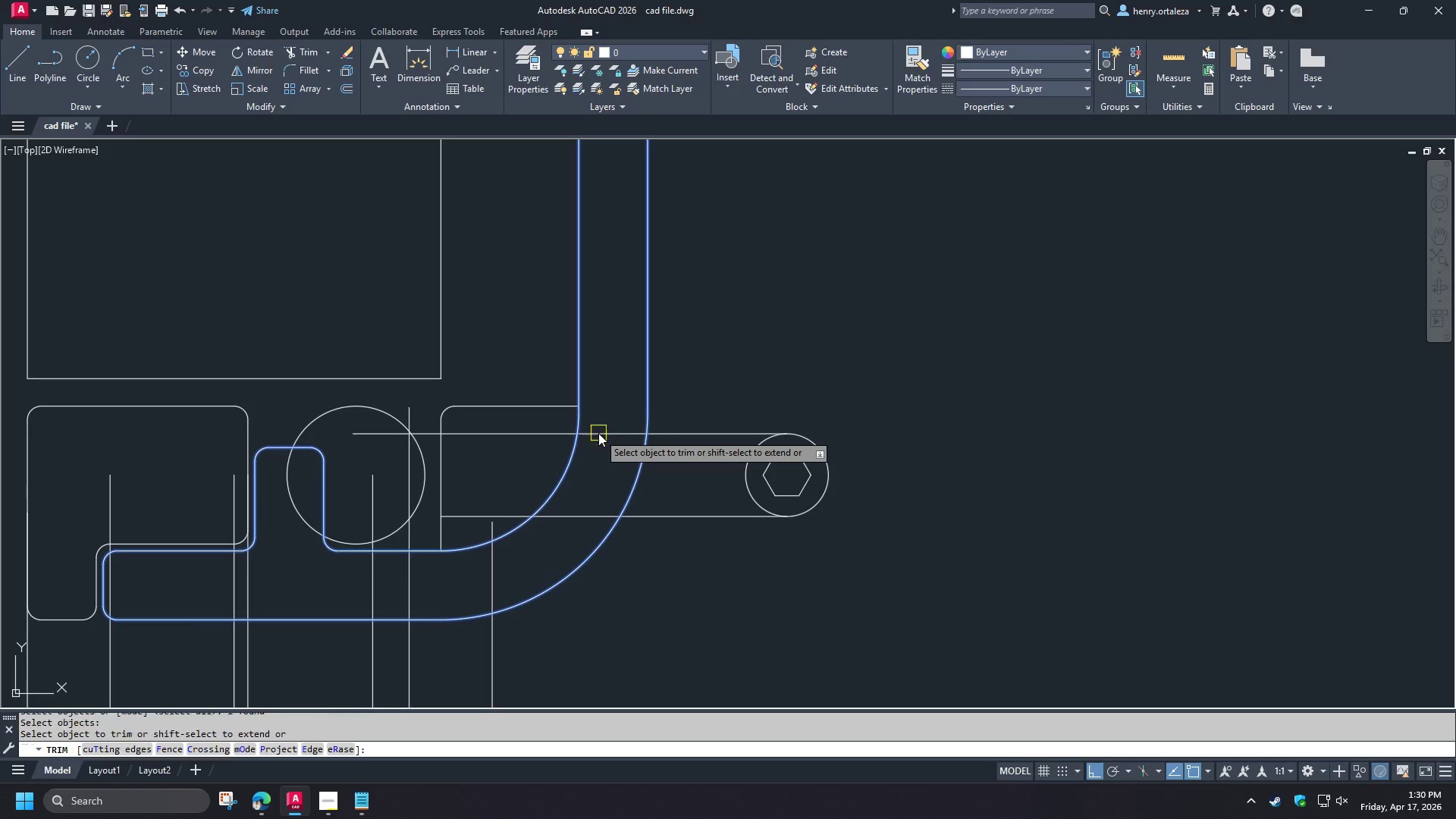 
double_click([598, 433])
 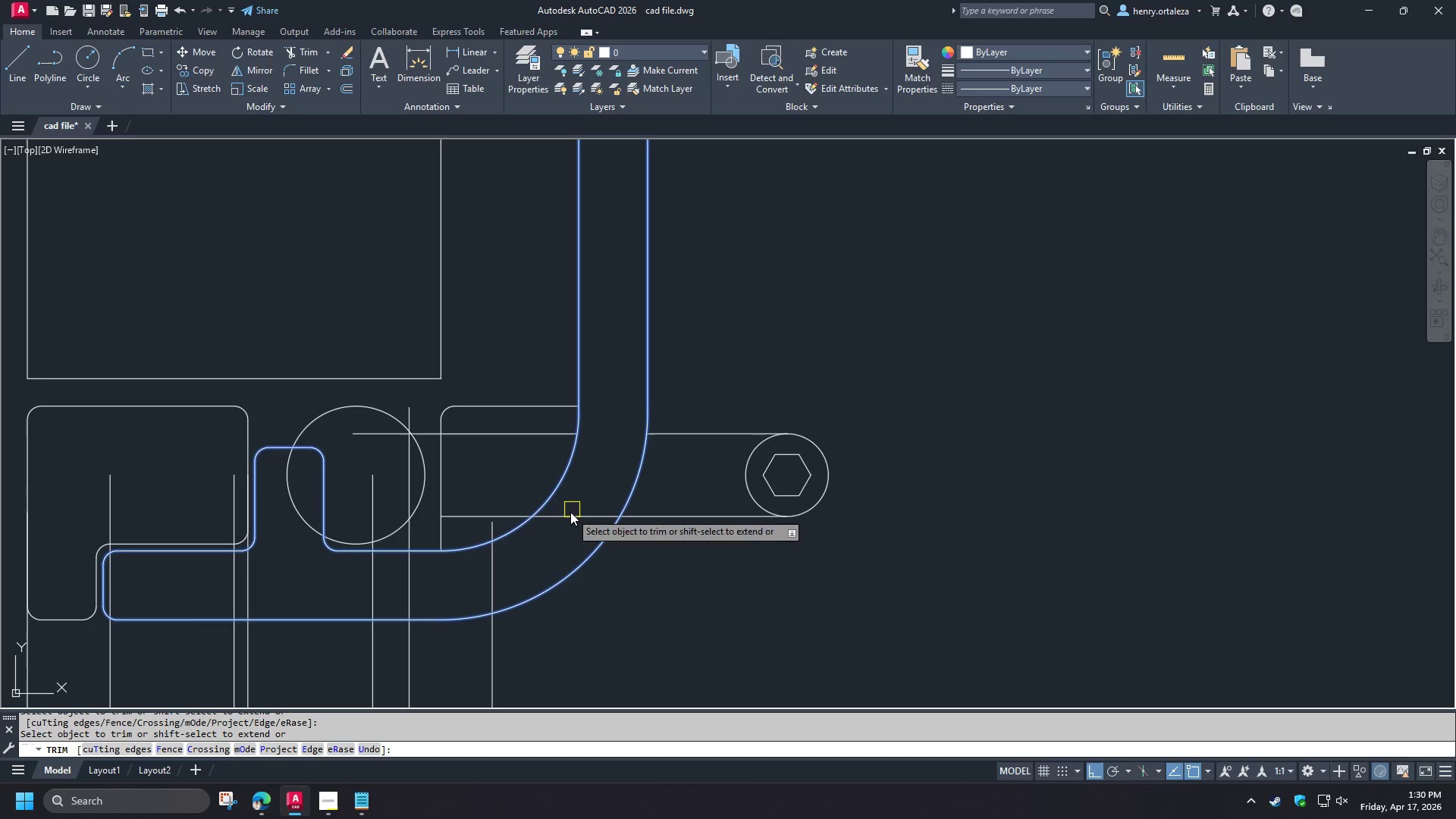 
left_click([569, 517])
 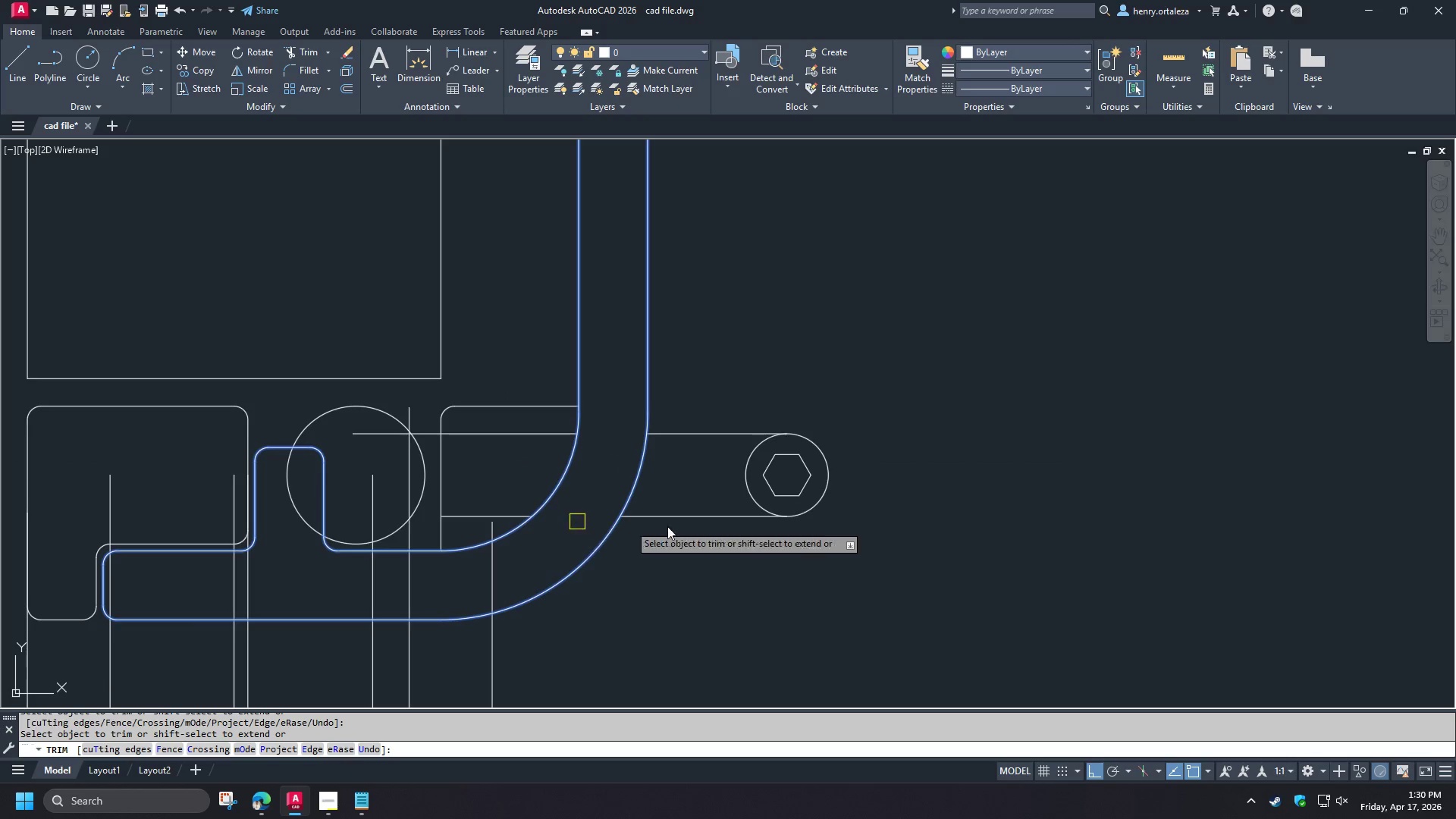 
key(Space)
 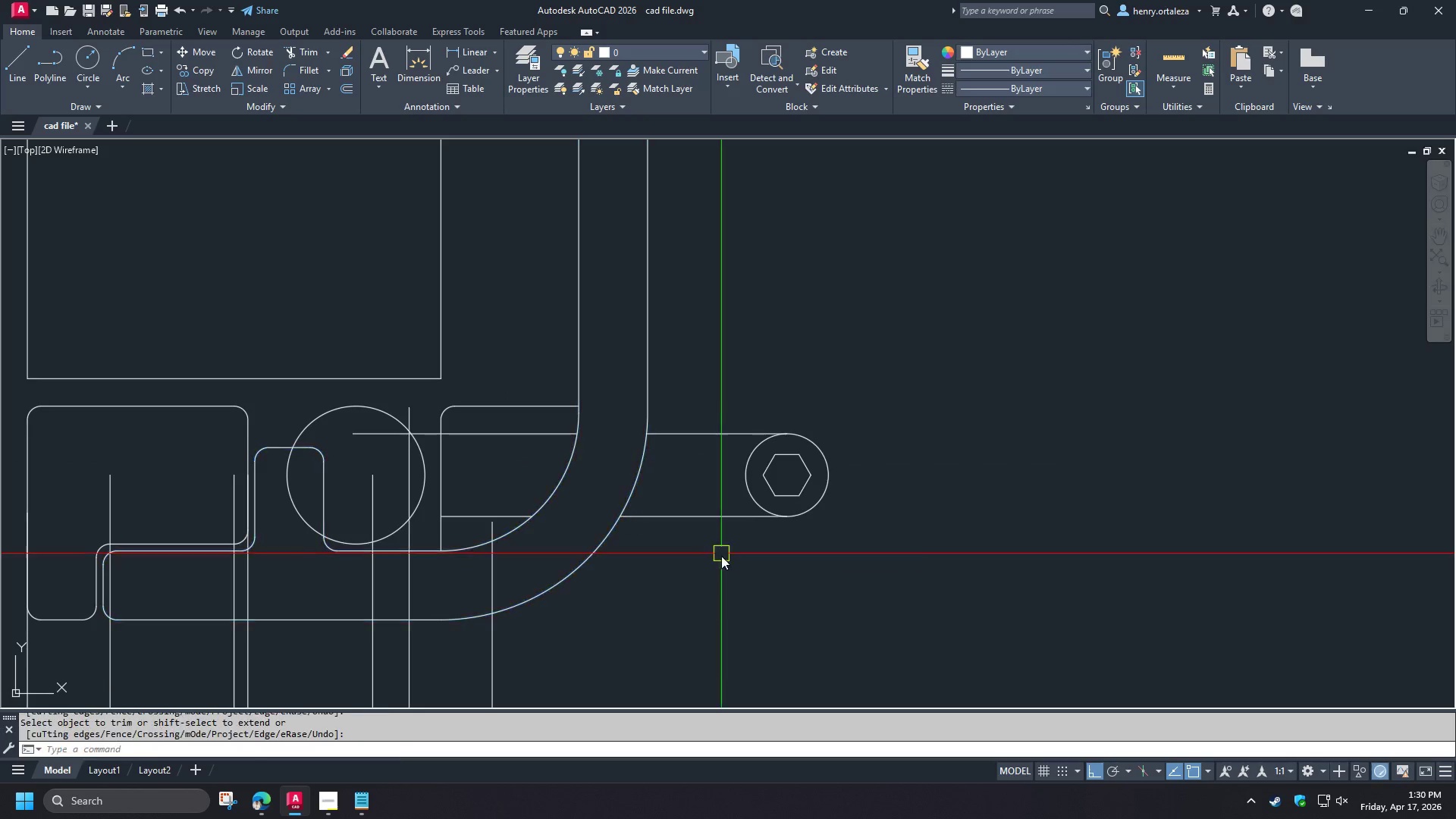 
left_click_drag(start_coordinate=[721, 556], to_coordinate=[712, 543])
 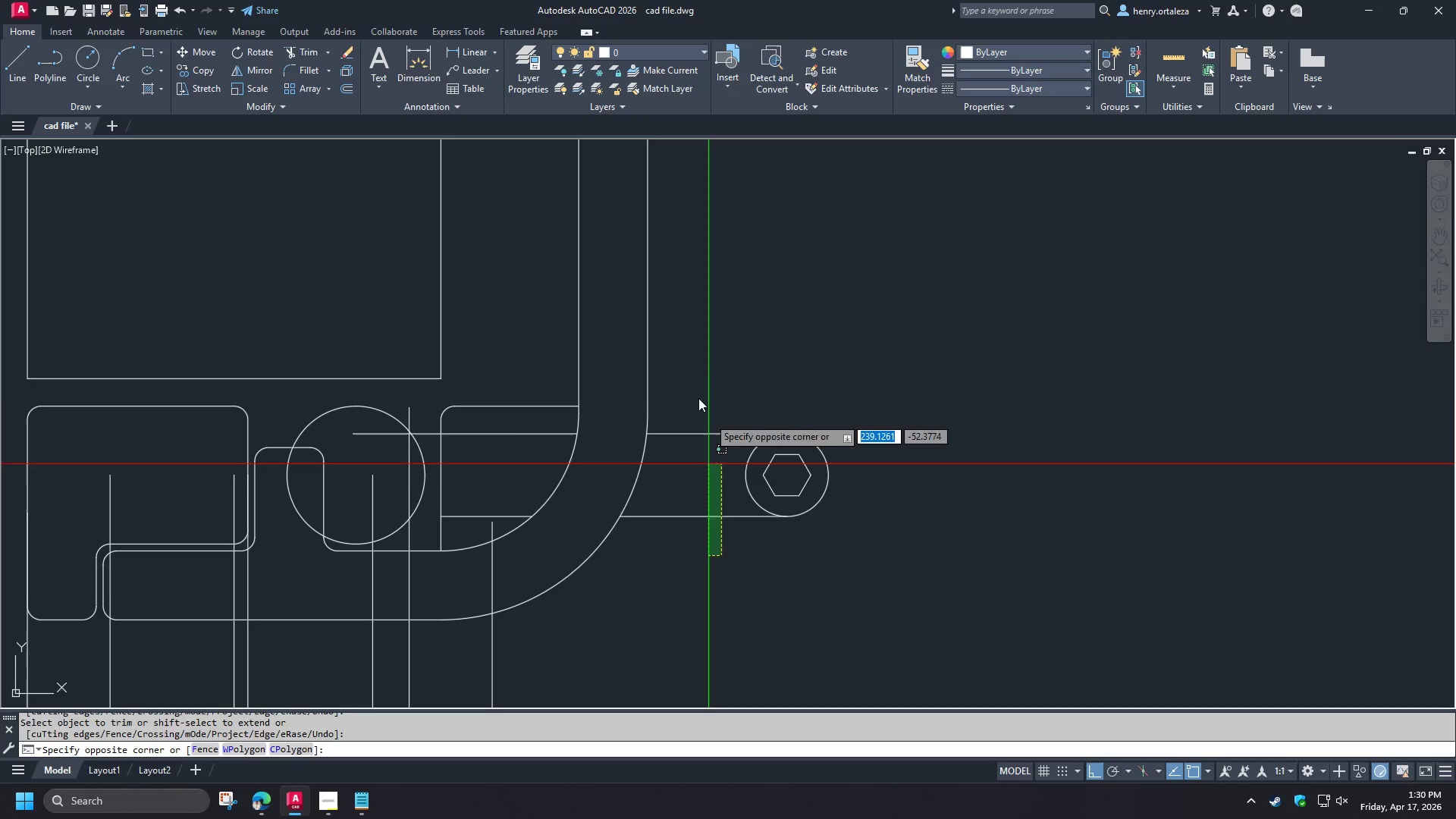 
triple_click([697, 397])
 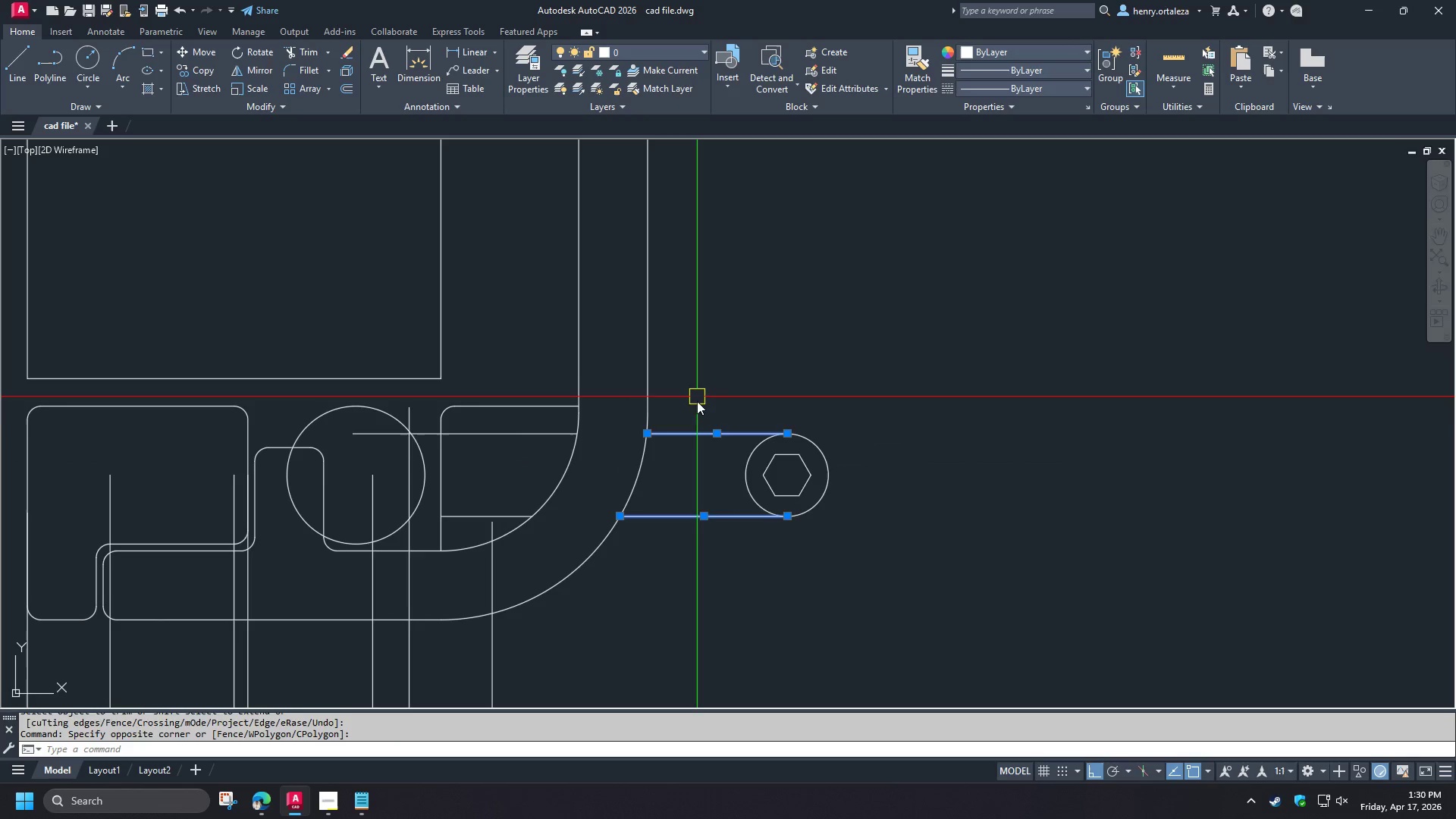 
type(e tr )
 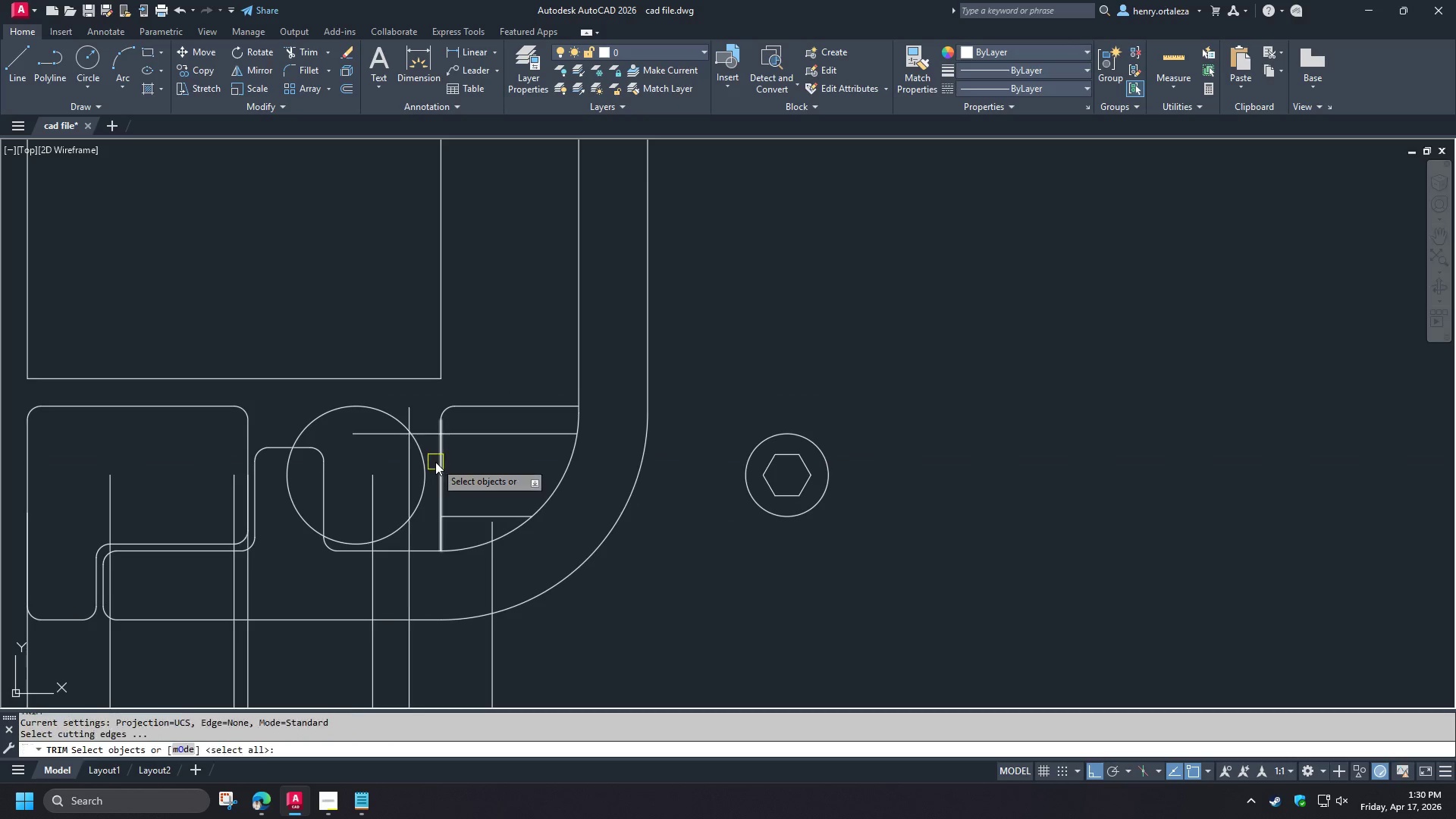 
left_click([435, 462])
 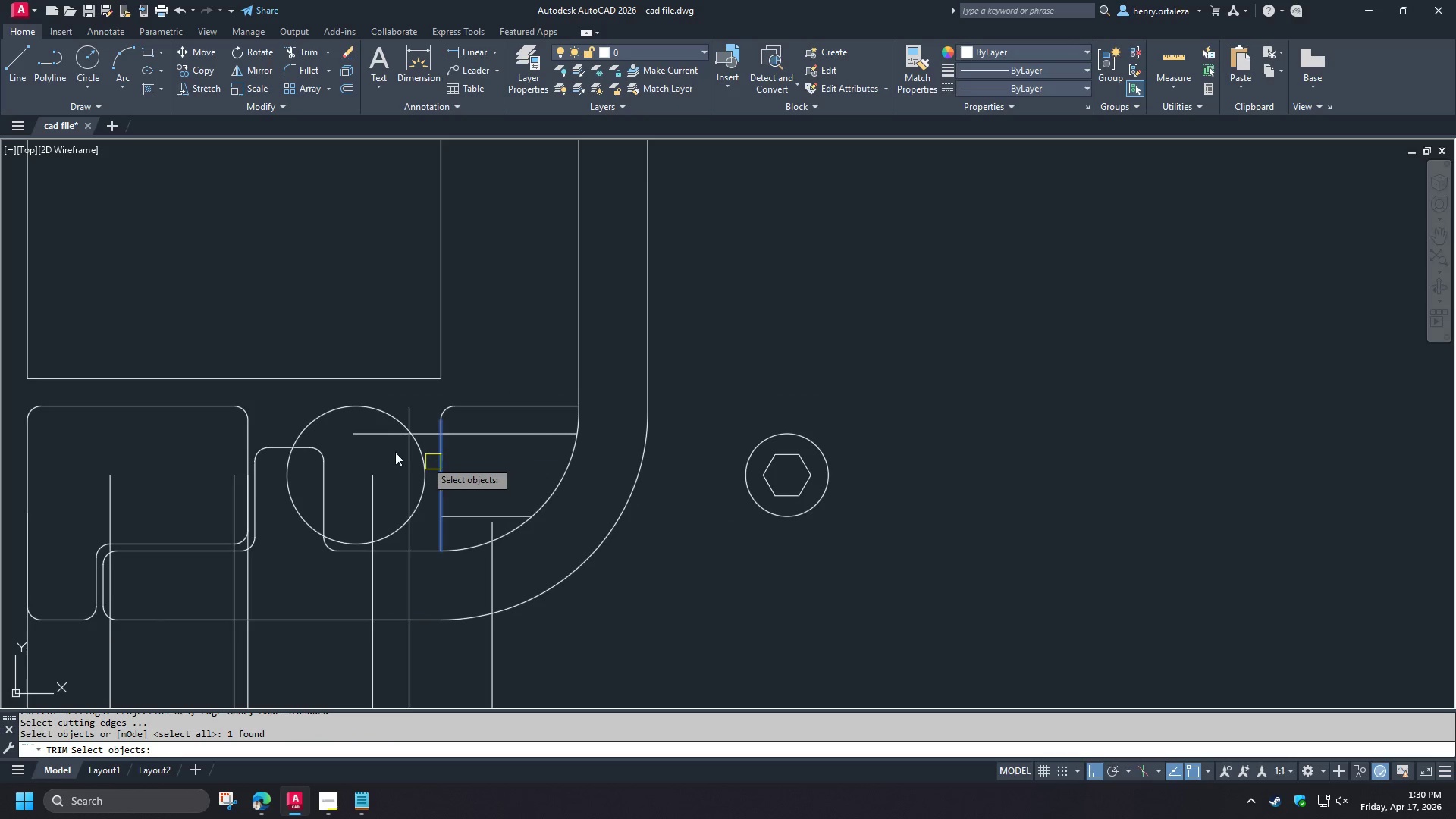 
key(Space)
 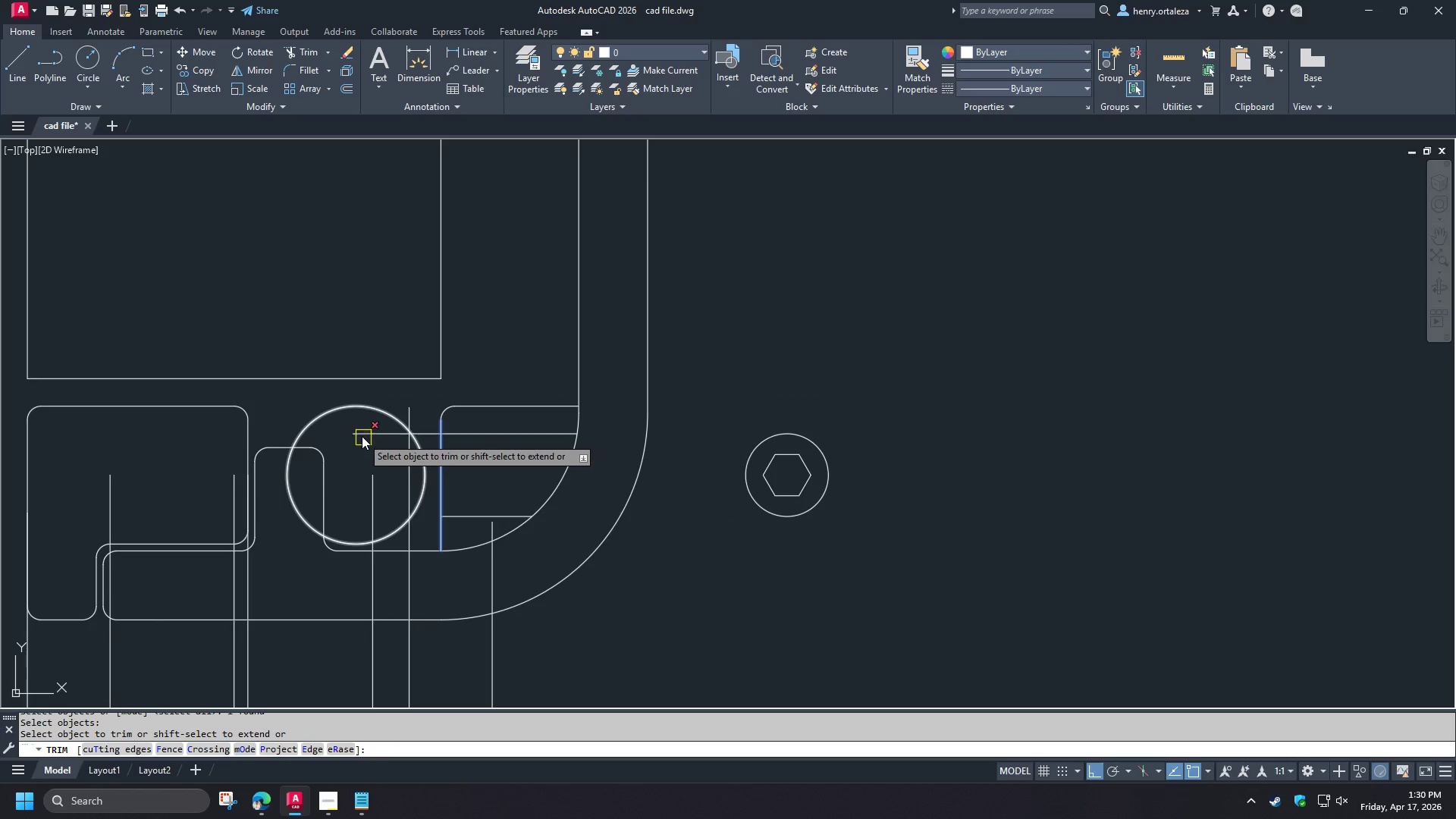 
left_click([362, 435])
 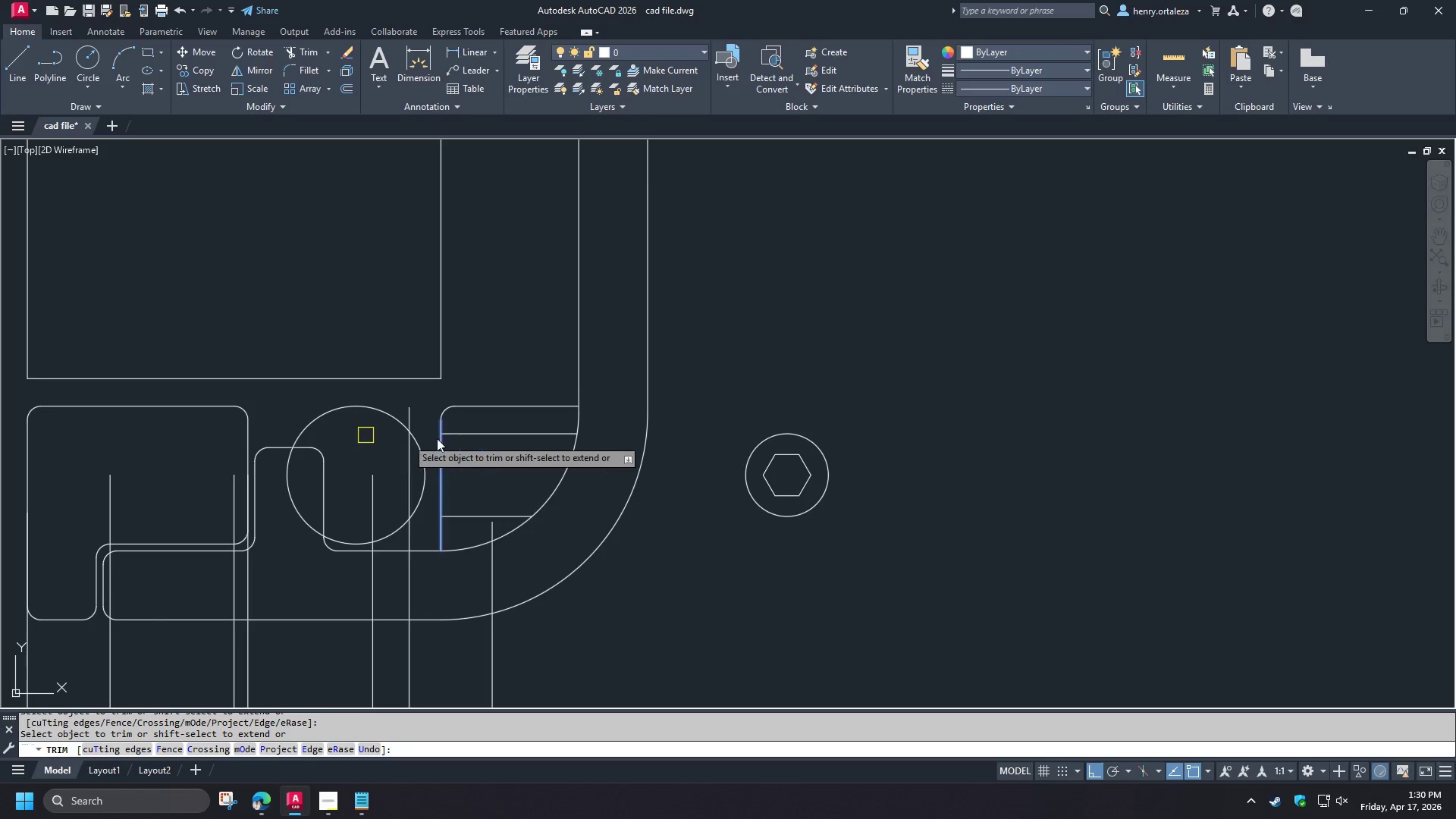 
key(Space)
 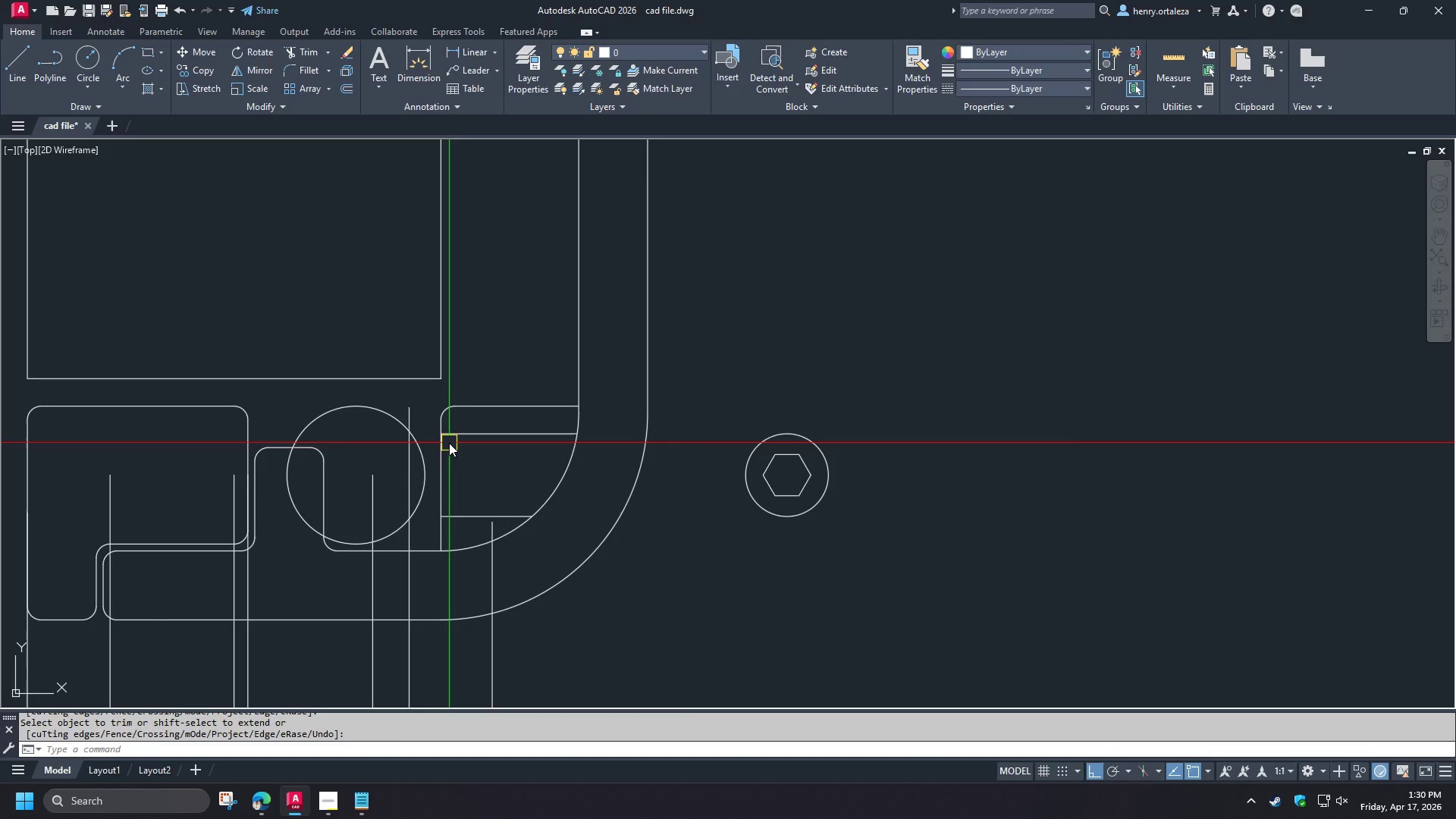 
scroll: coordinate [472, 399], scroll_direction: down, amount: 2.0
 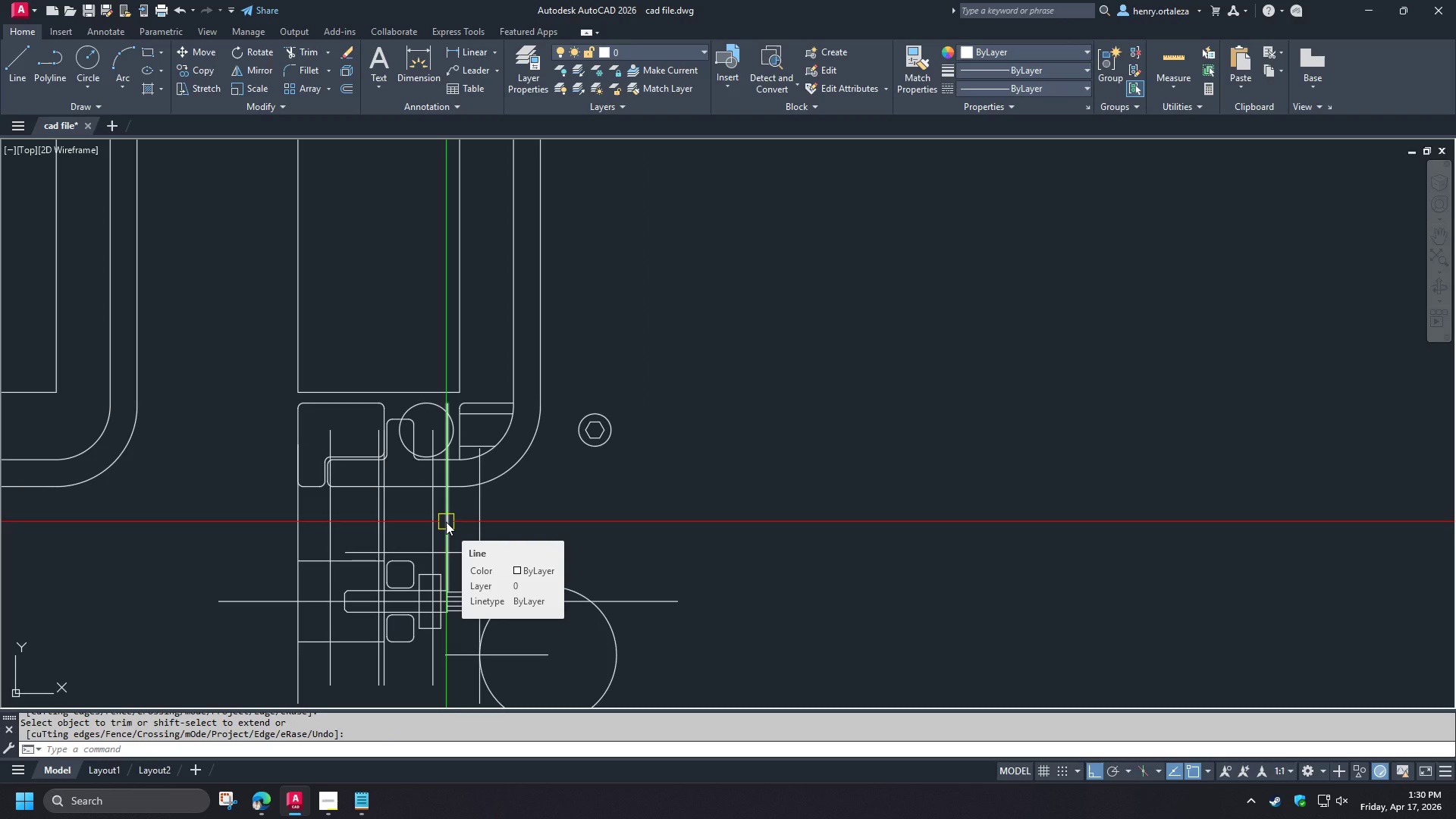 
left_click([446, 522])
 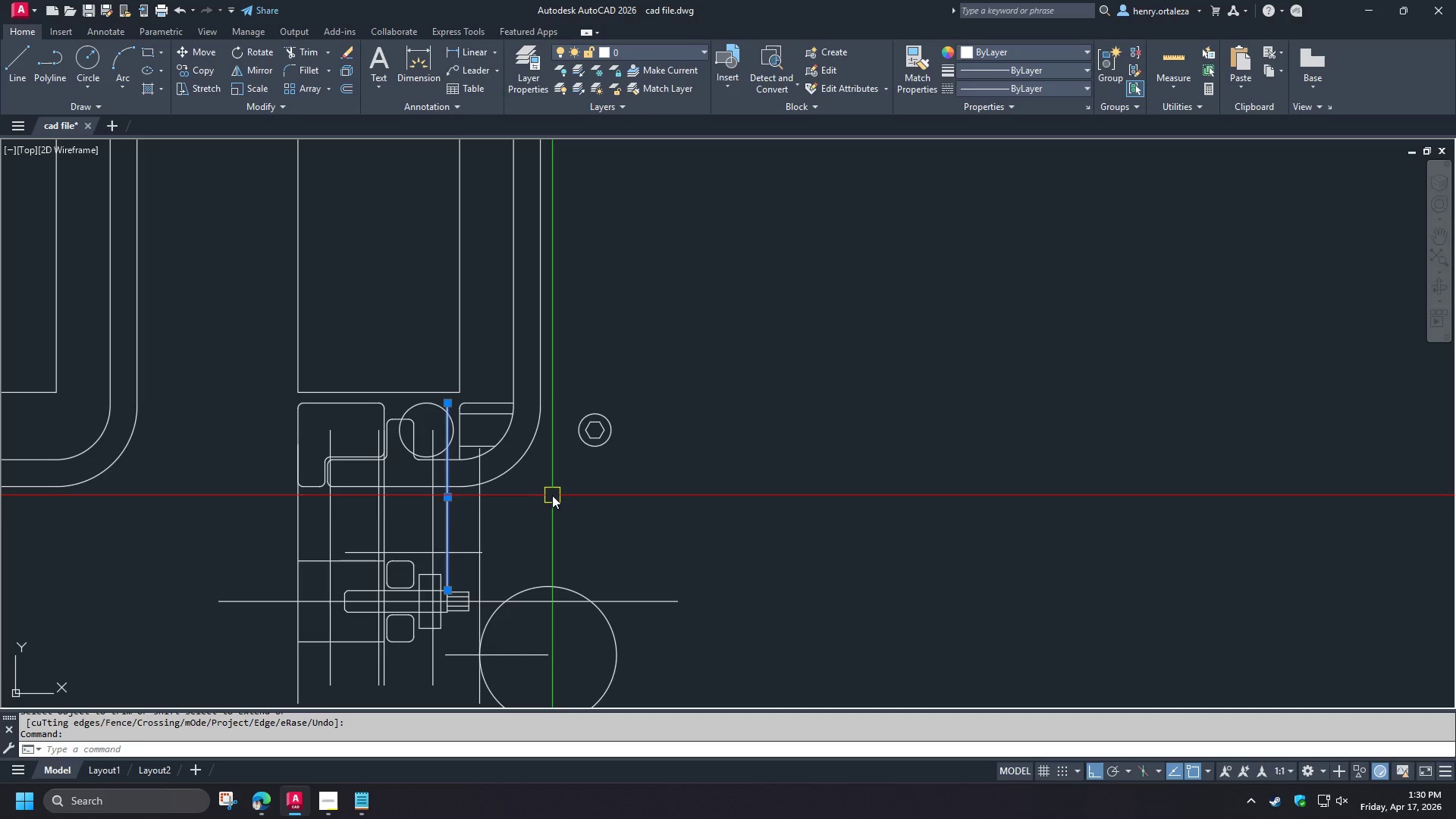 
key(E)
 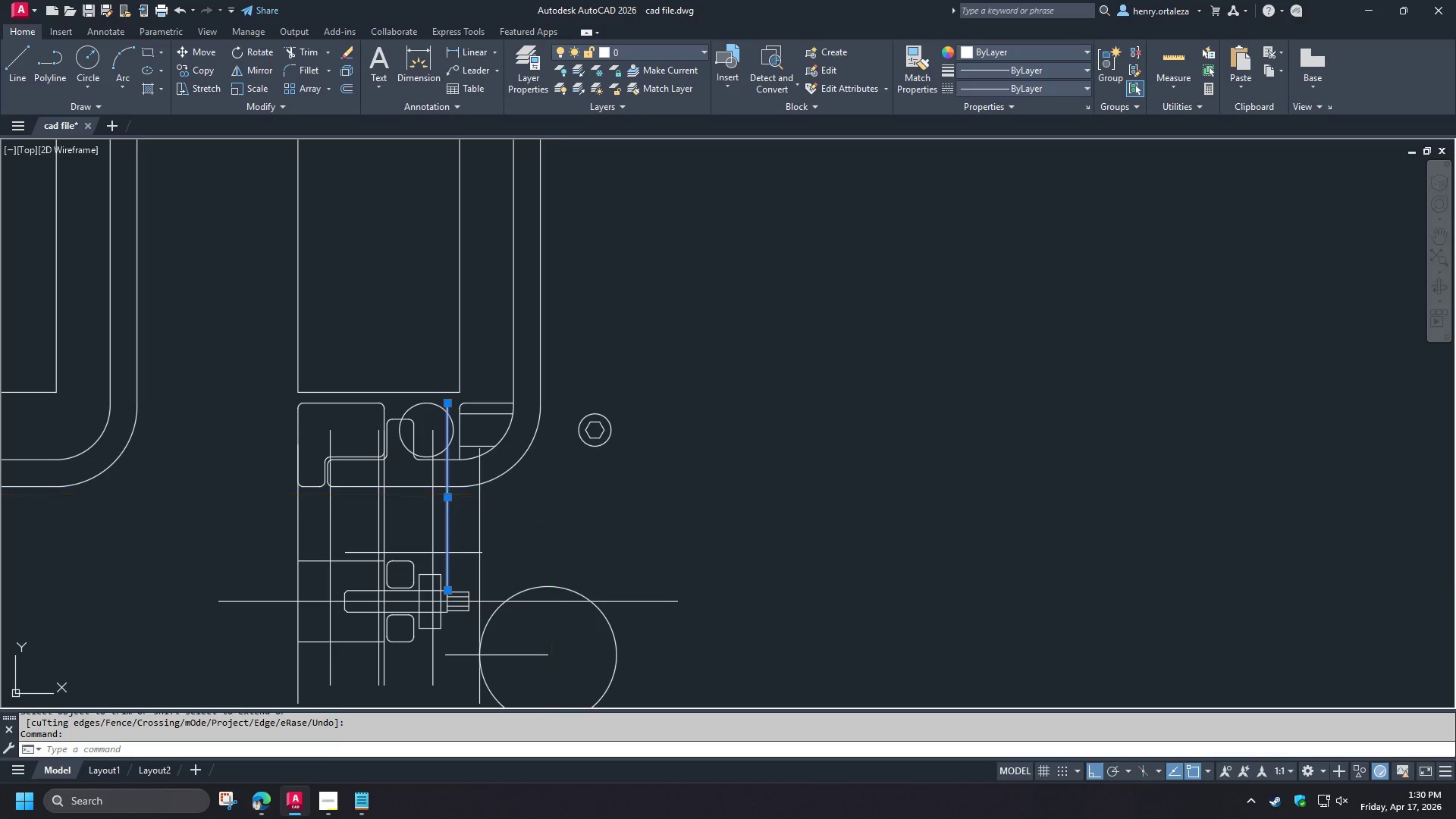 
key(Space)
 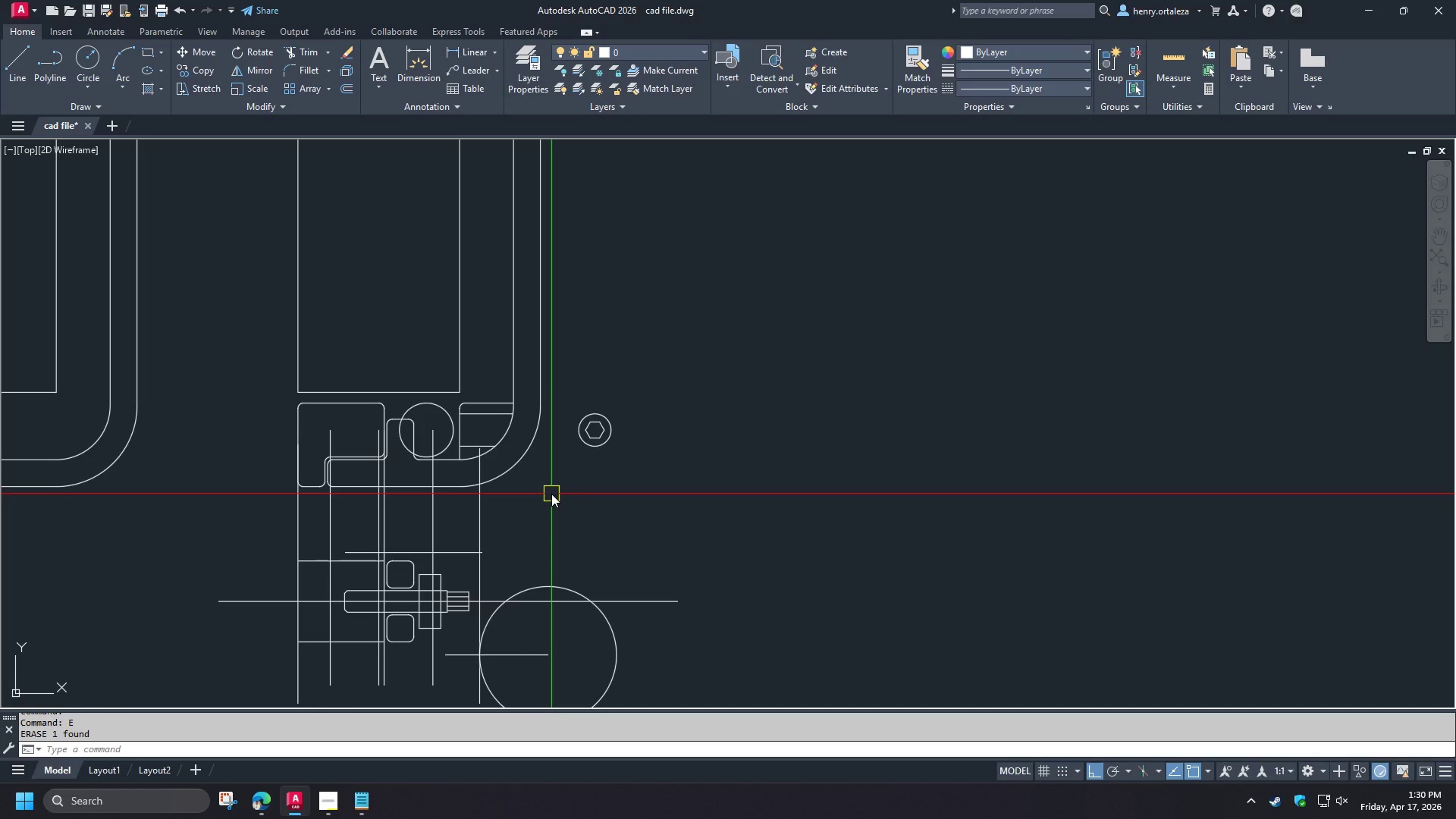 
wait(10.61)
 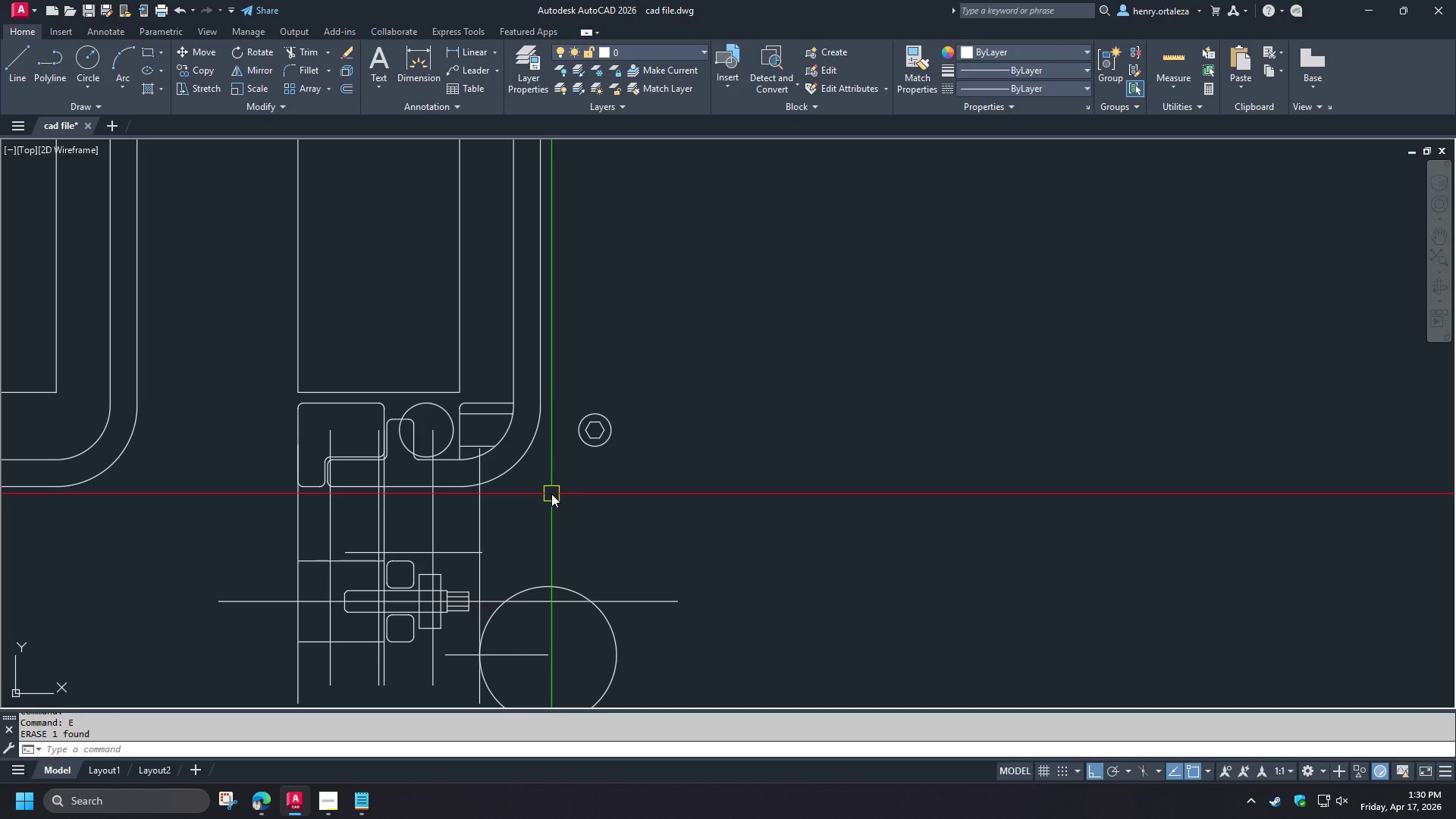 
scroll: coordinate [531, 505], scroll_direction: down, amount: 2.0
 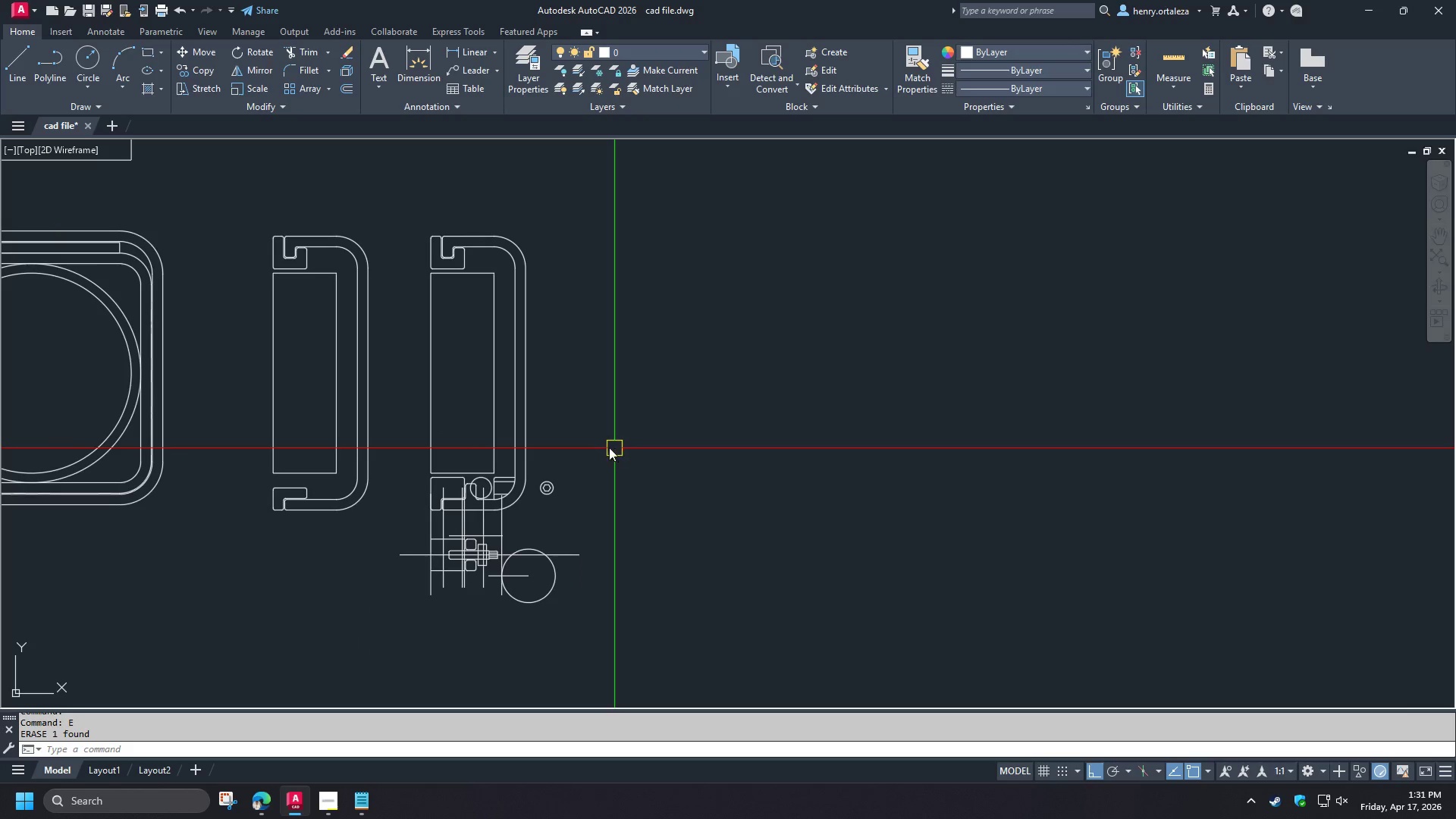 
scroll: coordinate [523, 491], scroll_direction: up, amount: 1.0
 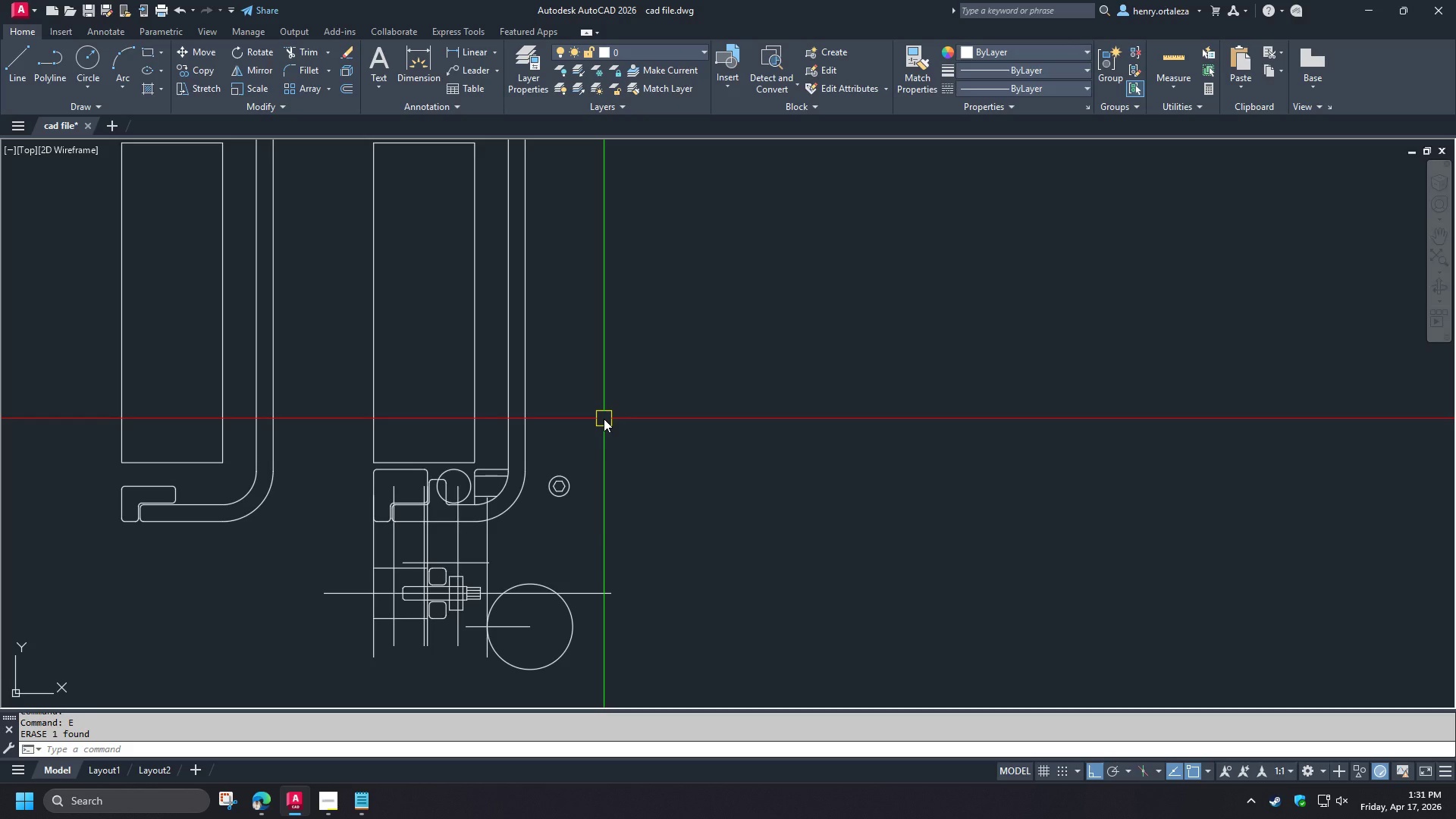 
wait(7.32)
 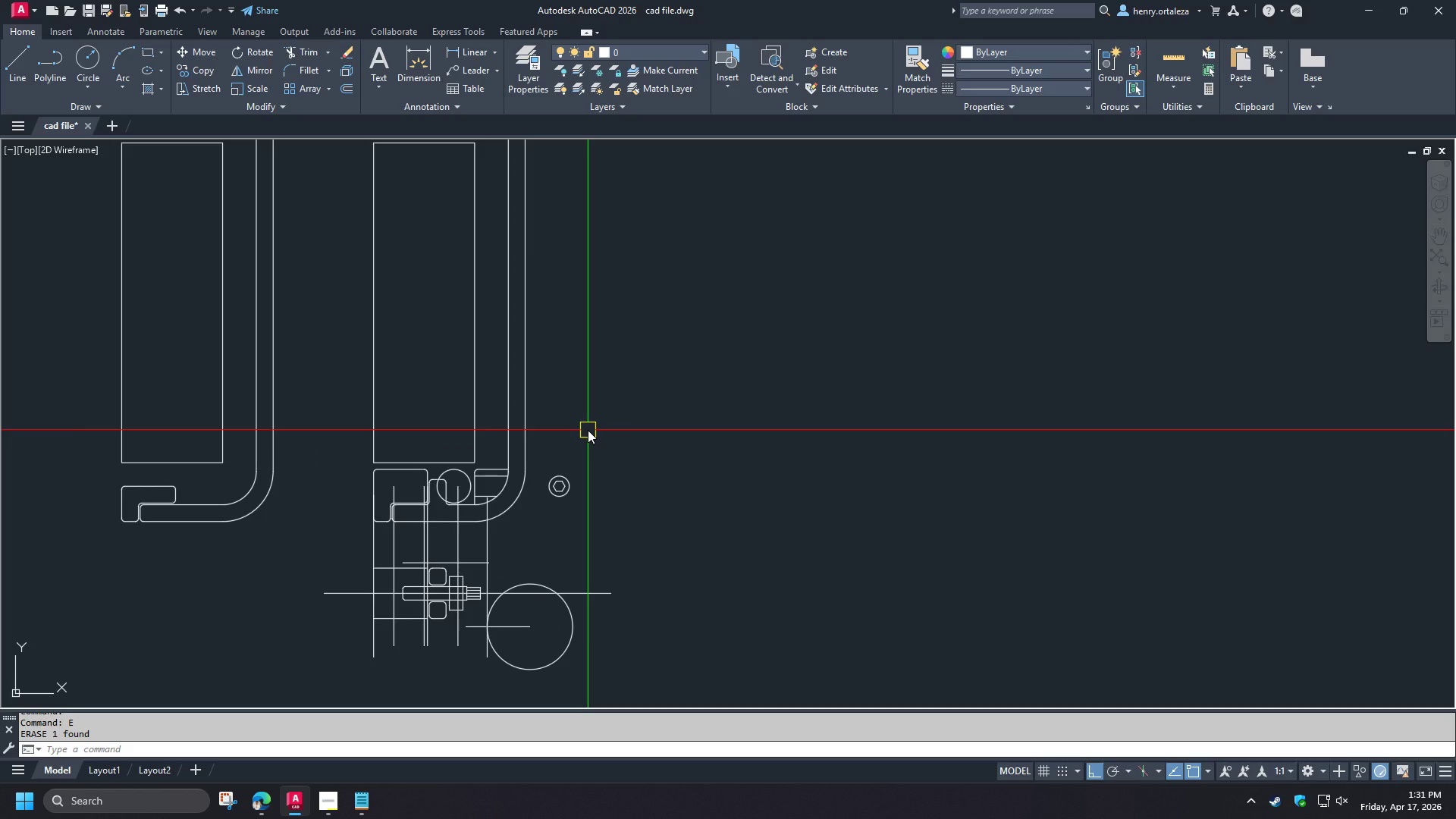 
scroll: coordinate [497, 505], scroll_direction: up, amount: 3.0
 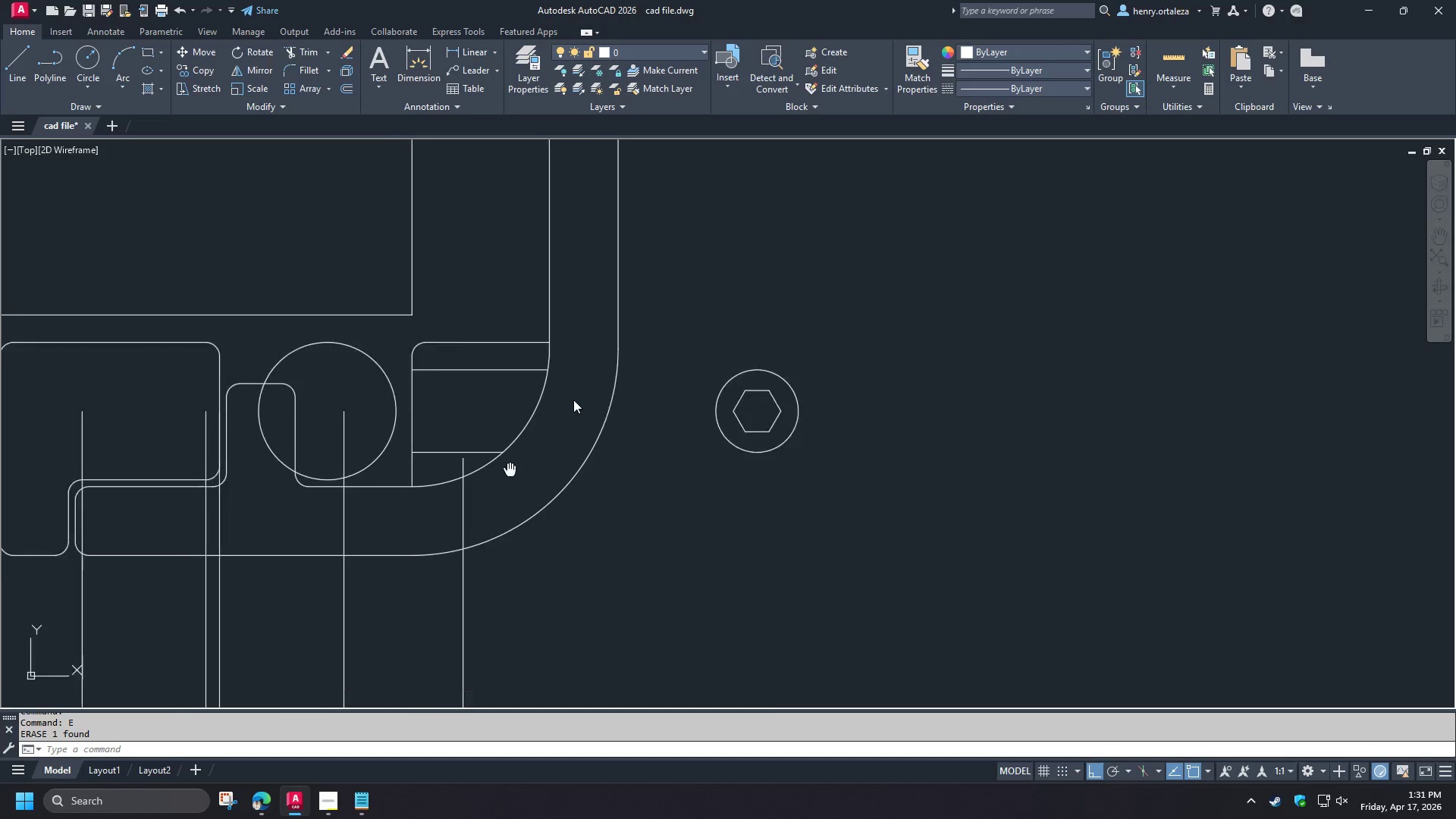 
scroll: coordinate [581, 337], scroll_direction: down, amount: 1.0
 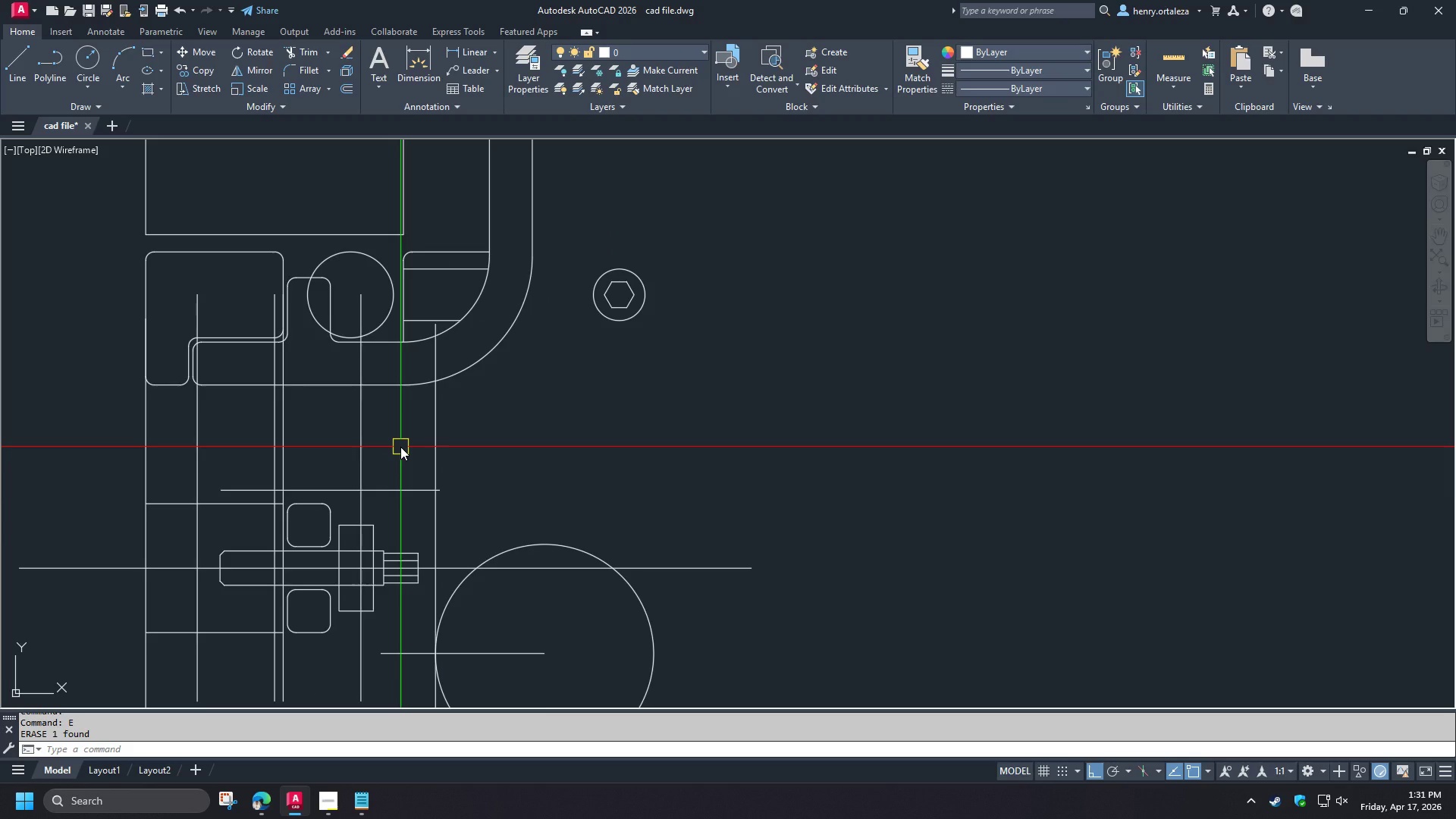 
wait(9.34)
 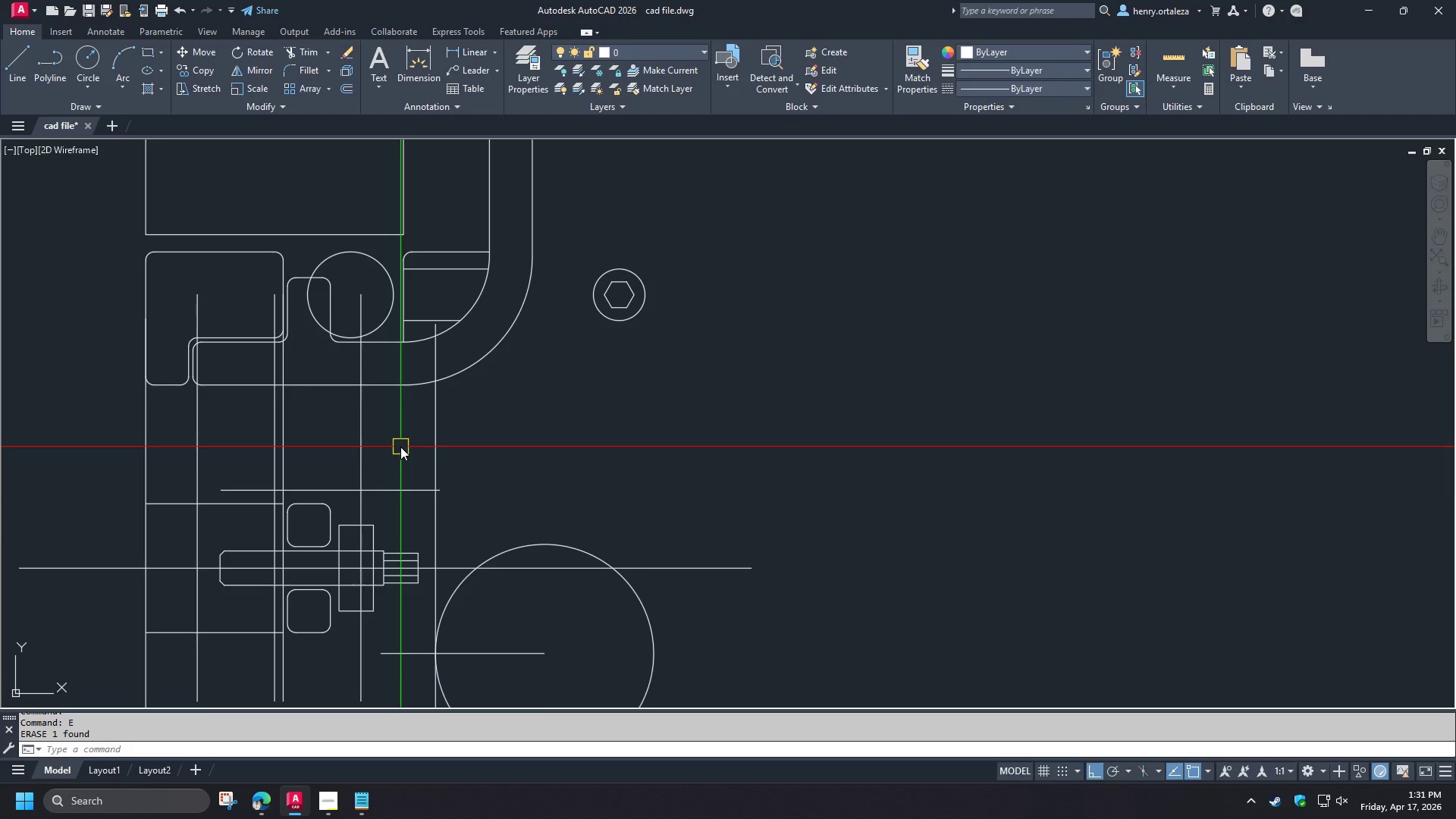 
mouse_move([496, 444])
 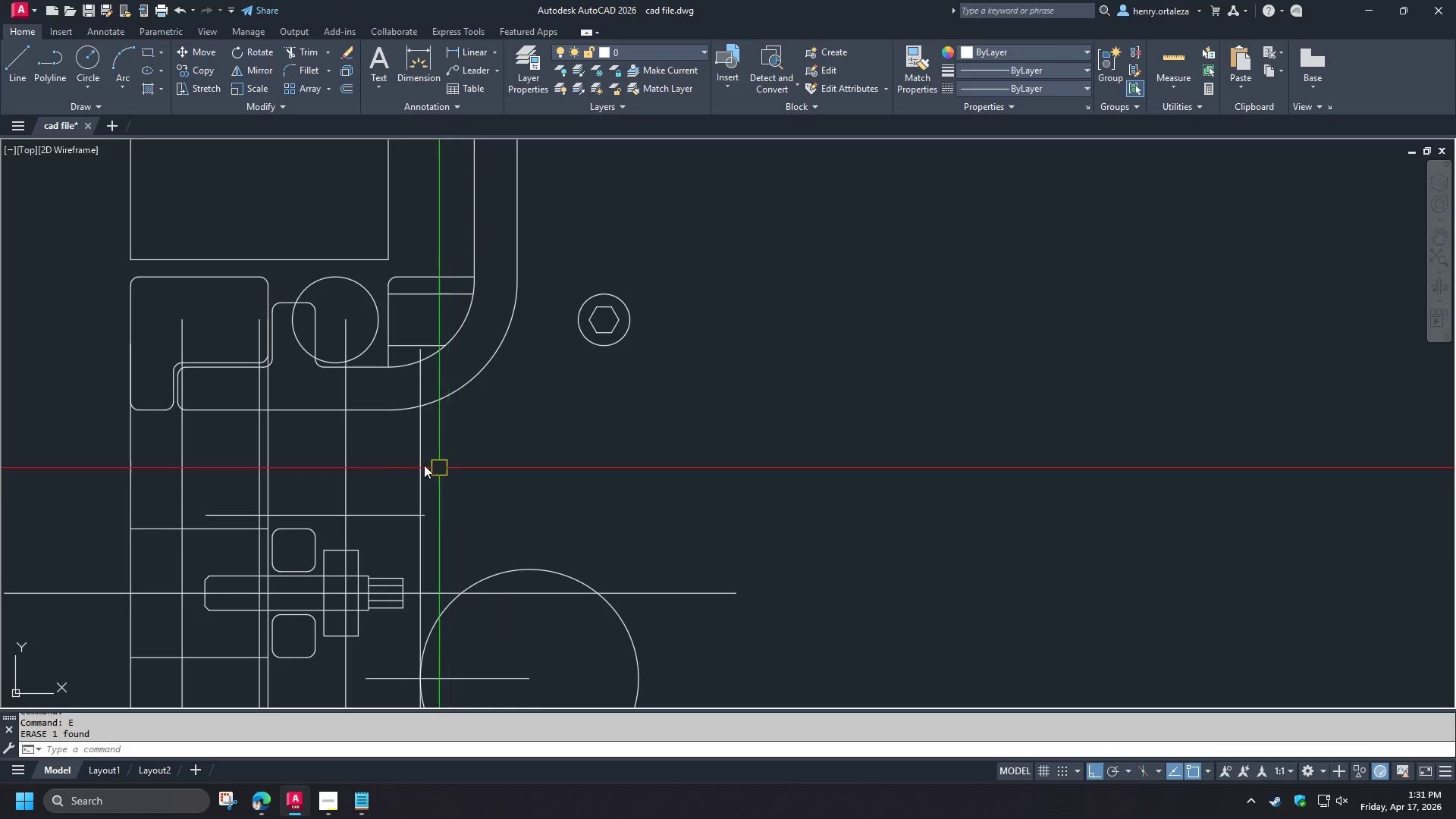 
left_click([423, 465])
 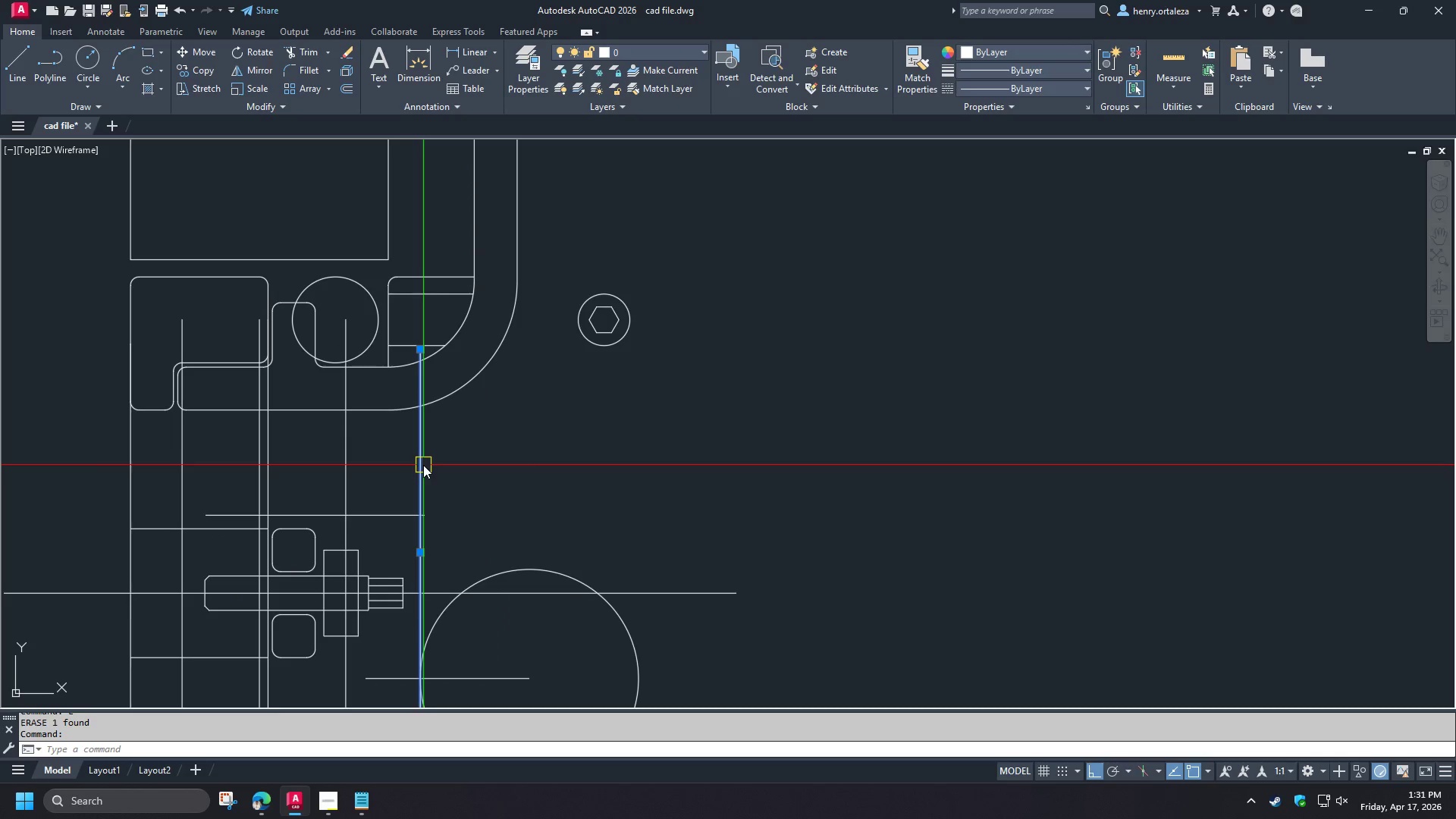 
key(E)
 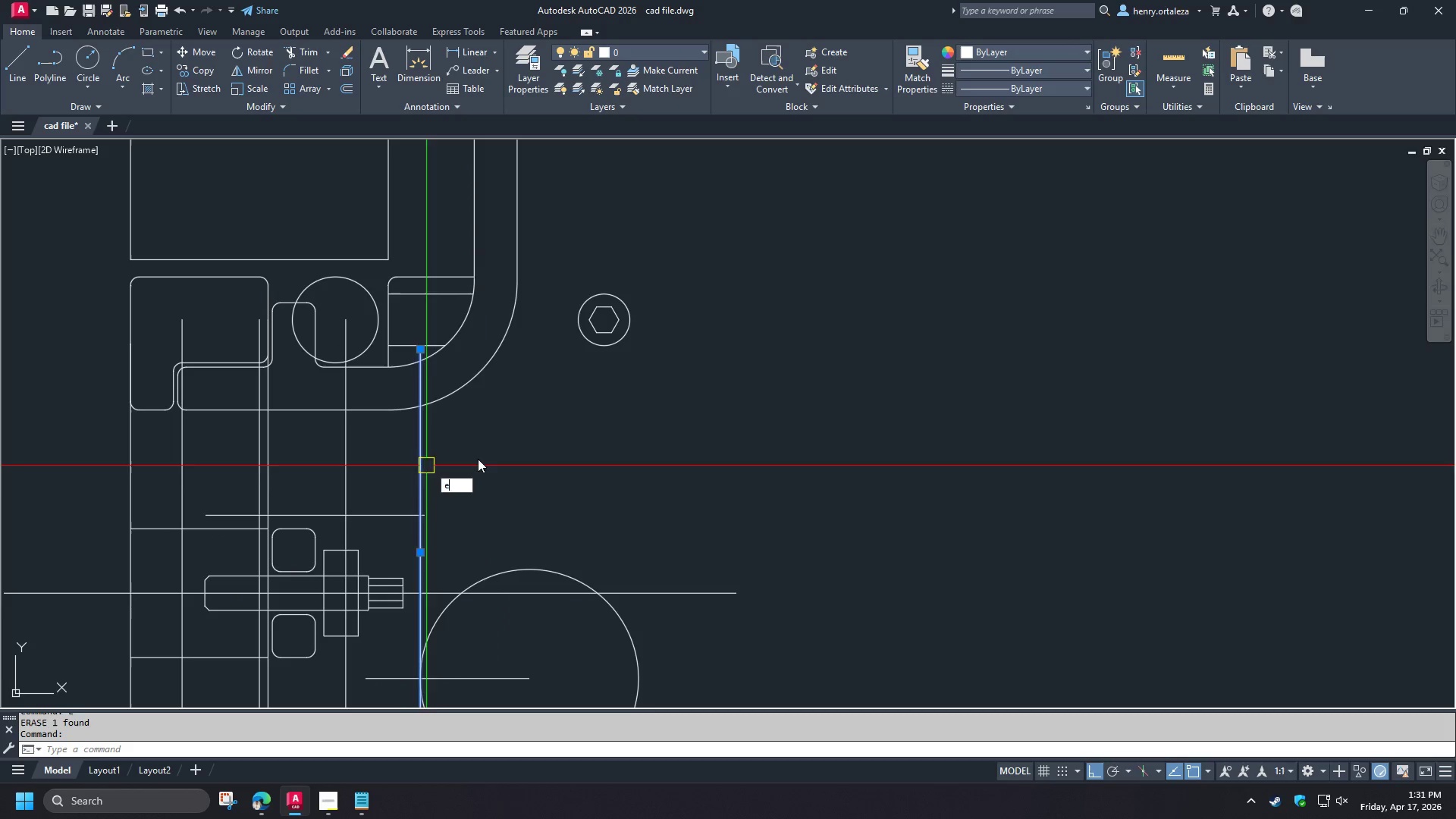 
key(Space)
 